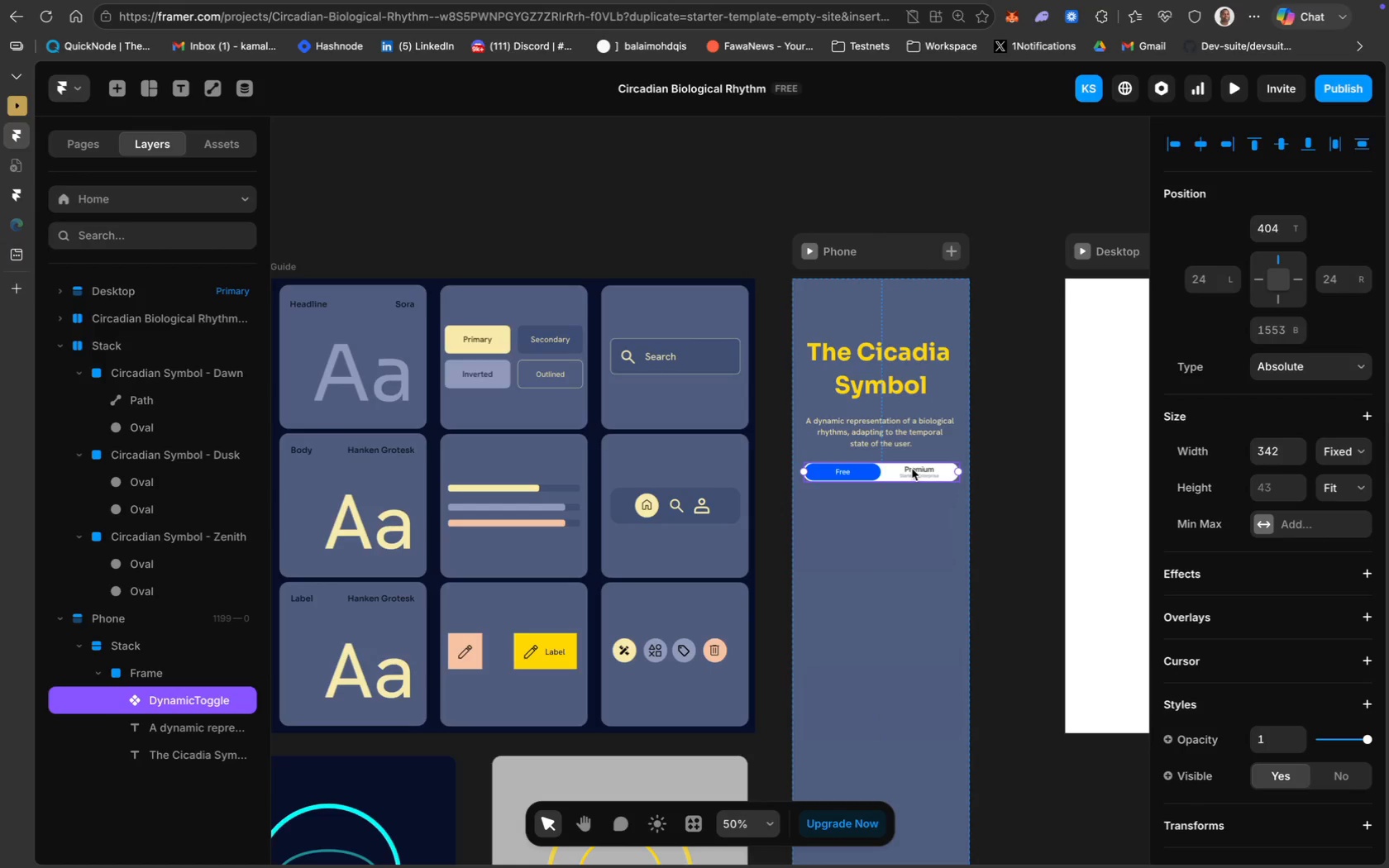 
double_click([912, 469])
 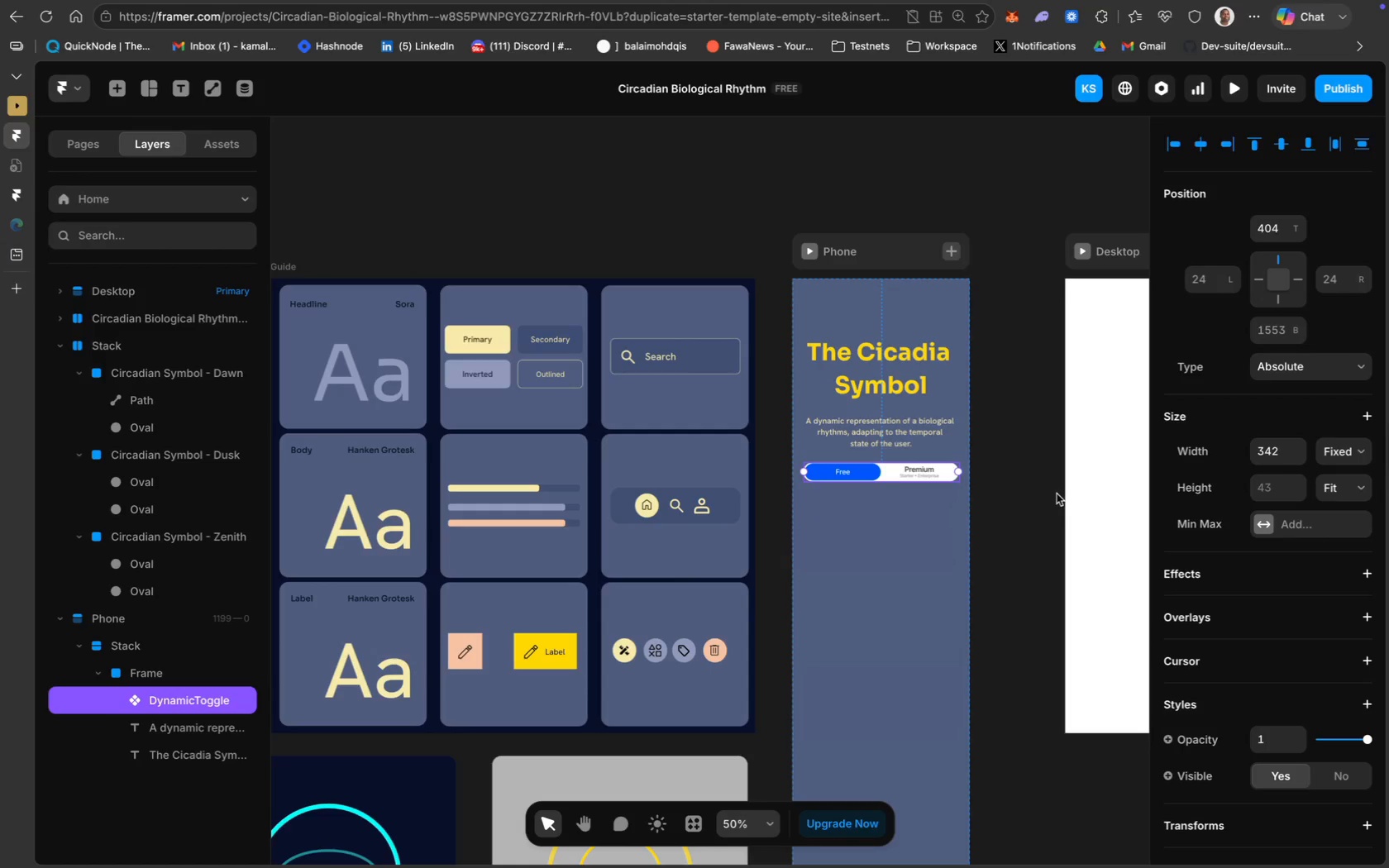 
wait(5.46)
 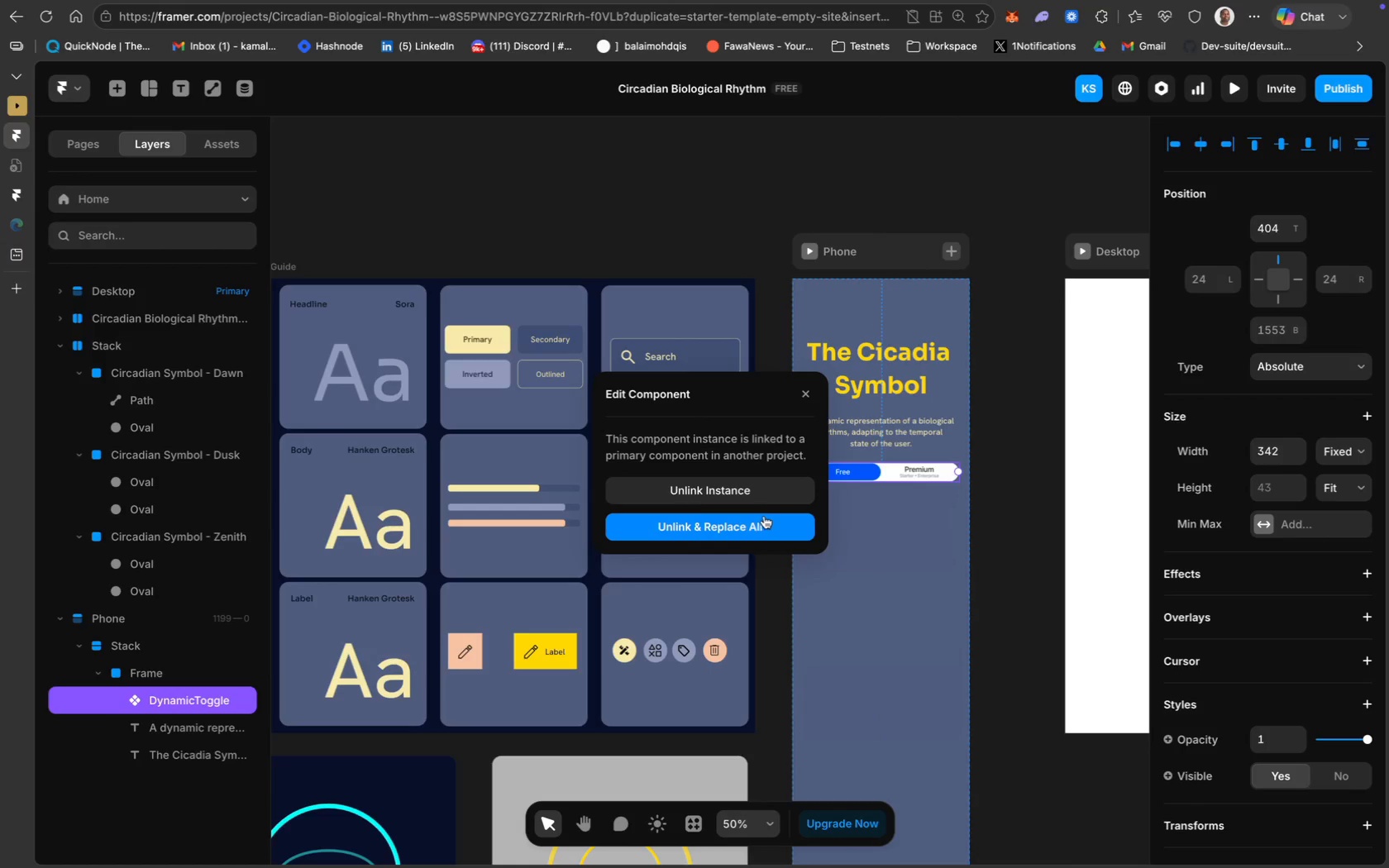 
left_click([851, 471])
 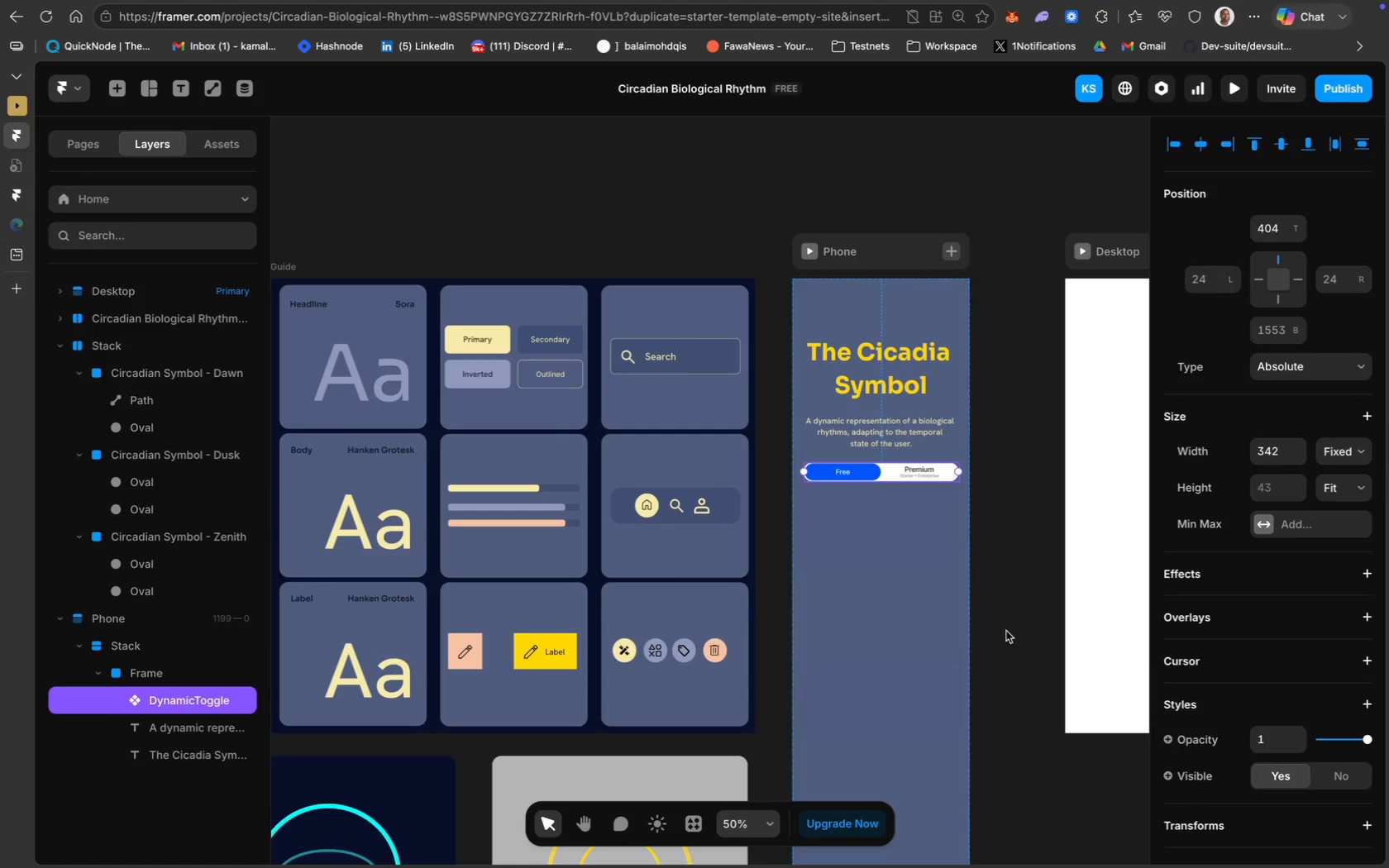 
scroll: coordinate [1179, 756], scroll_direction: down, amount: 102.0
 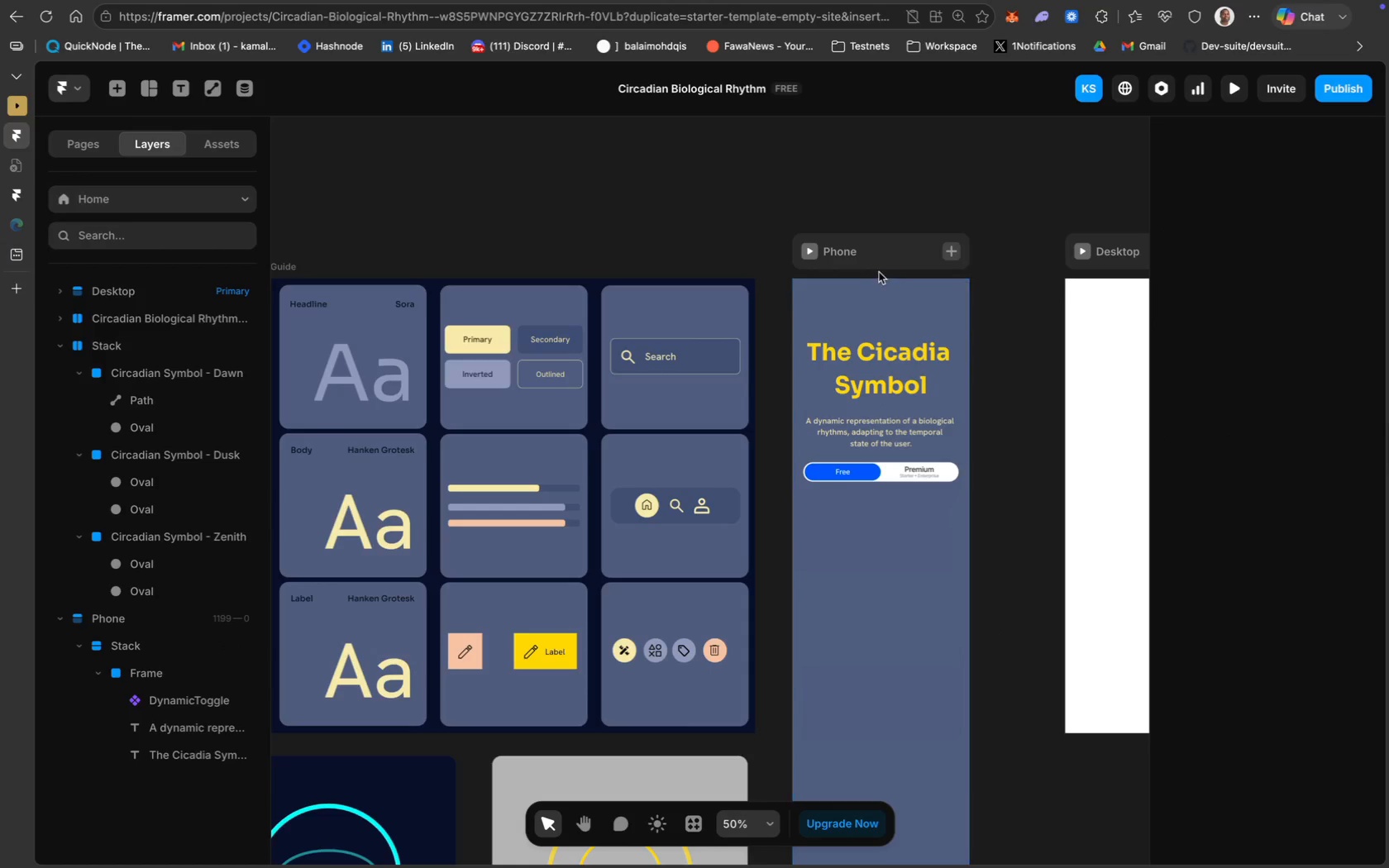 
wait(5.5)
 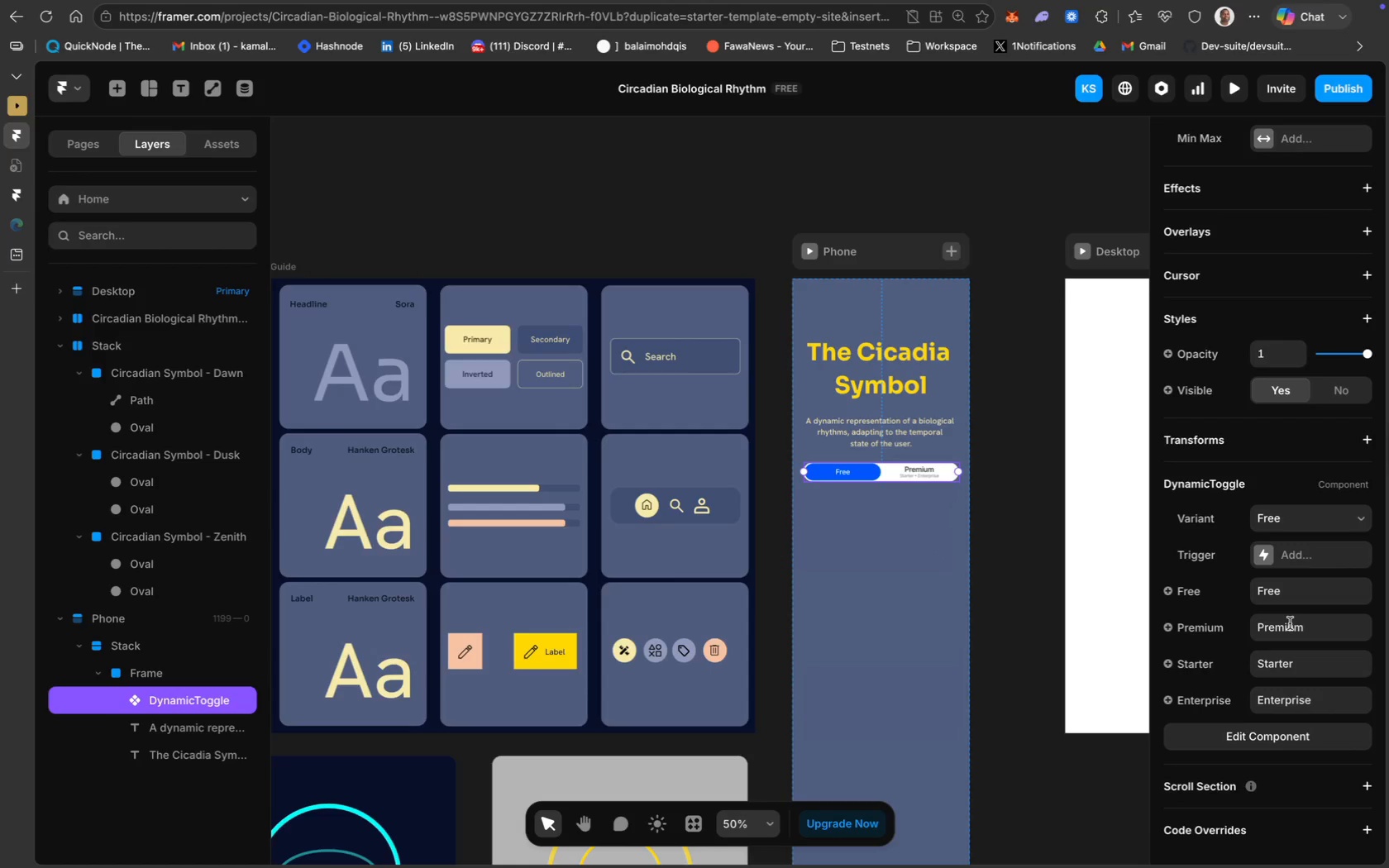 
left_click([1234, 80])
 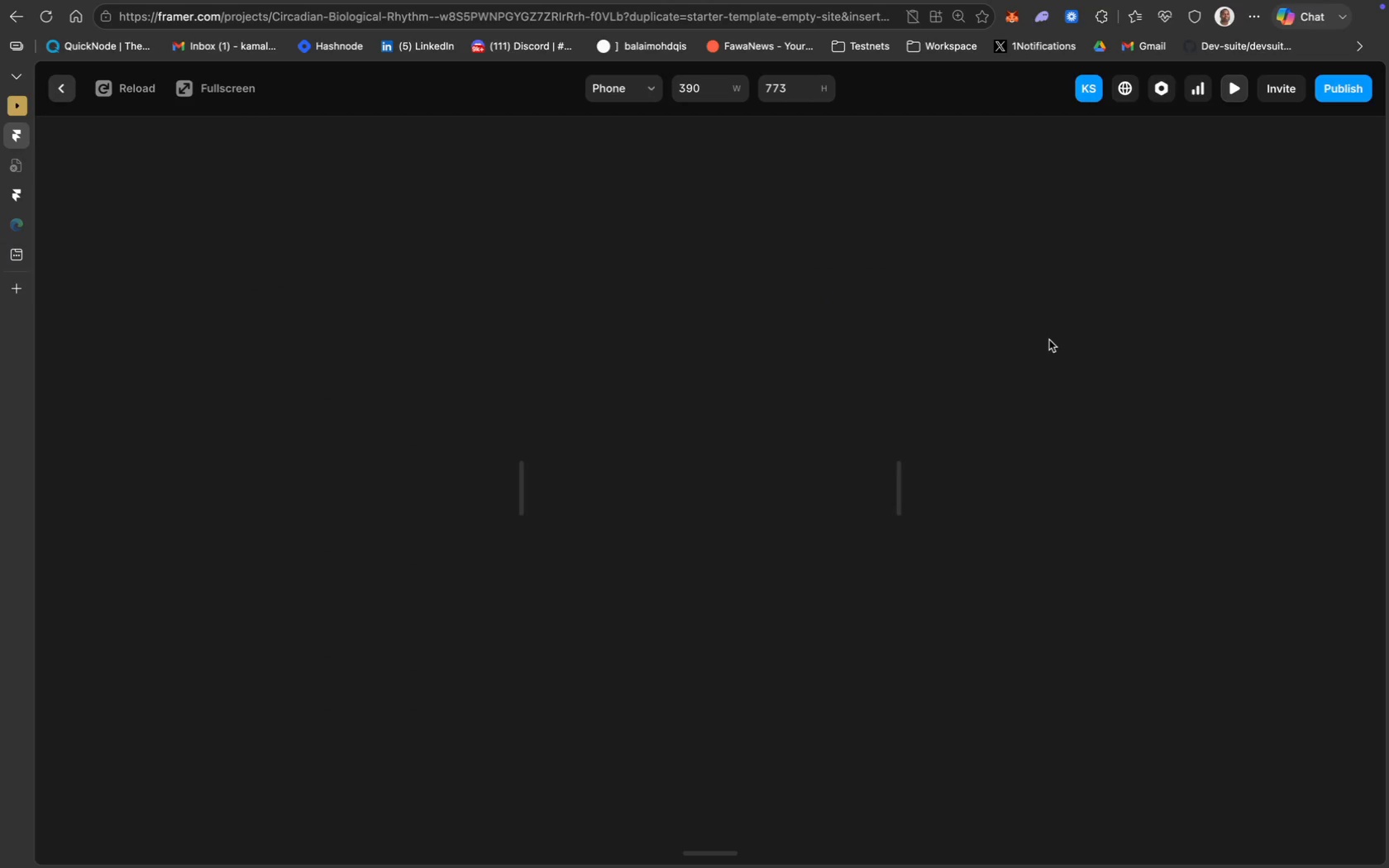 
key(CapsLock)
 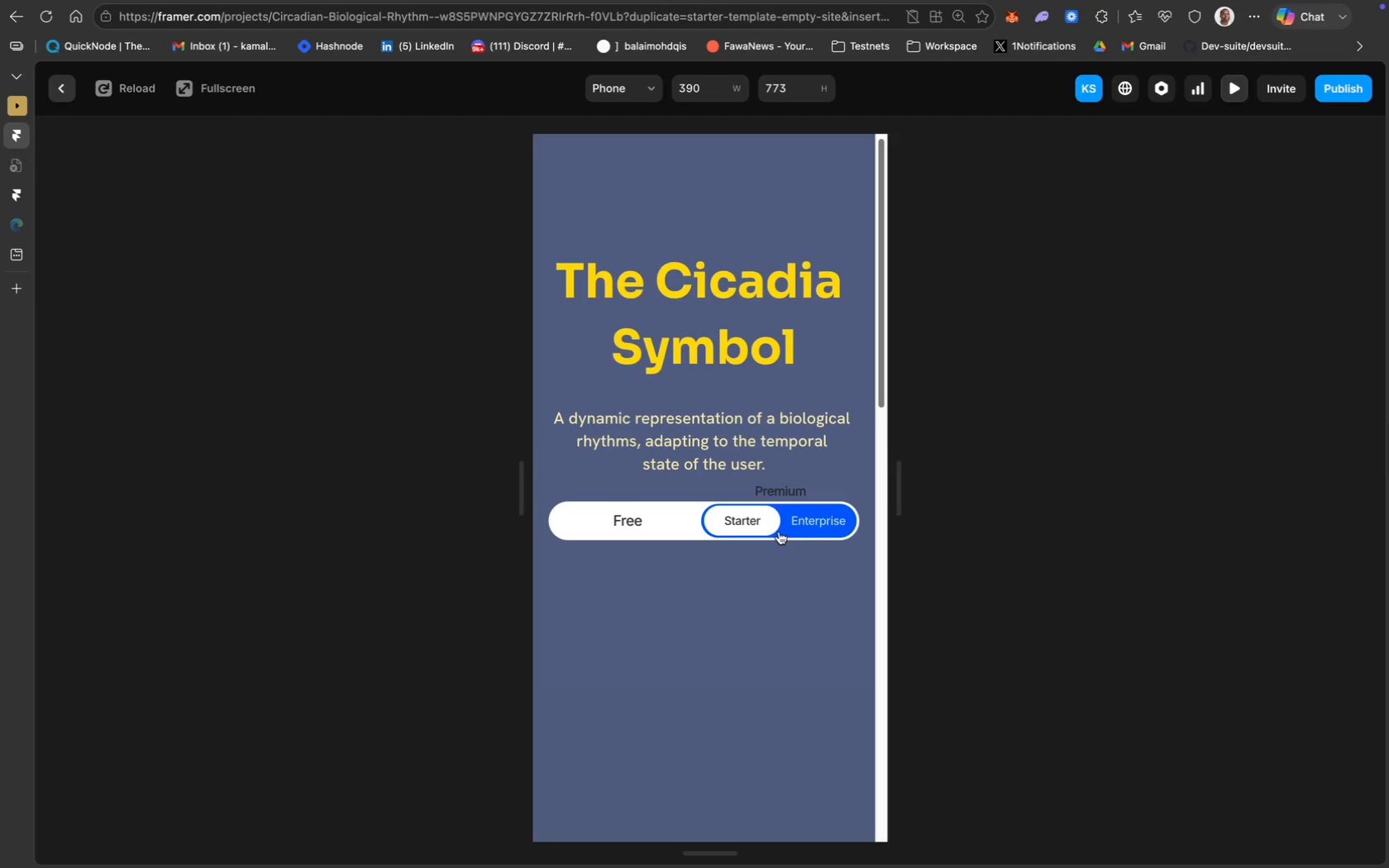 
left_click([800, 517])
 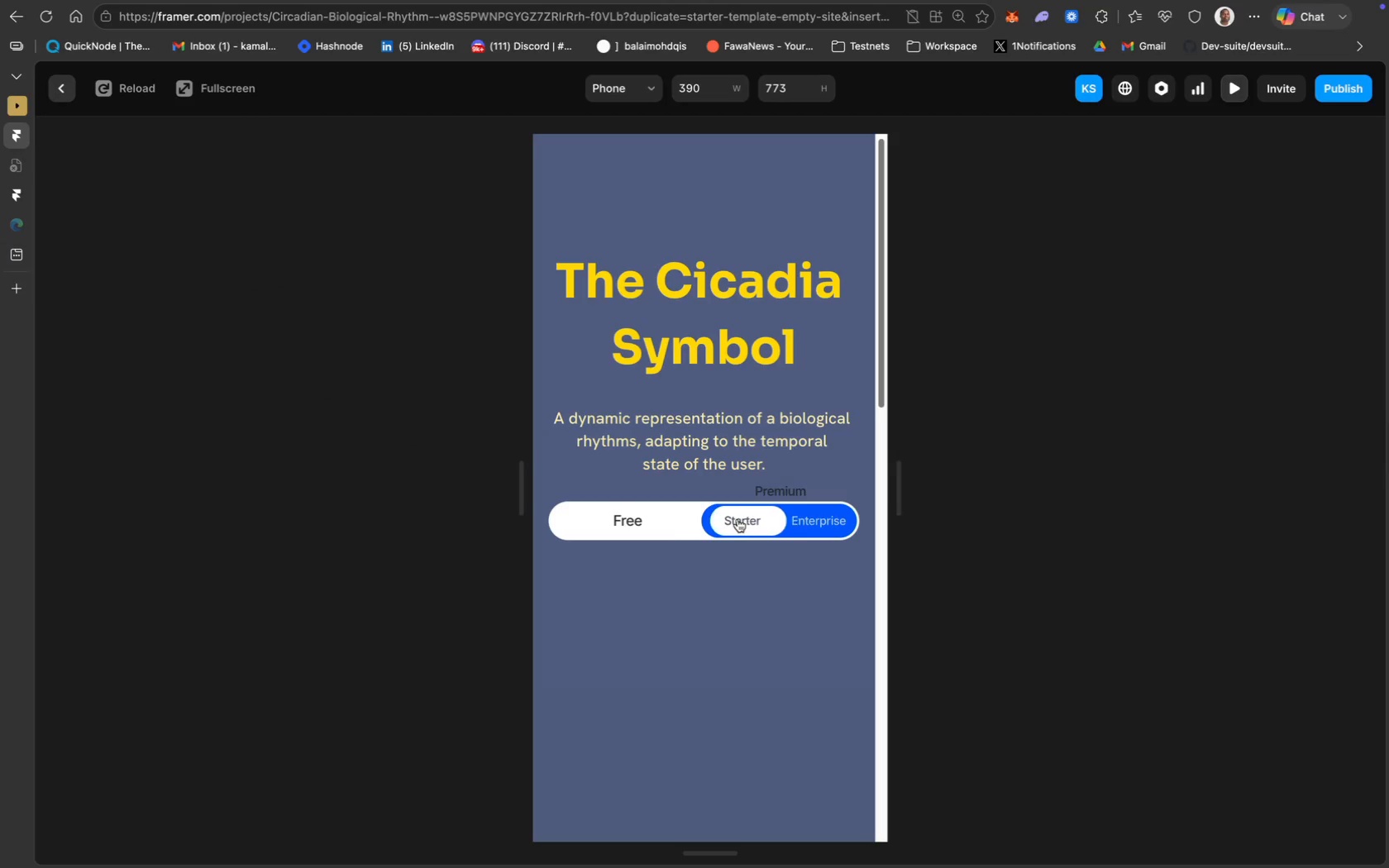 
left_click([660, 517])
 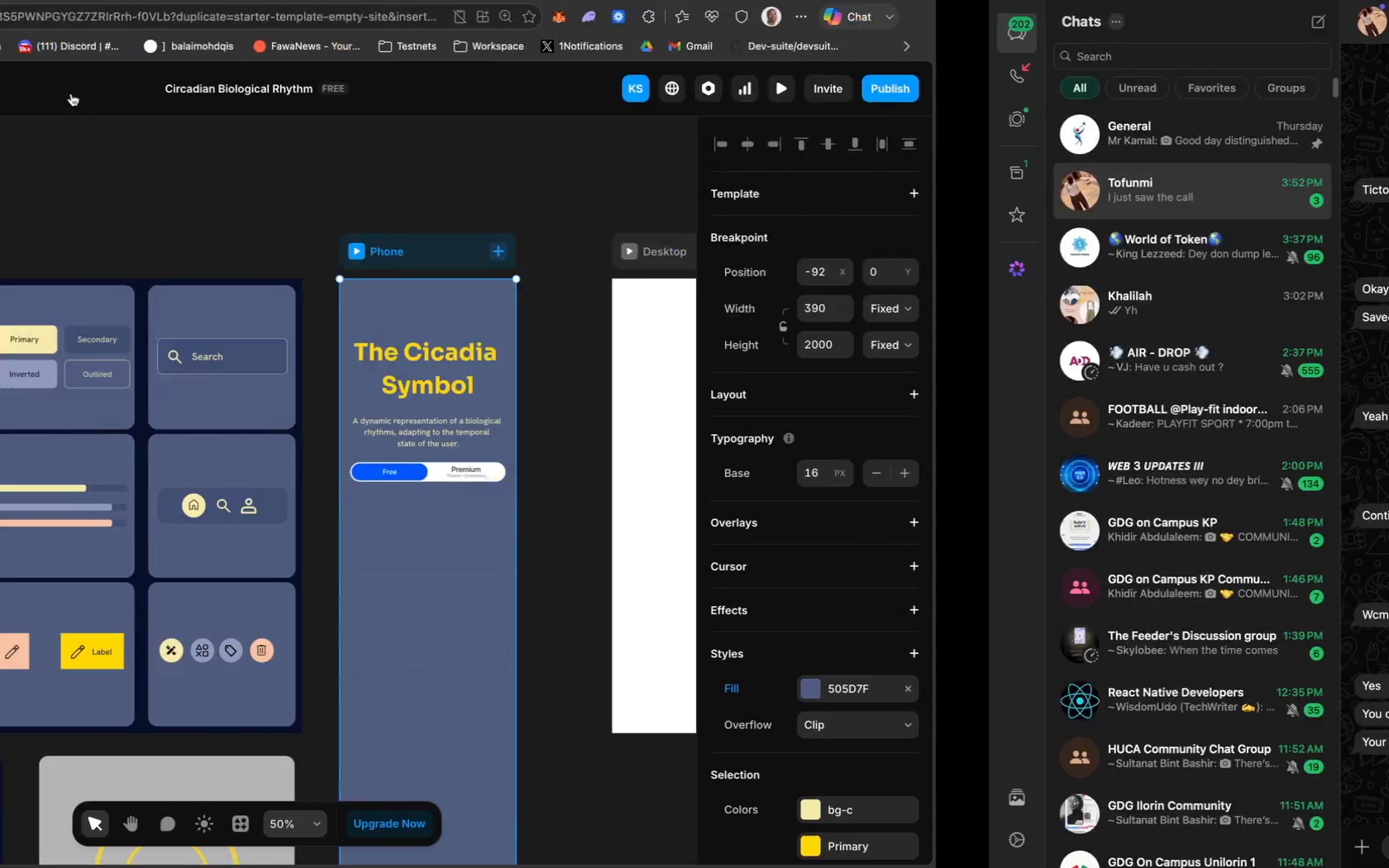 
wait(5.32)
 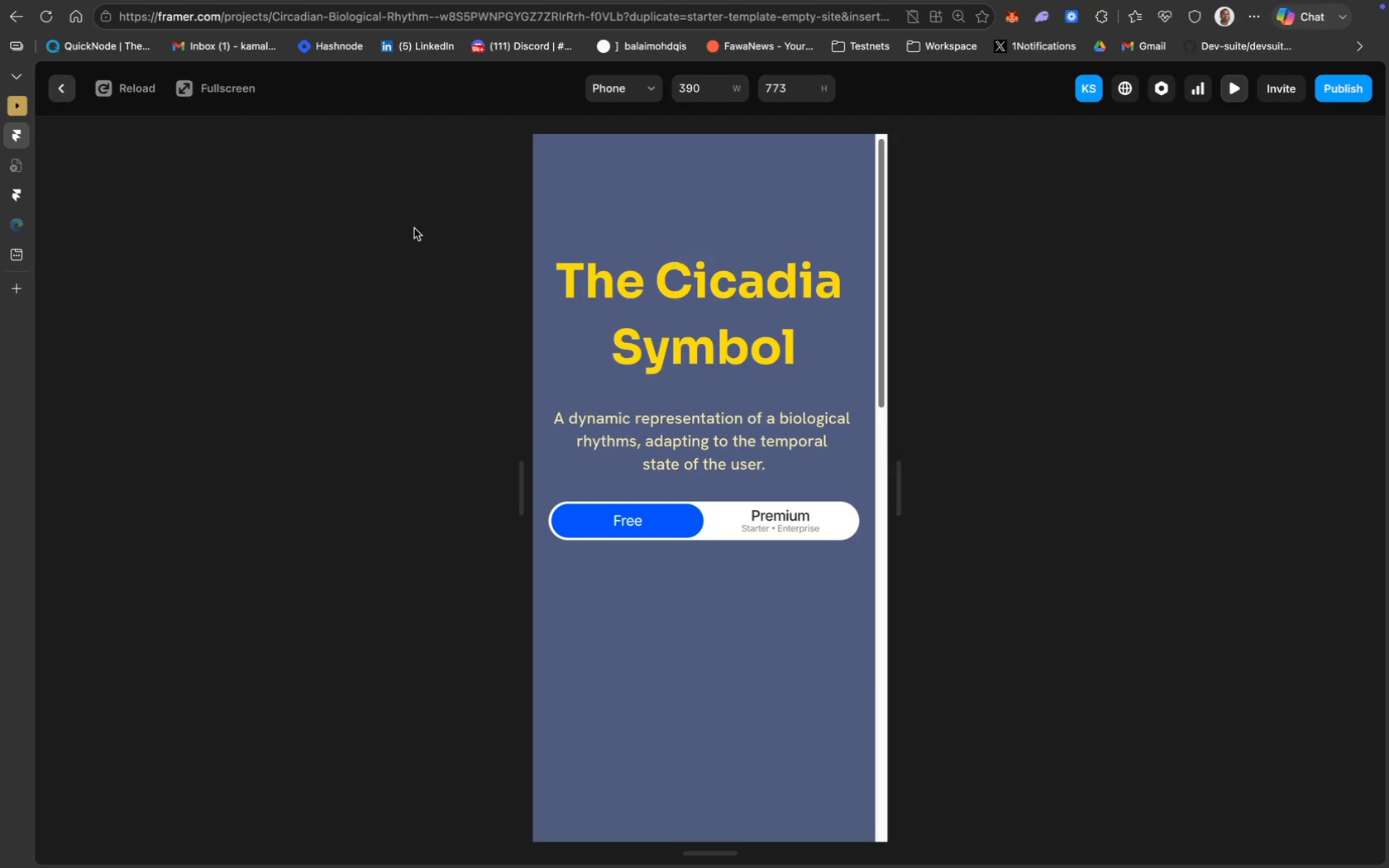 
scroll: coordinate [603, 519], scroll_direction: down, amount: 49.0
 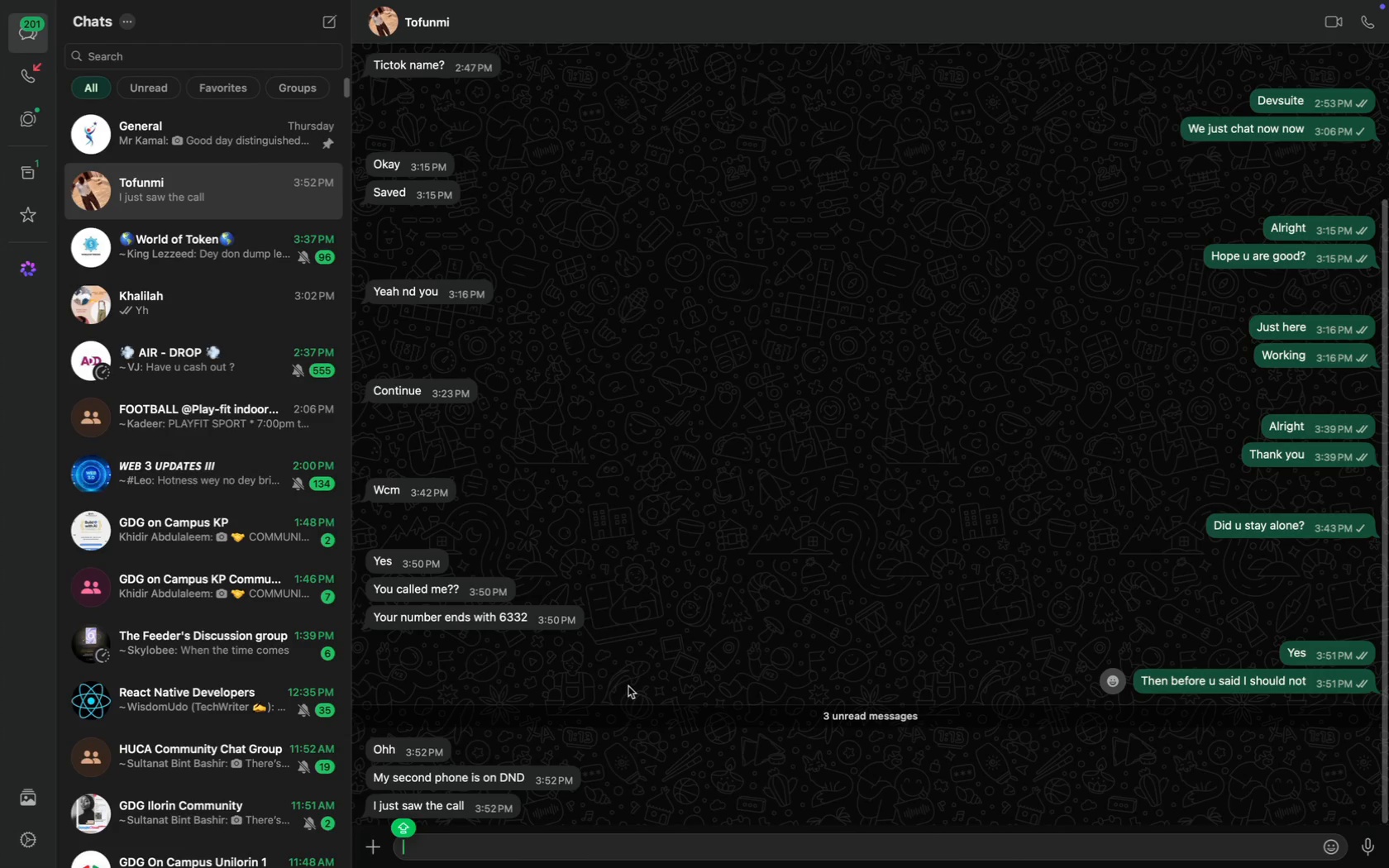 
key(O)
 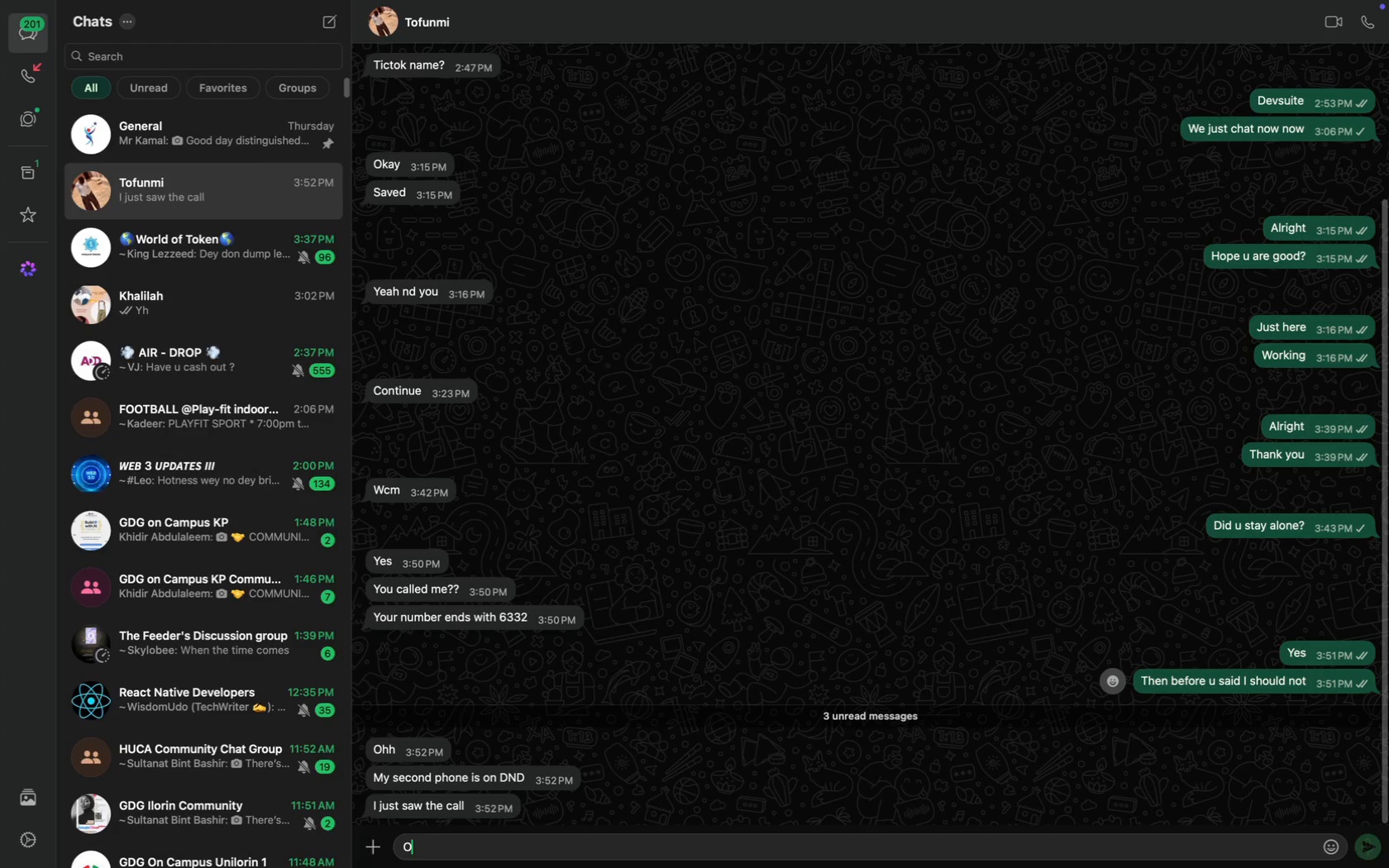 
key(CapsLock)
 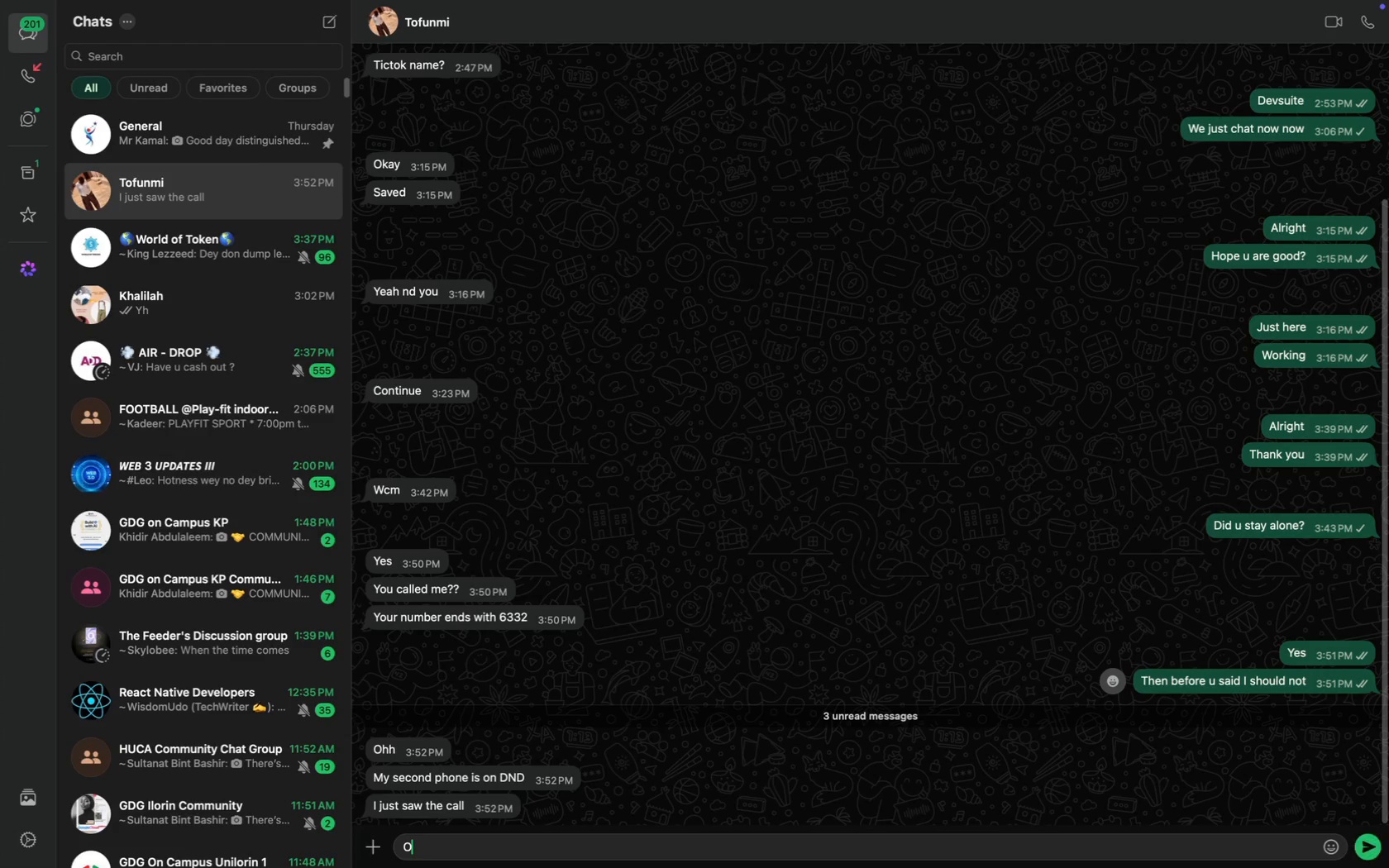 
key(H)
 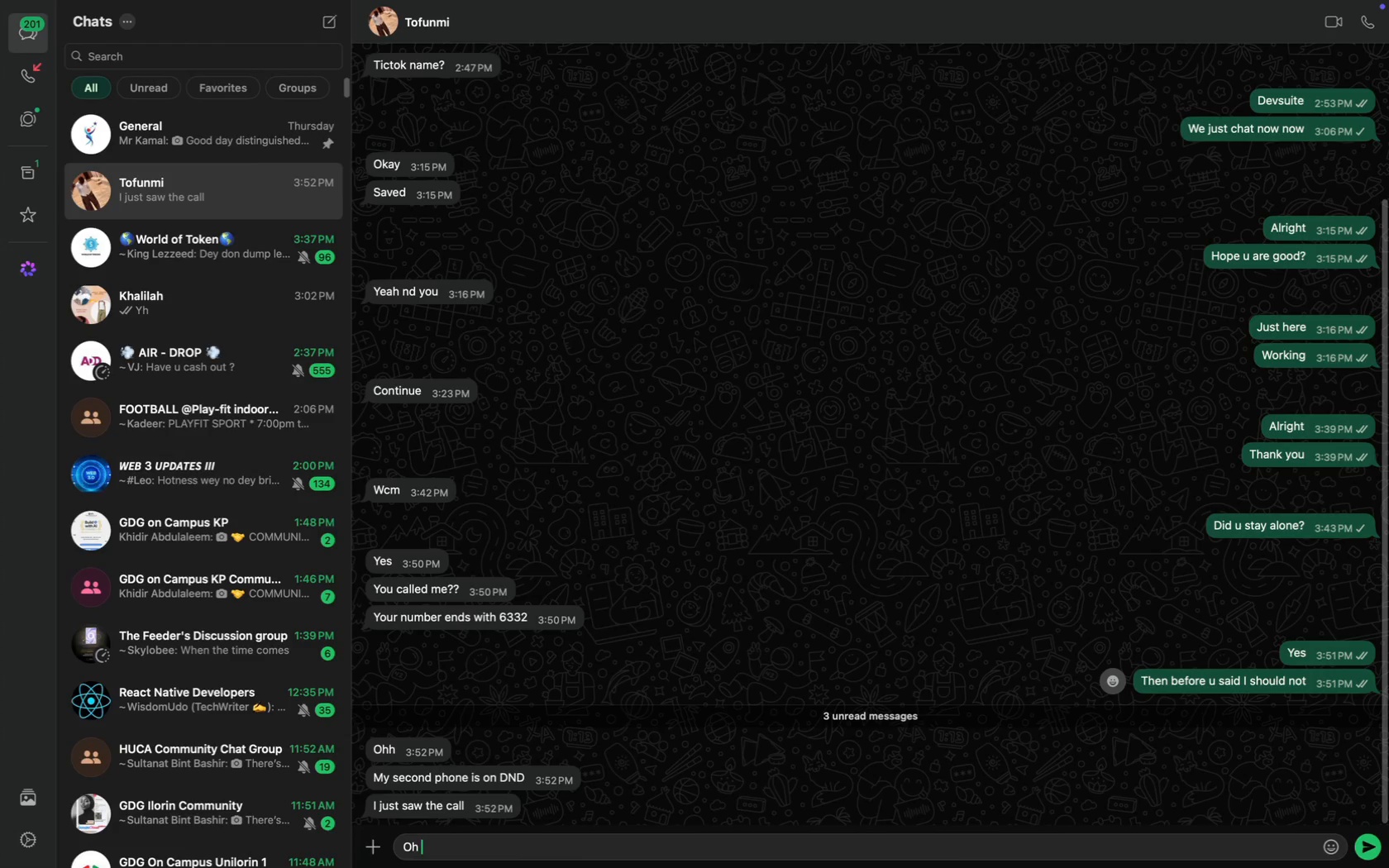 
key(Space)
 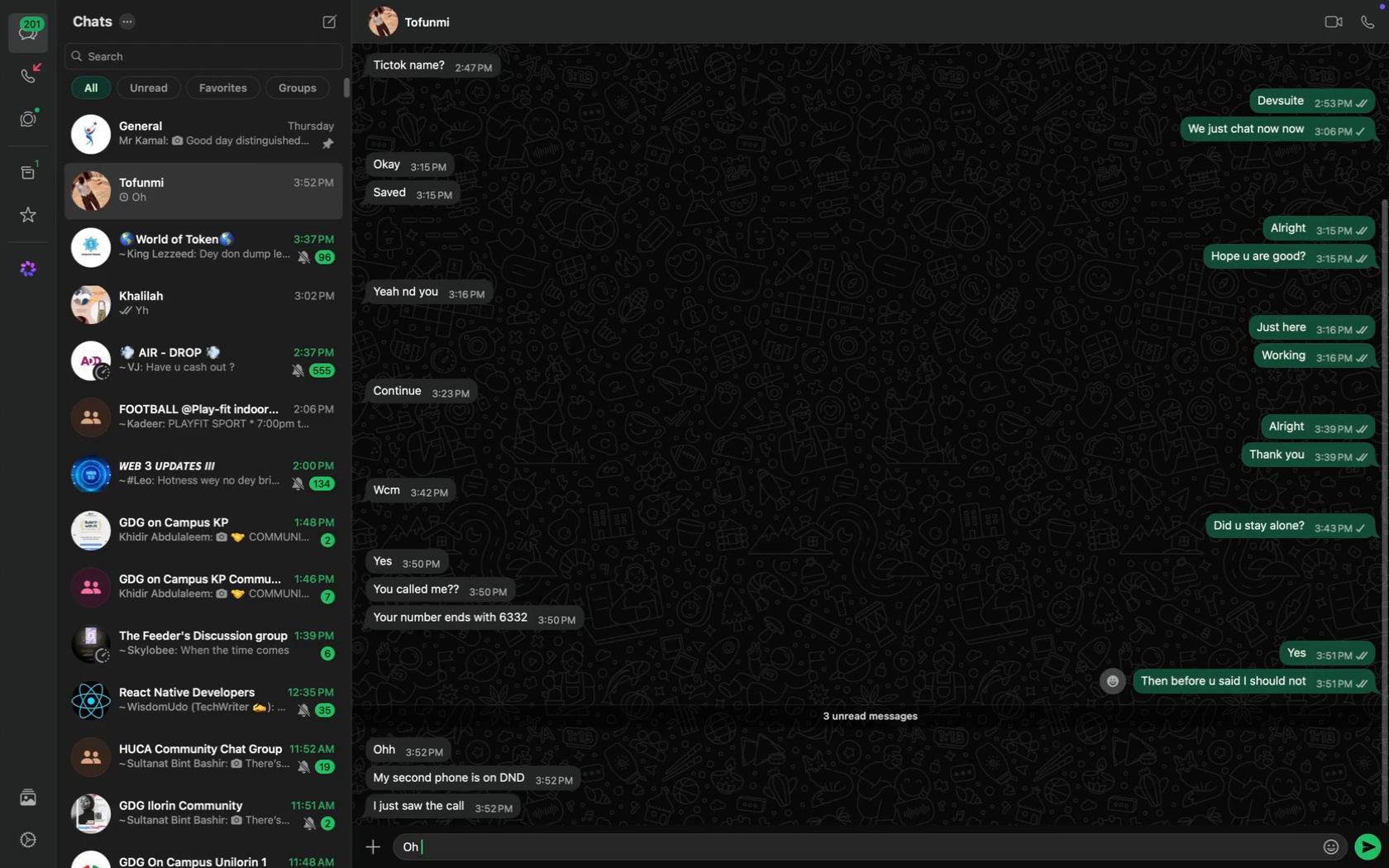 
key(Enter)
 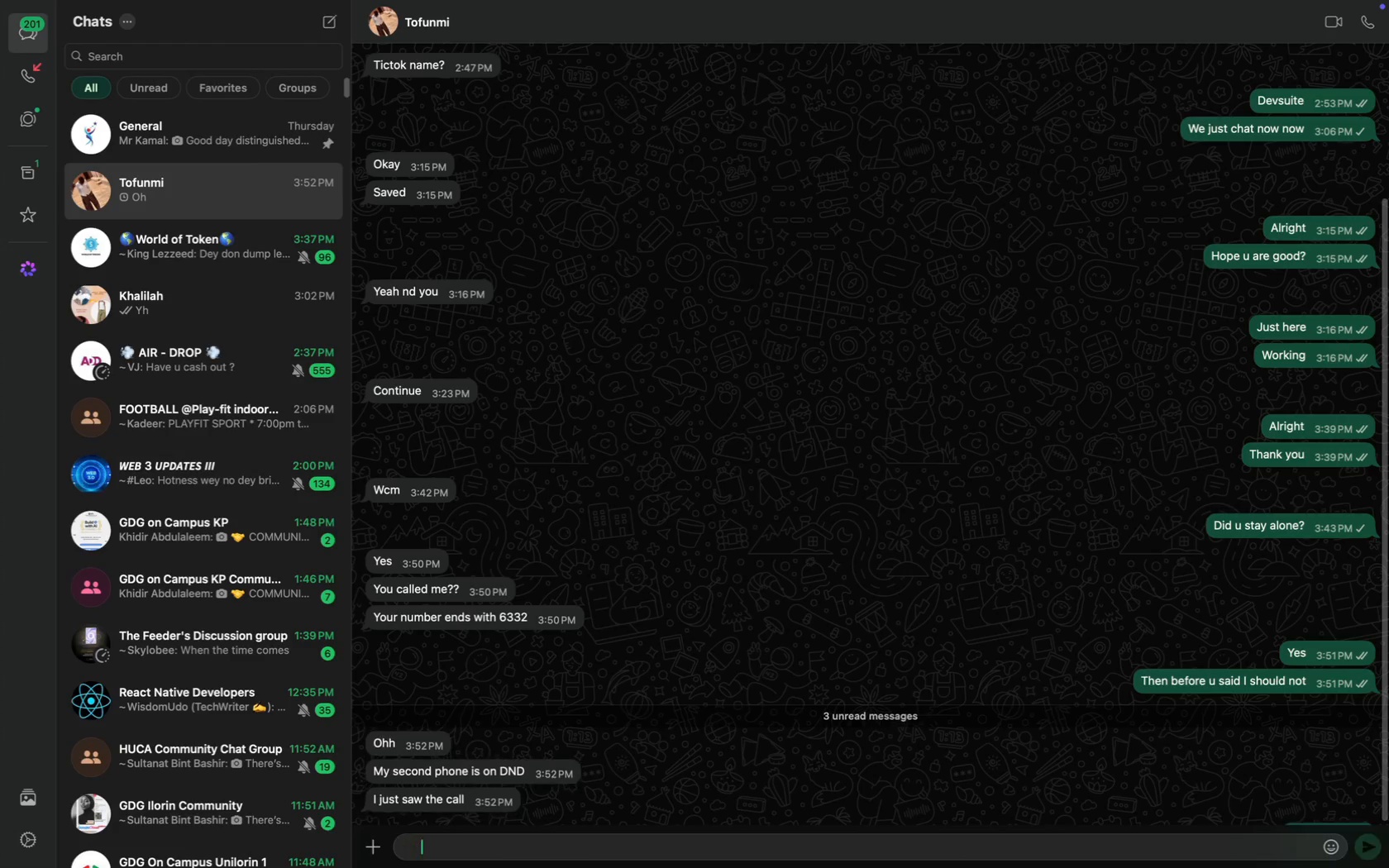 
hold_key(key=CapsLock, duration=0.33)
 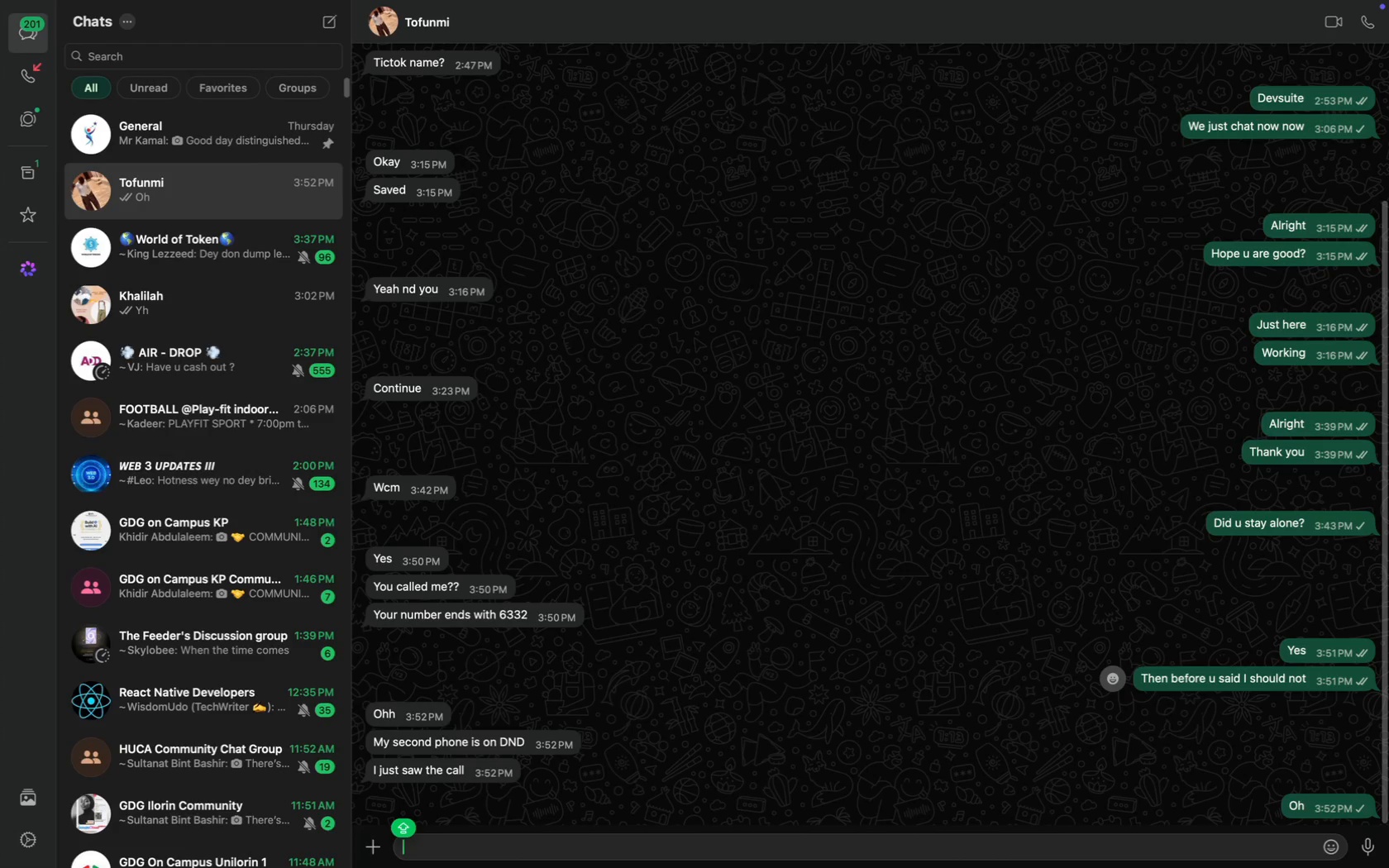 
type(A)
key(Backspace)
type(Alright)
 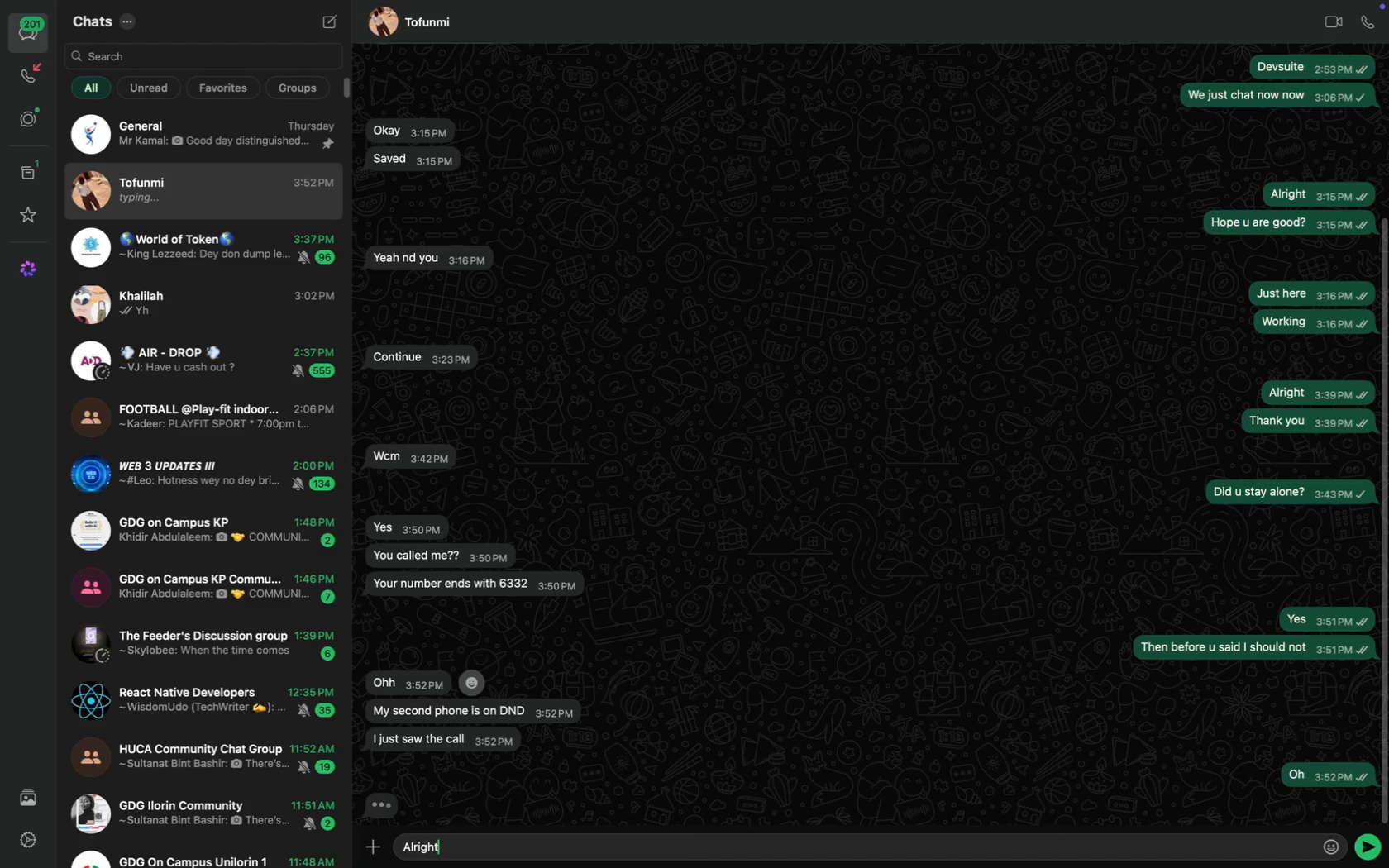 
key(Enter)
 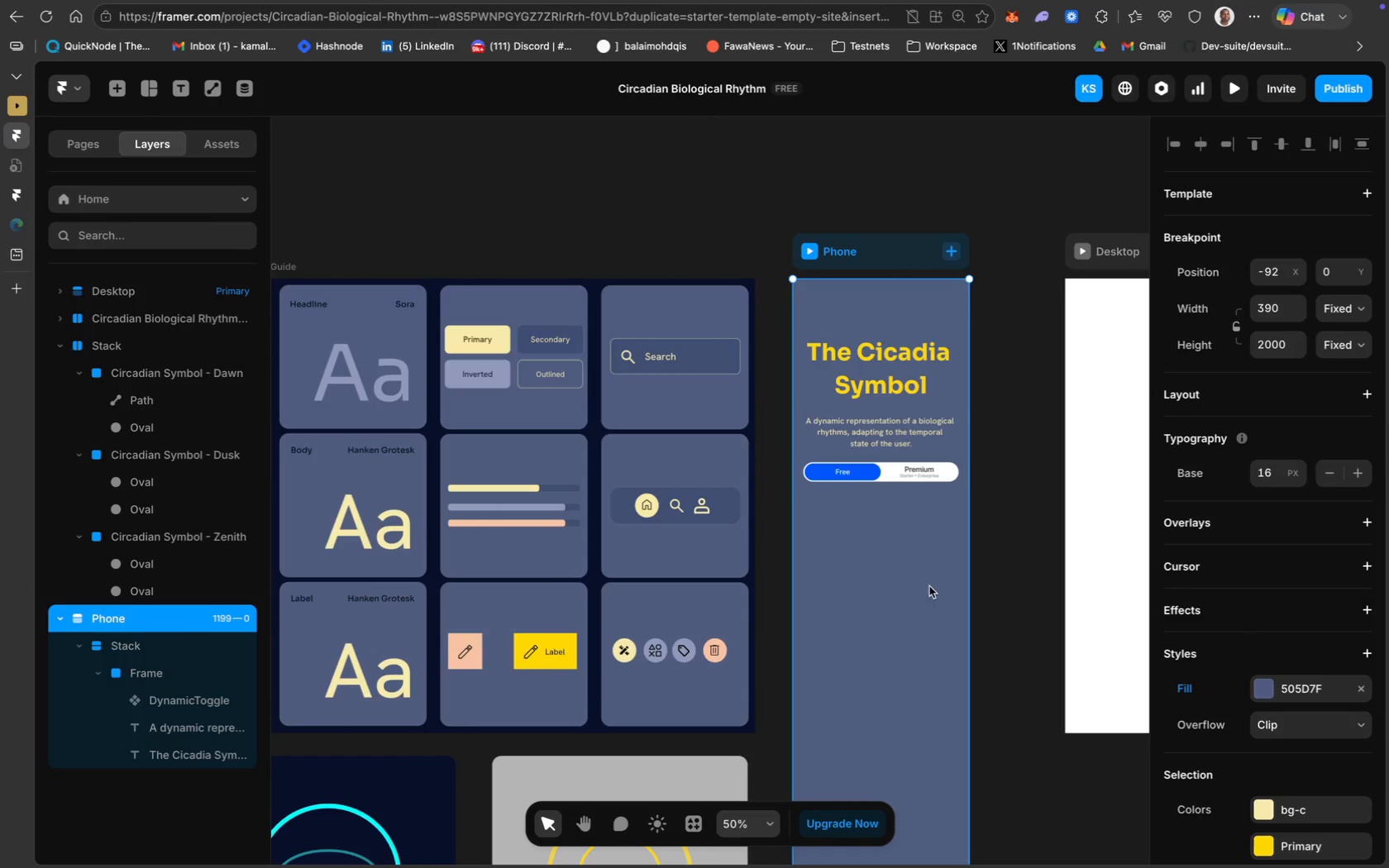 
scroll: coordinate [1294, 720], scroll_direction: down, amount: 68.0
 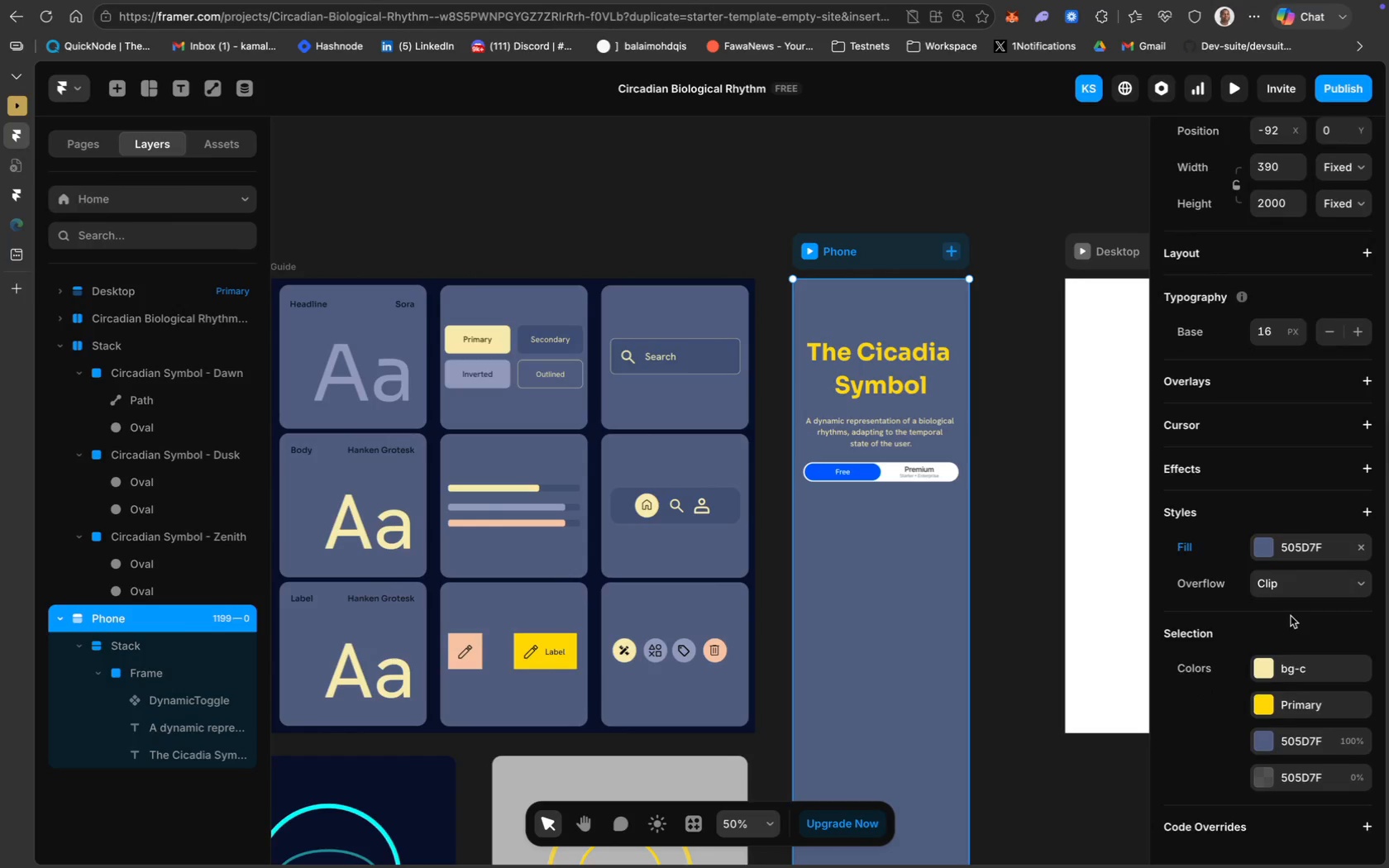 
scroll: coordinate [1291, 612], scroll_direction: up, amount: 19.0
 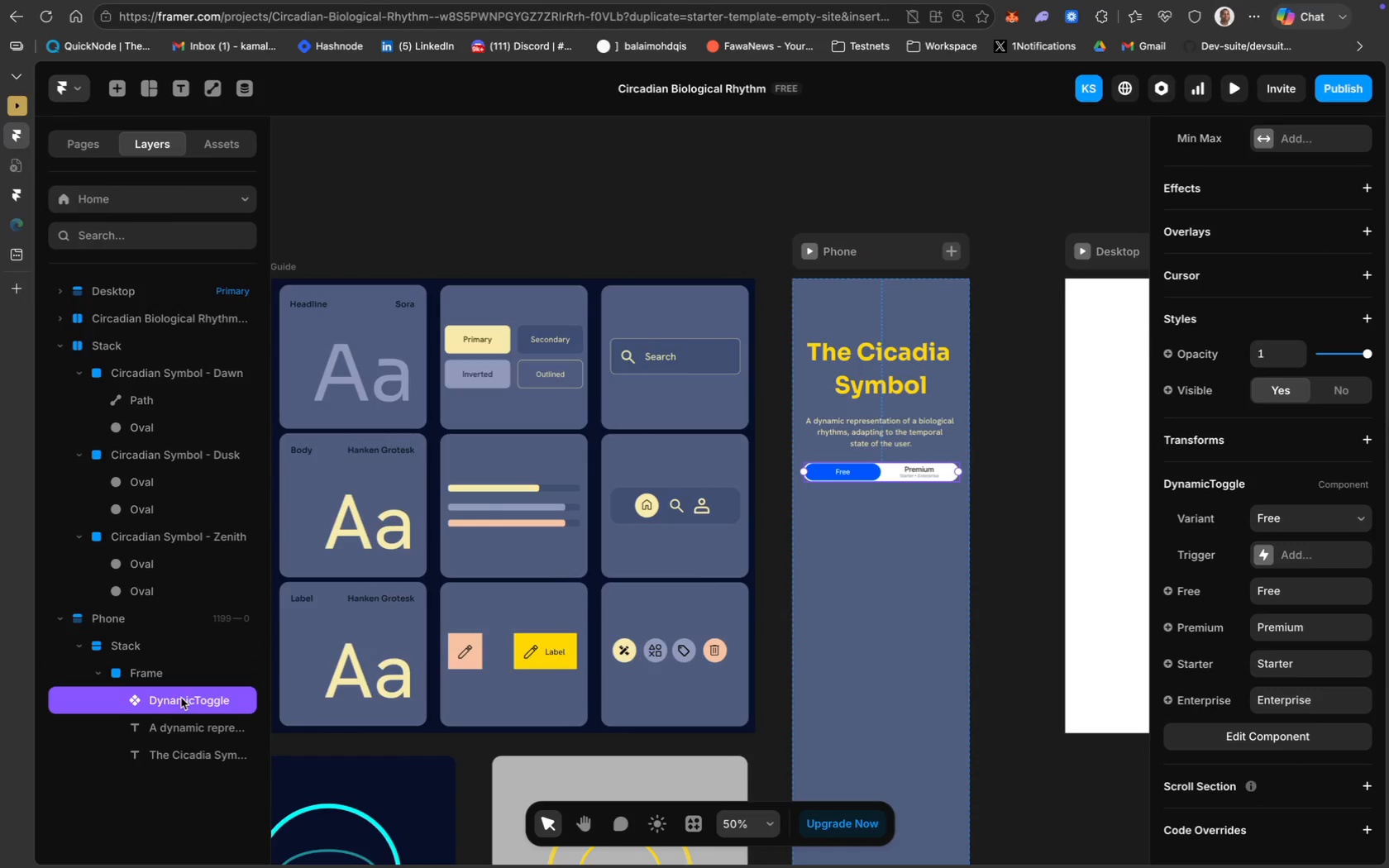 
scroll: coordinate [1278, 593], scroll_direction: down, amount: 32.0
 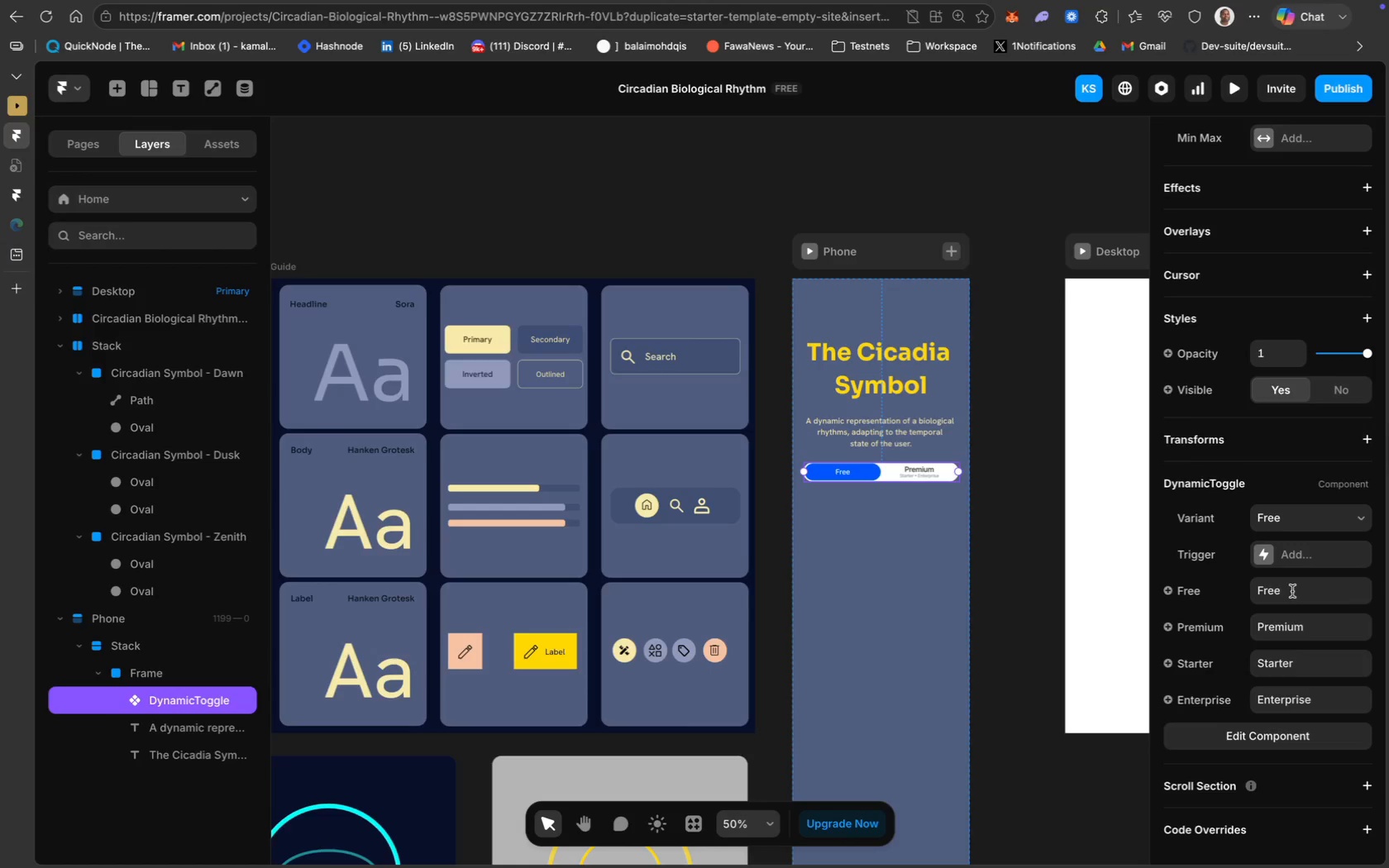 
left_click([1292, 591])
 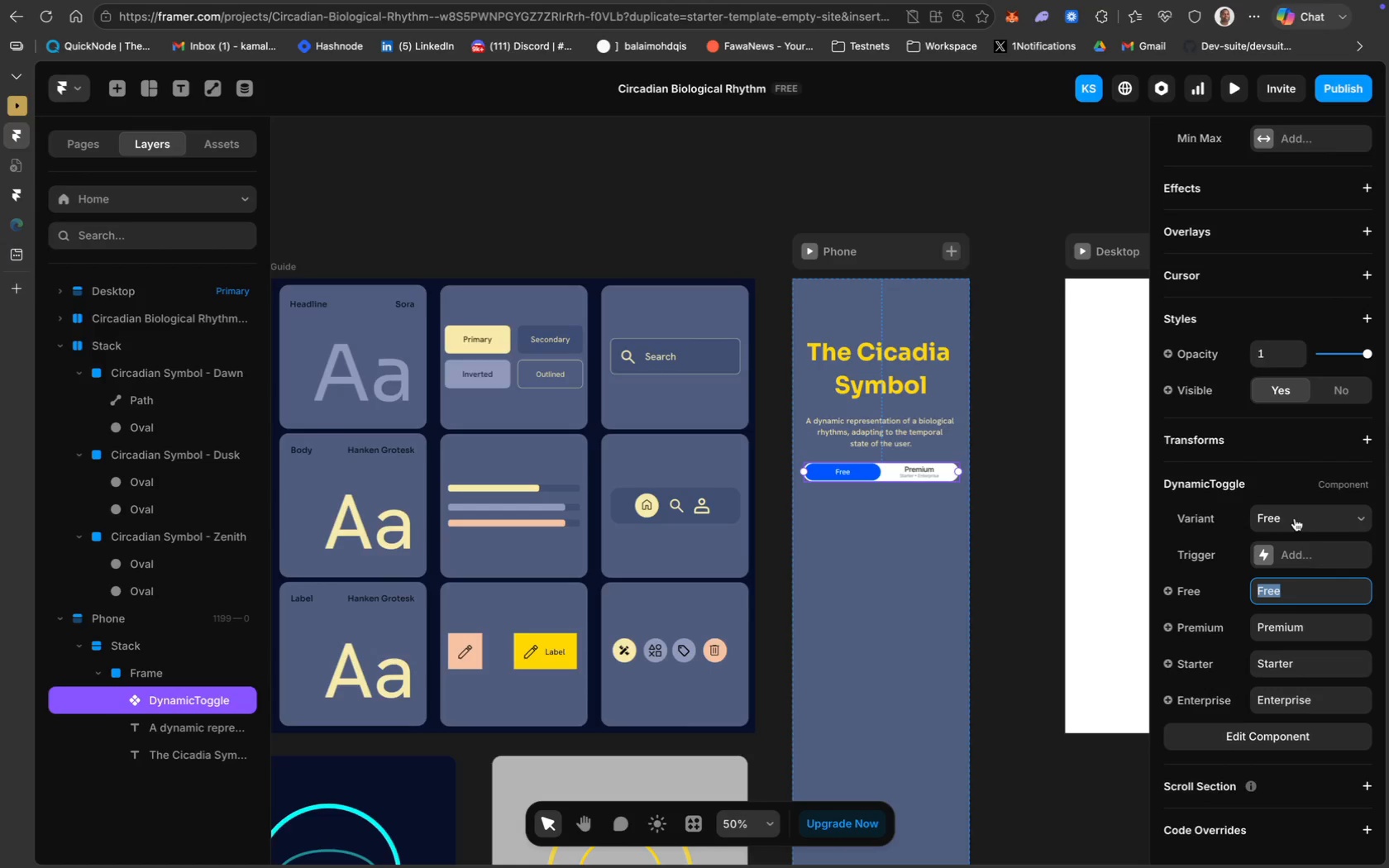 
left_click([1317, 515])
 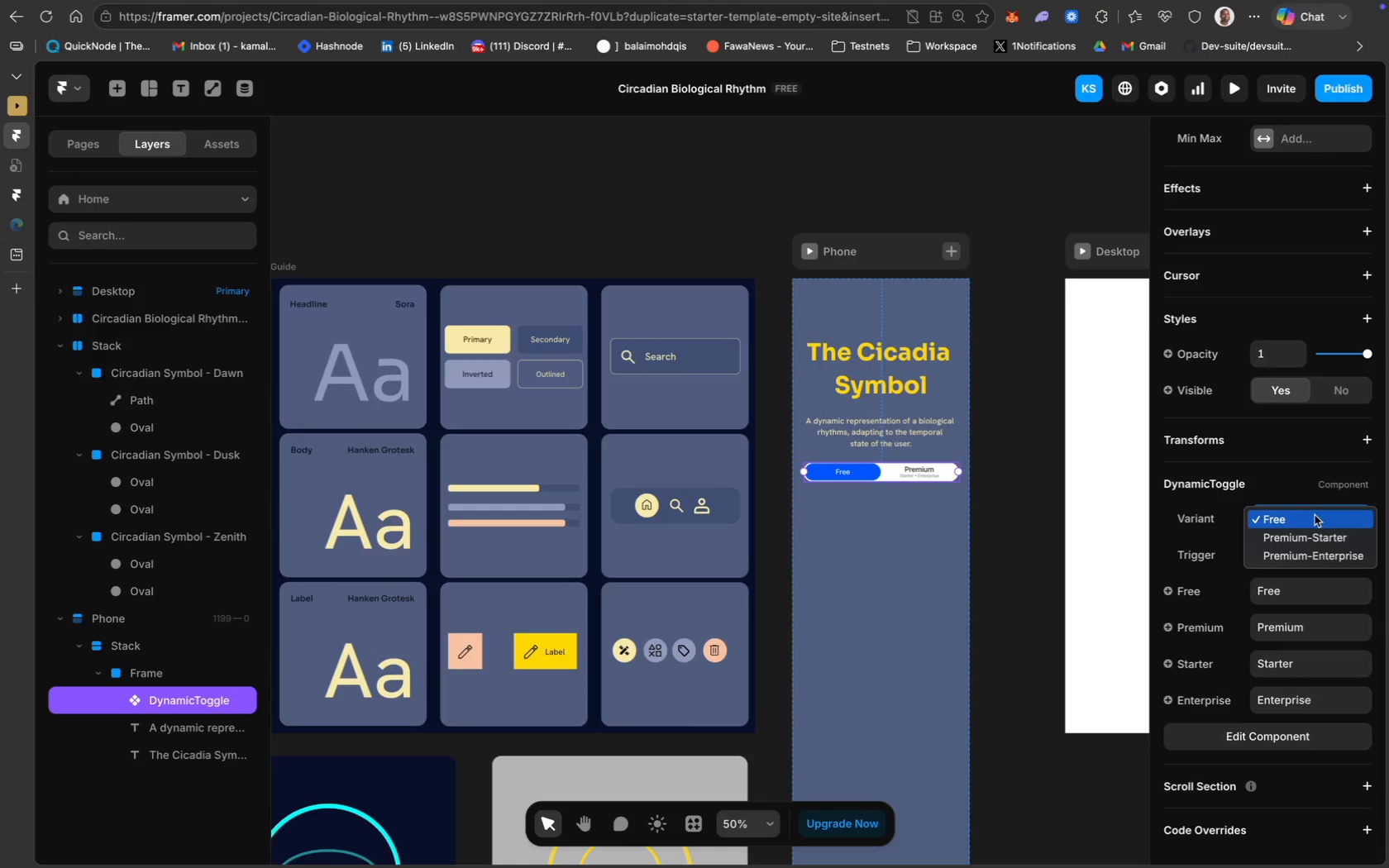 
left_click([1315, 515])
 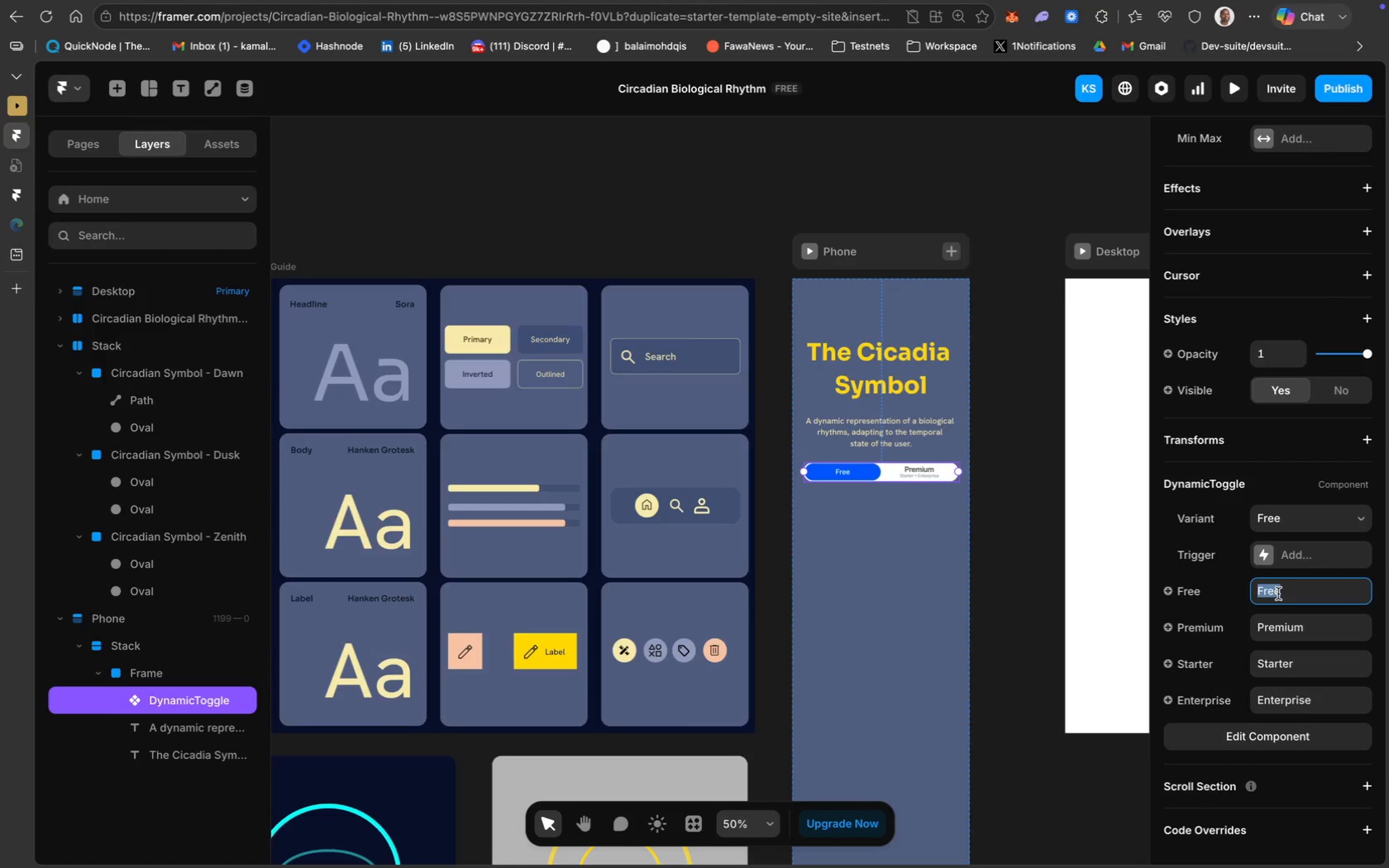 
double_click([1281, 594])
 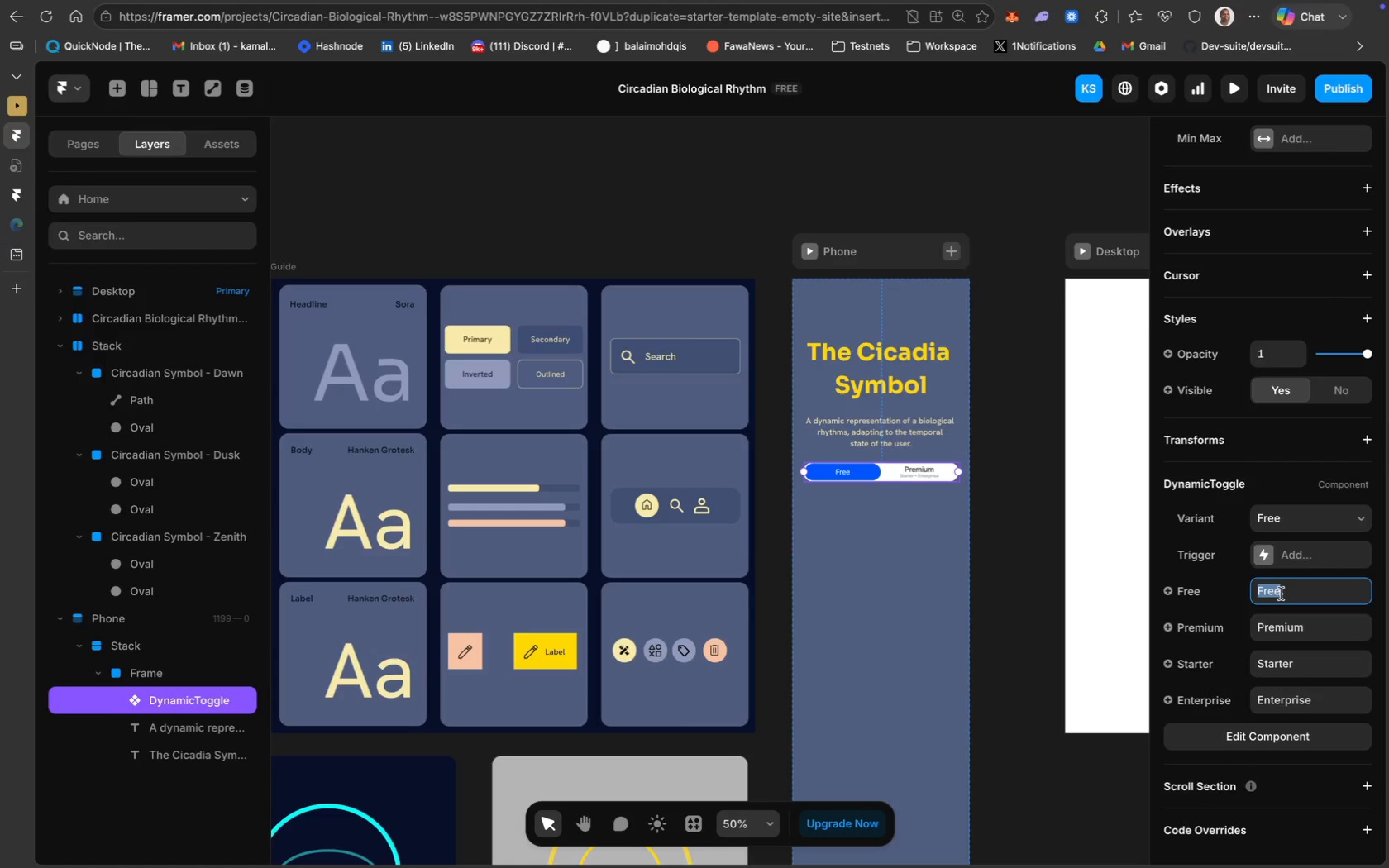 
key(Meta+CommandLeft)
 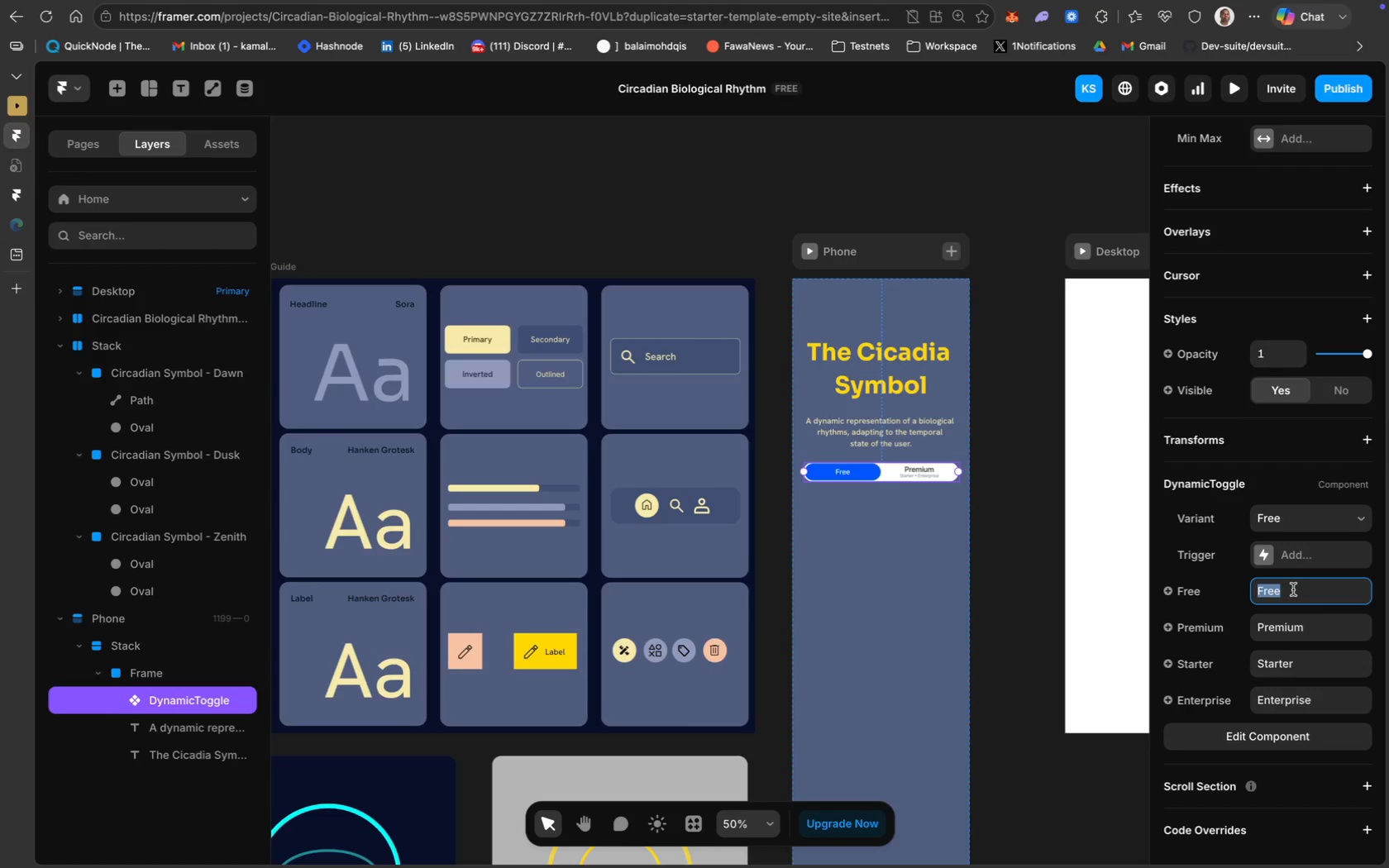 
wait(7.83)
 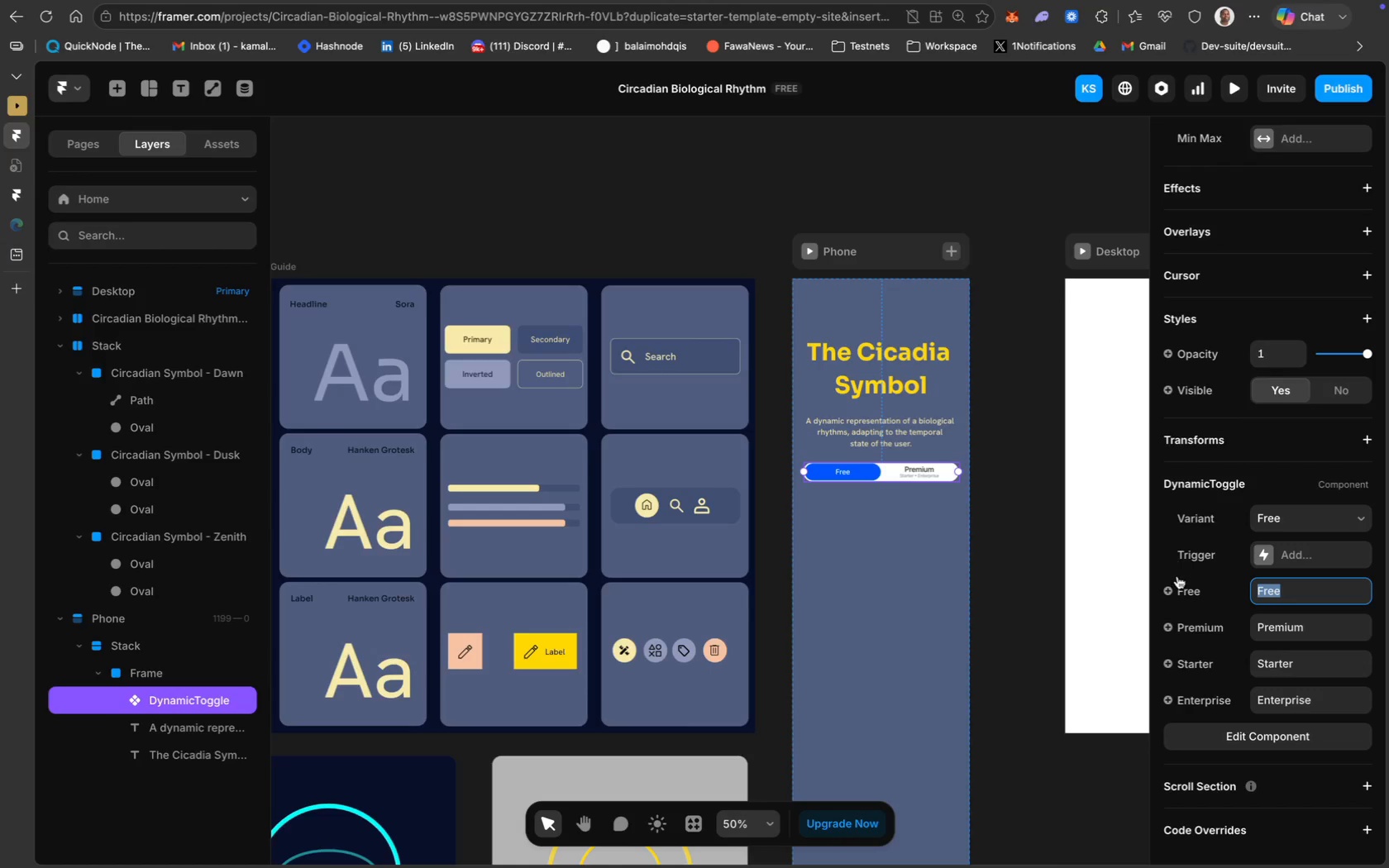 
left_click([1265, 739])
 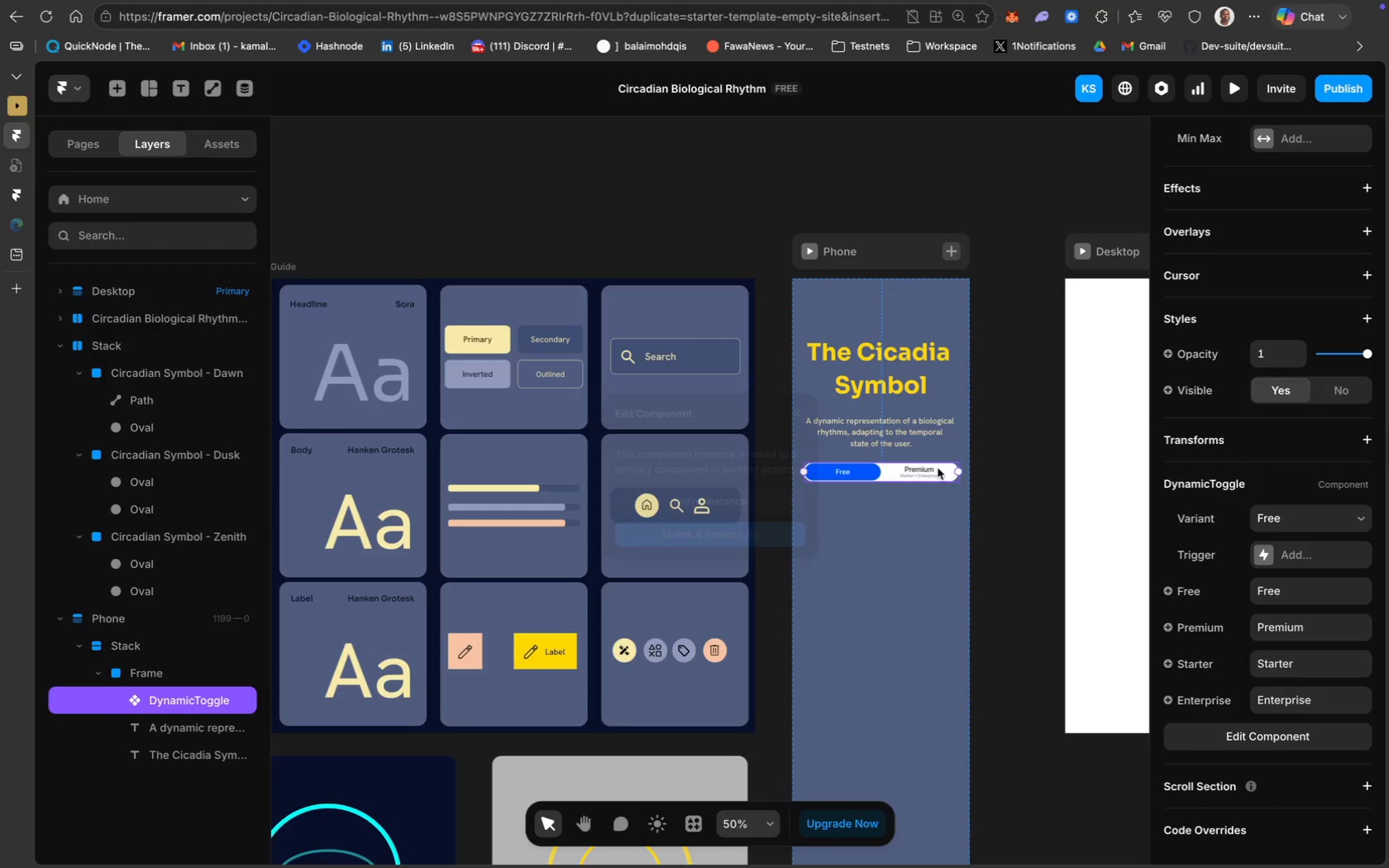 
mouse_move([832, 502])
 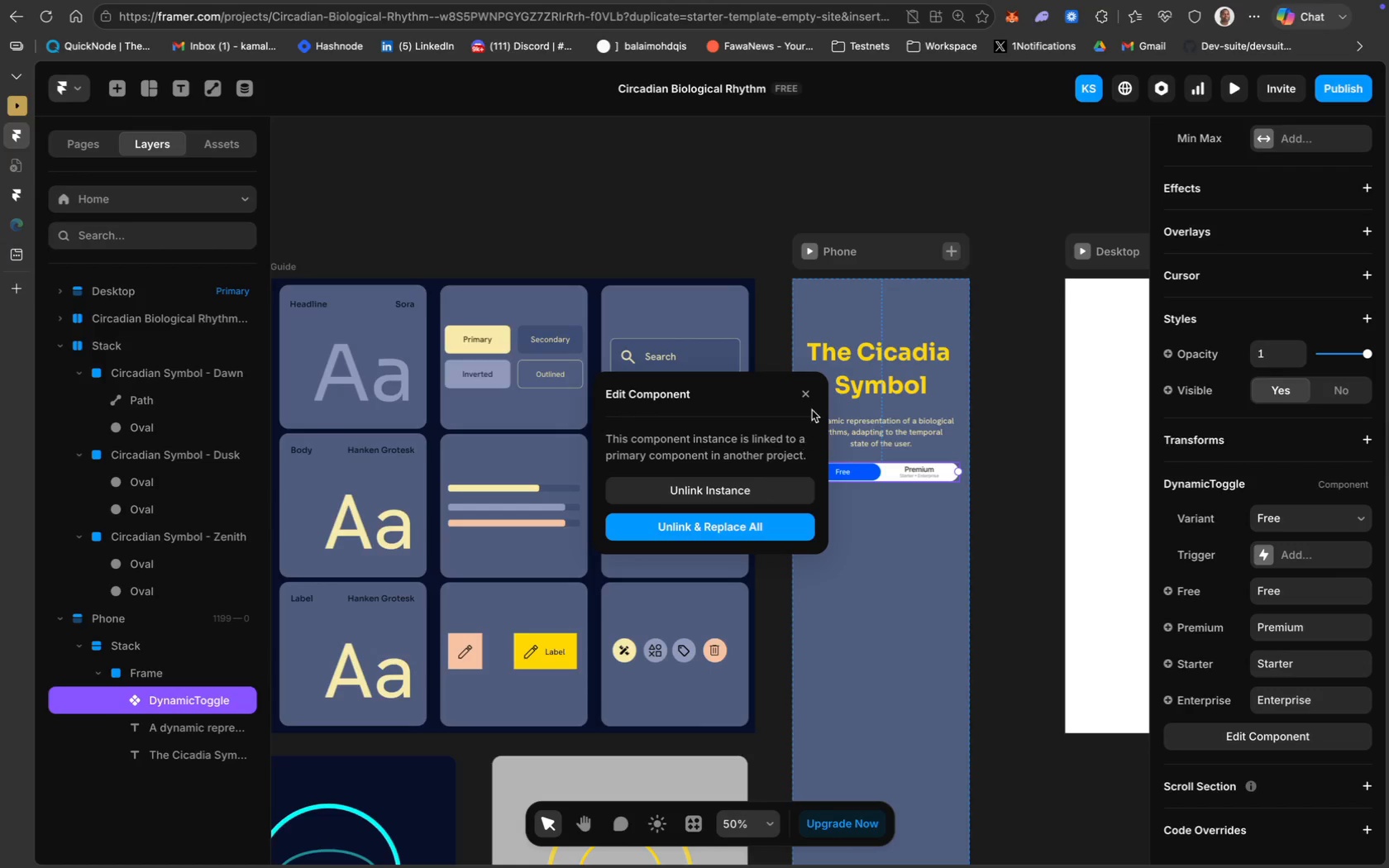 
left_click([809, 388])
 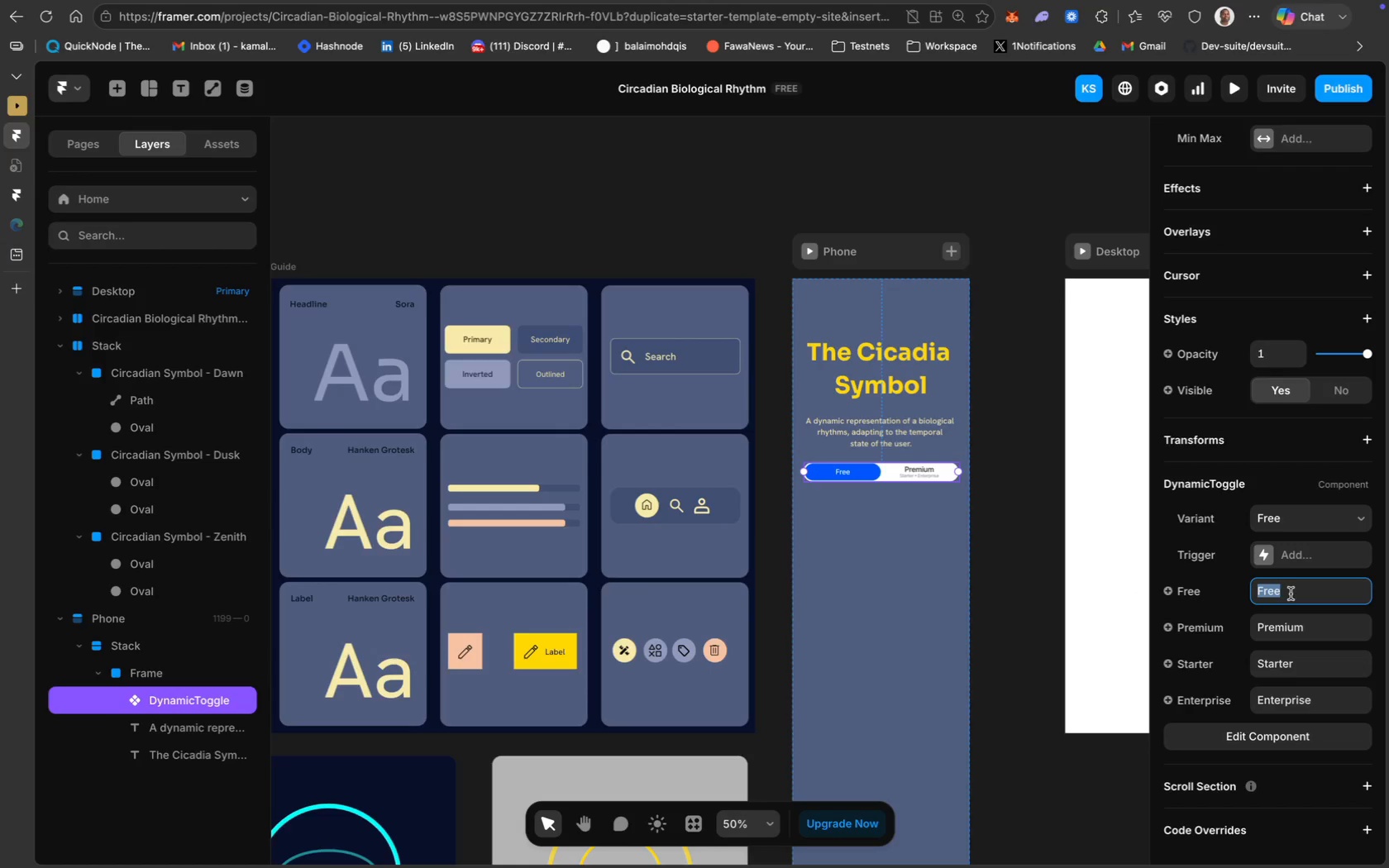 
left_click([1184, 589])
 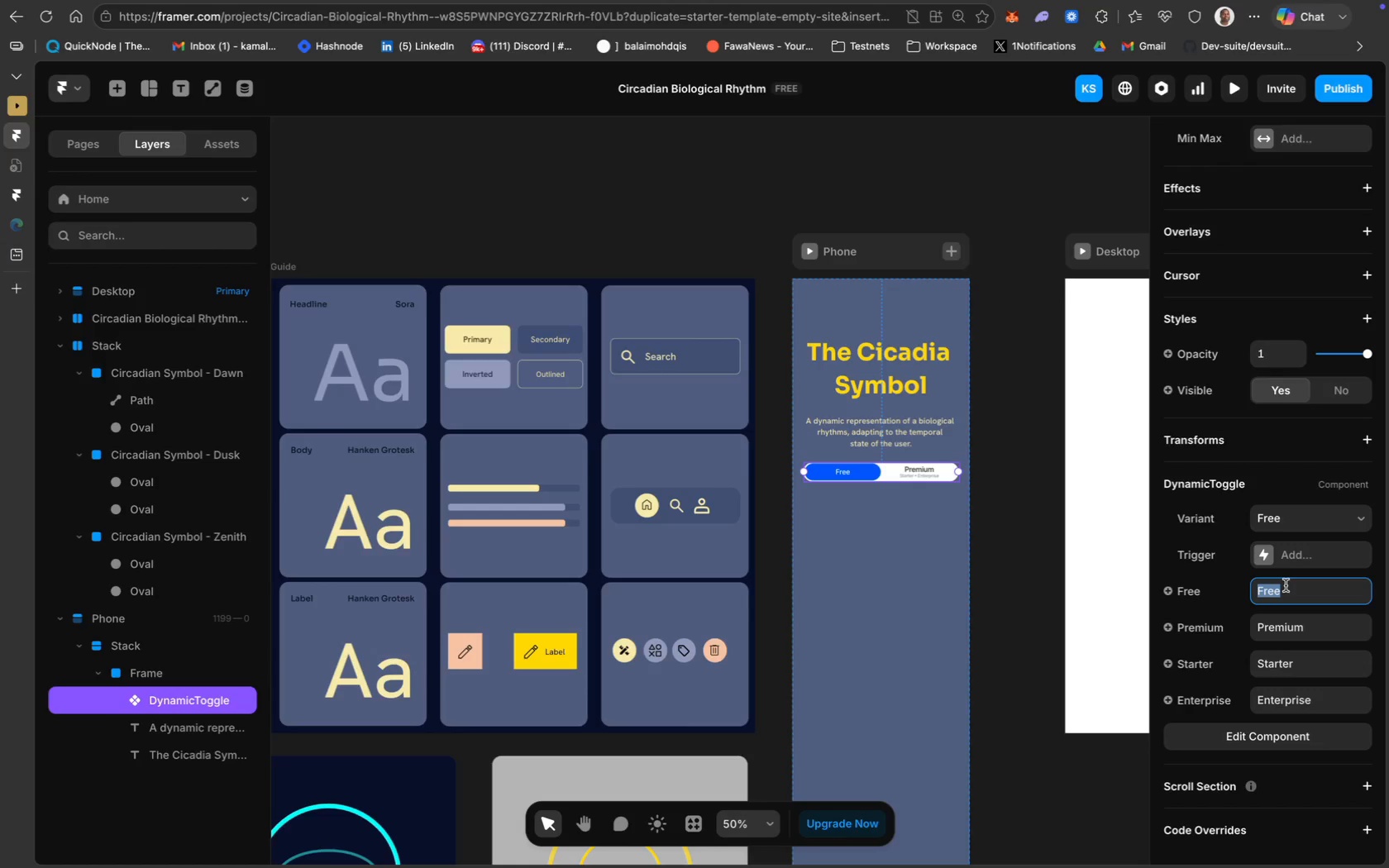 
wait(22.55)
 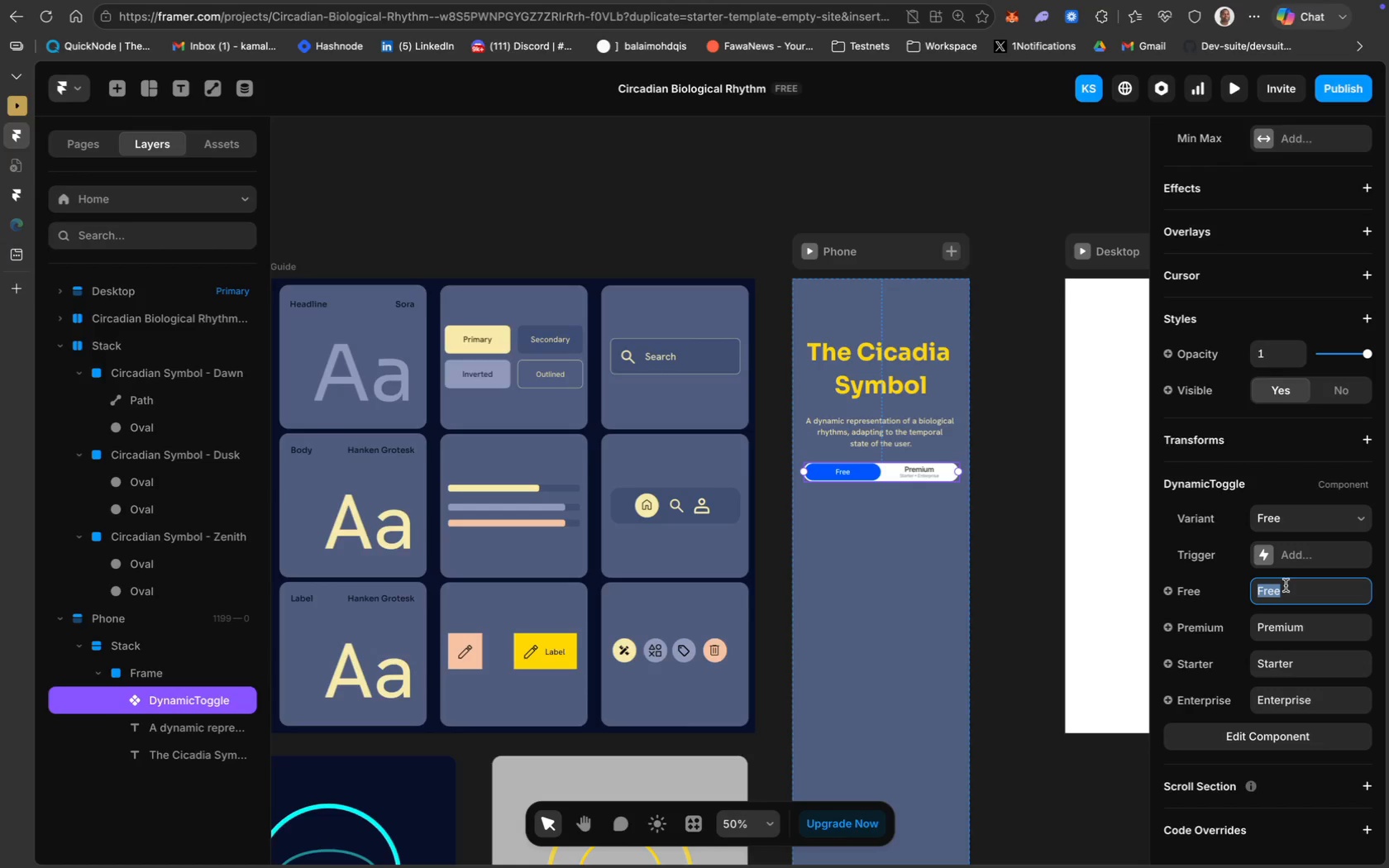 
type(Morning)
 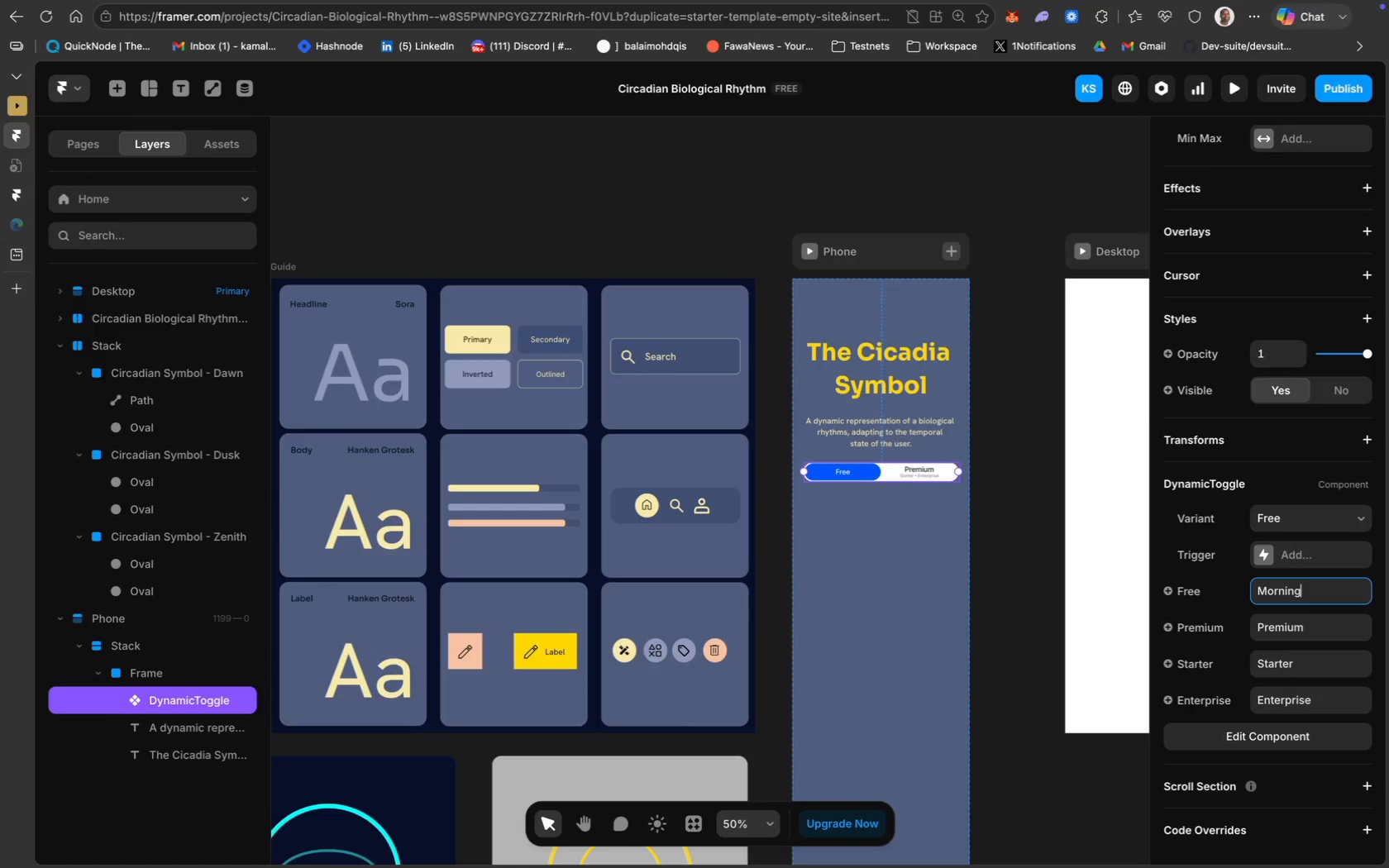 
key(Enter)
 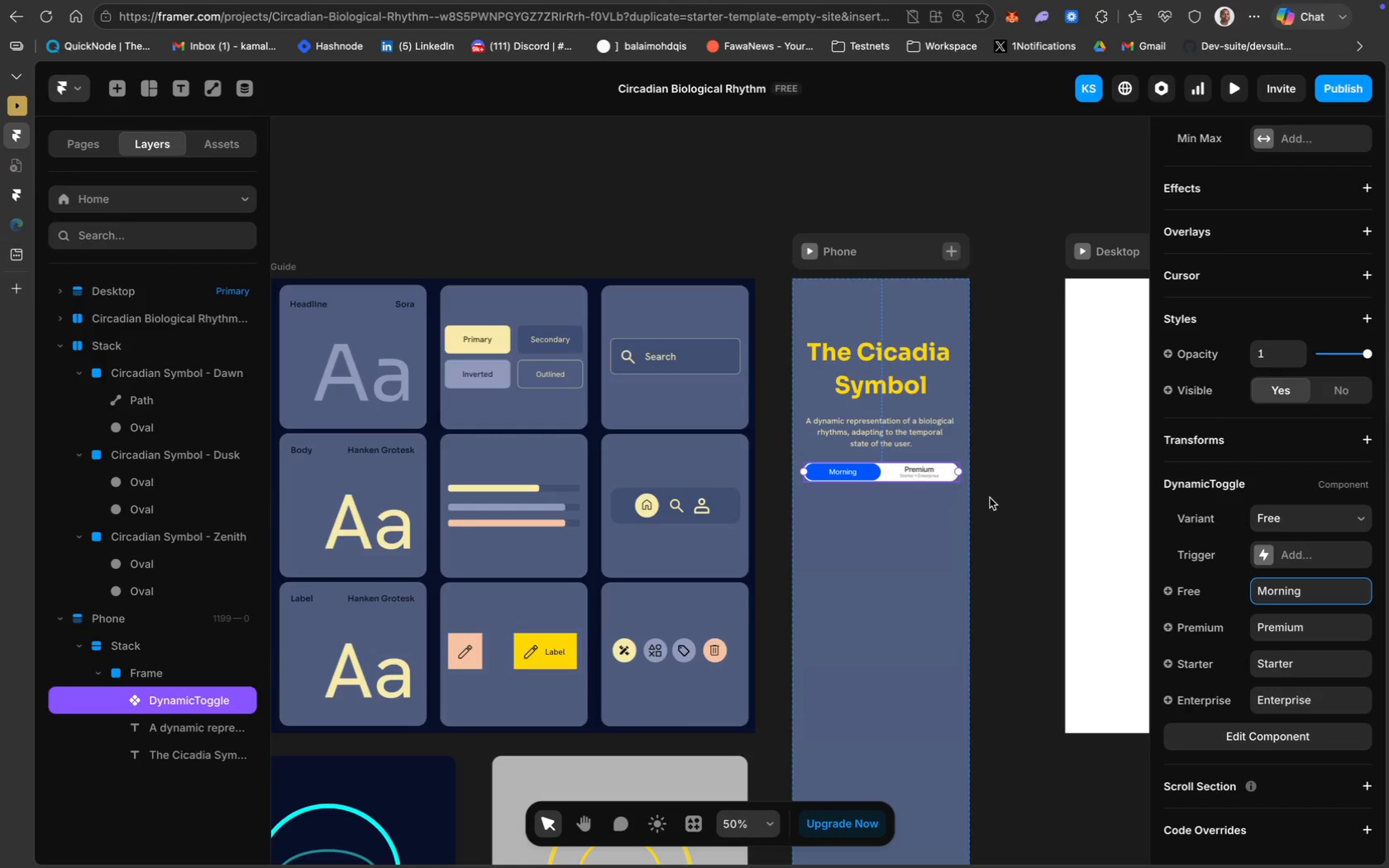 
left_click([927, 475])
 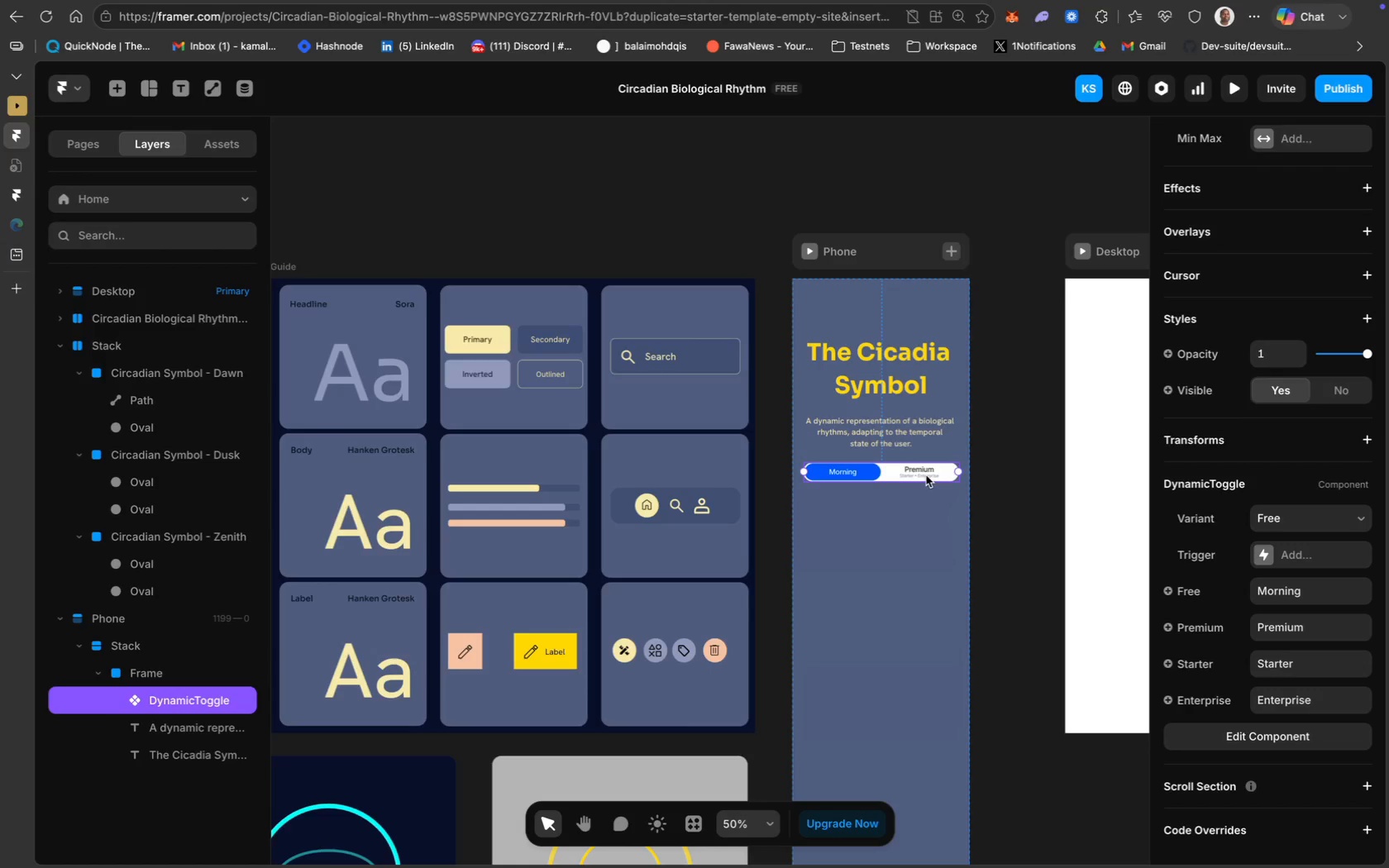 
left_click([923, 472])
 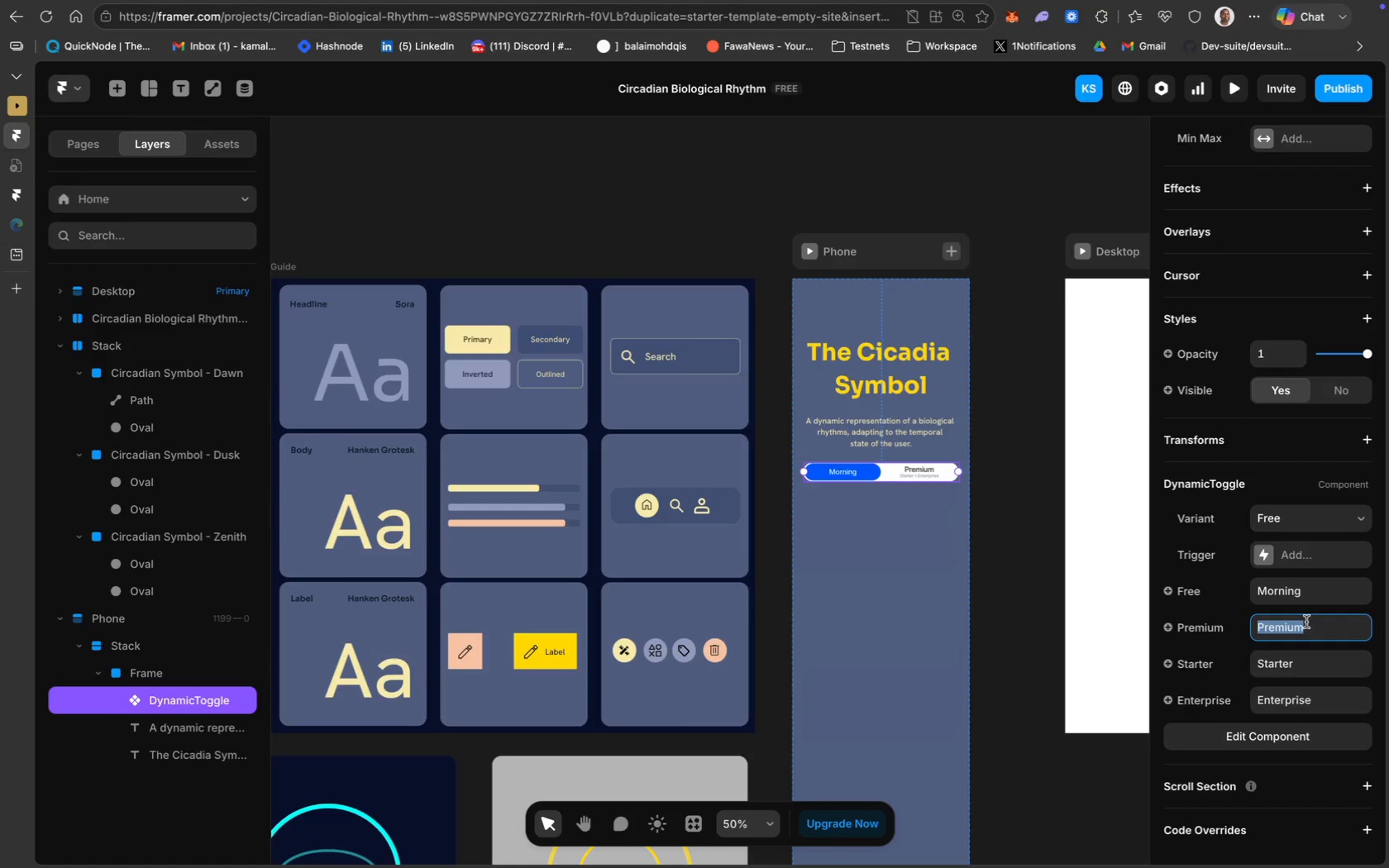 
key(Meta+CommandLeft)
 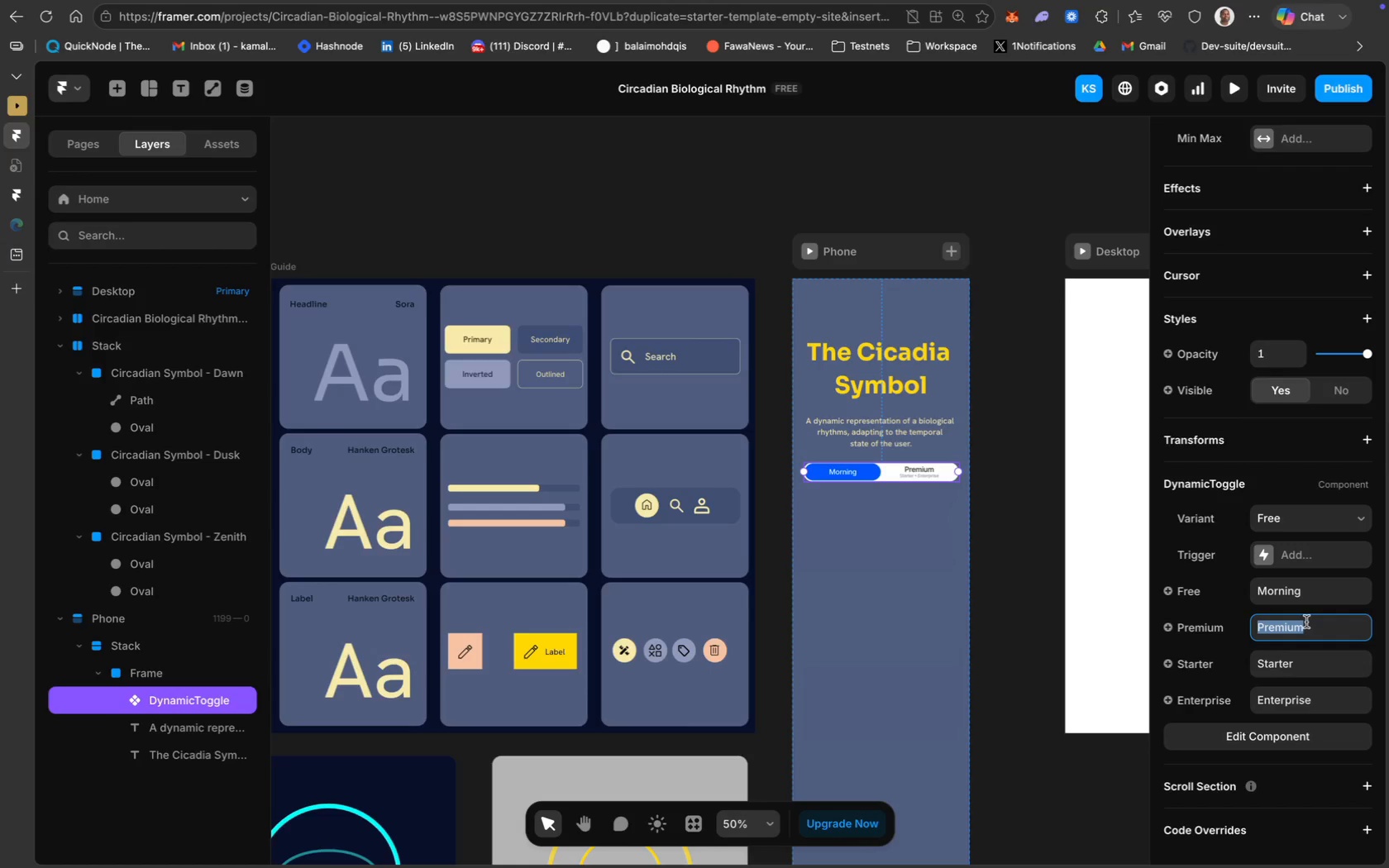 
key(Meta+A)
 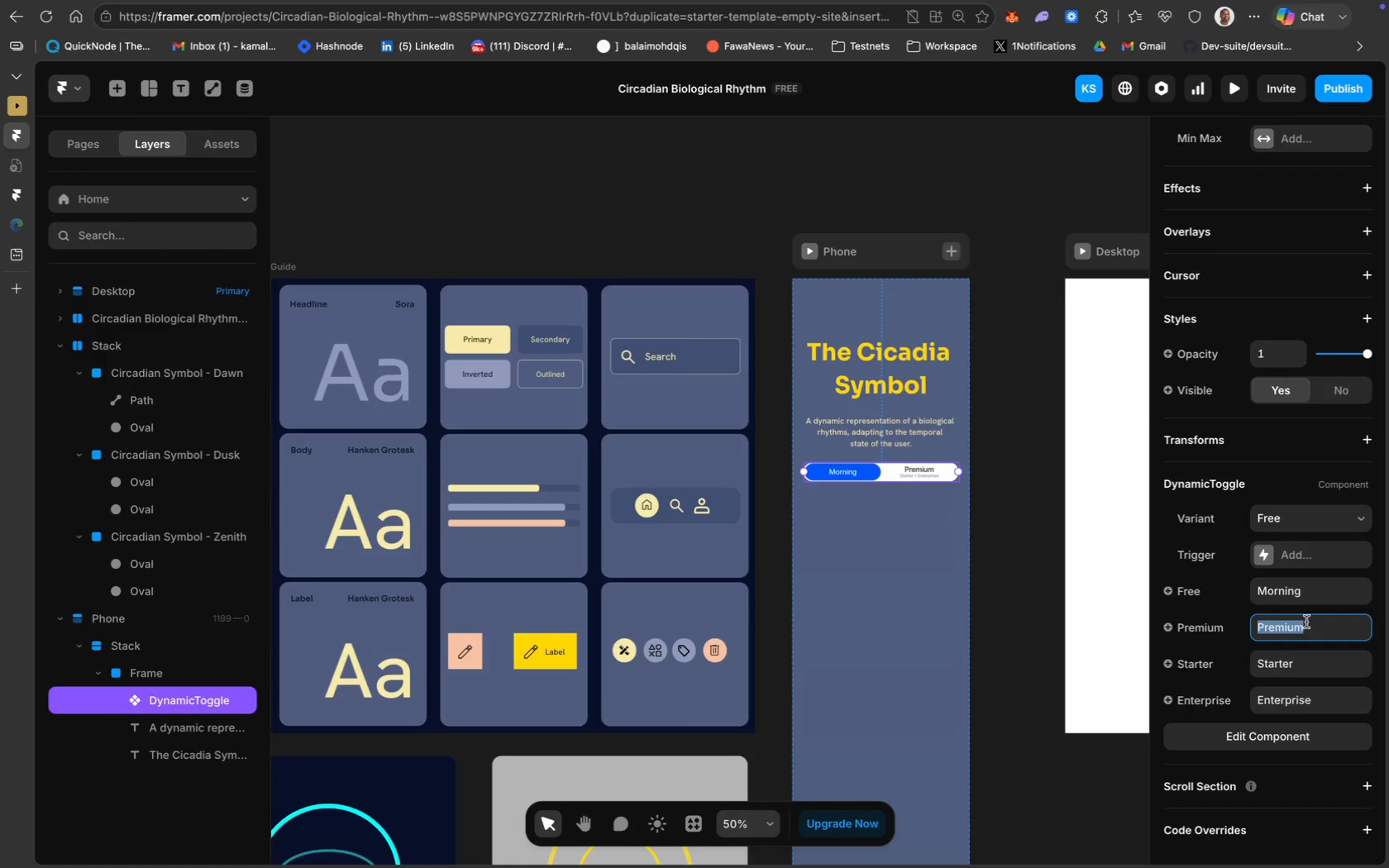 
type(Midday)
 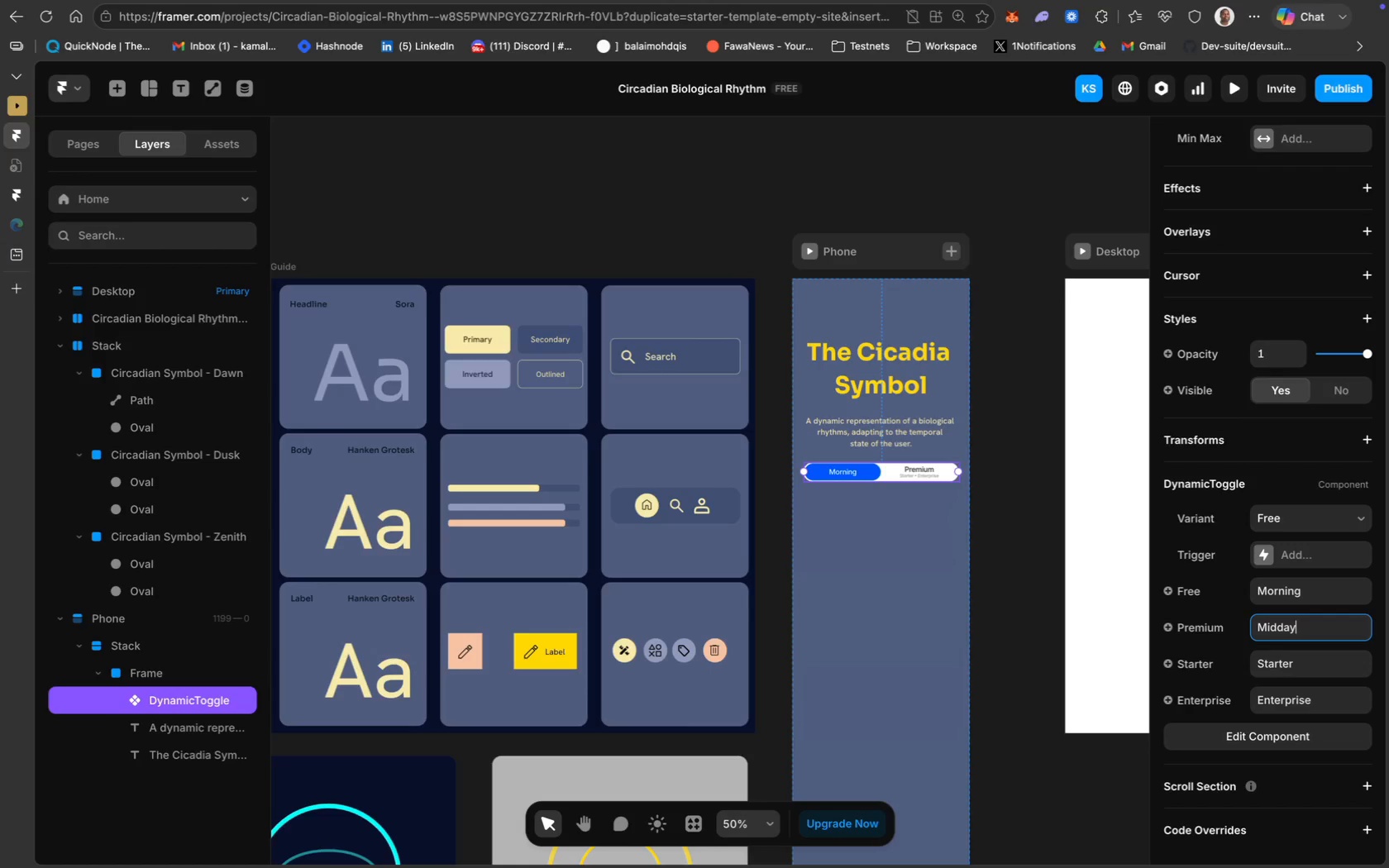 
key(Enter)
 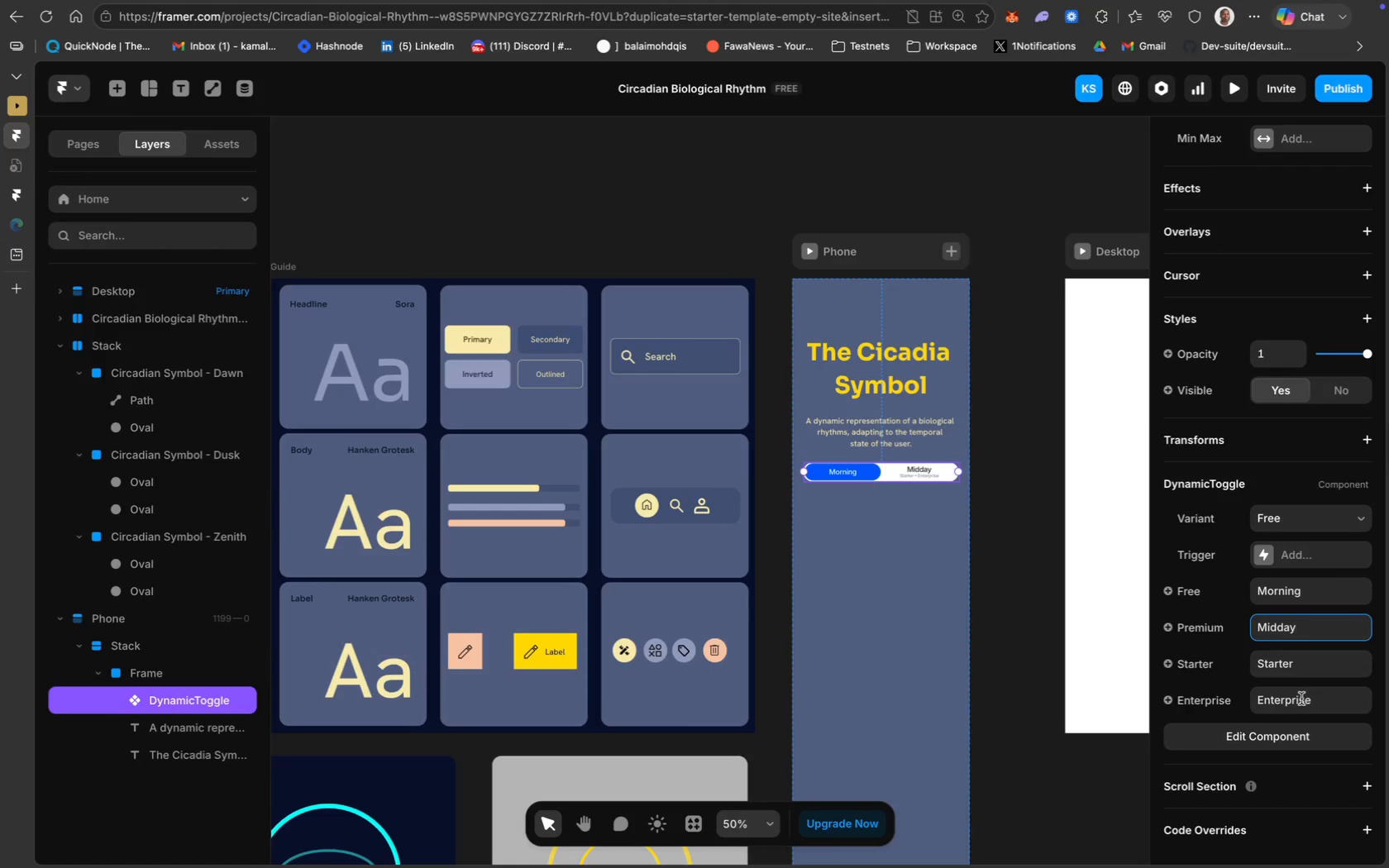 
left_click([1280, 670])
 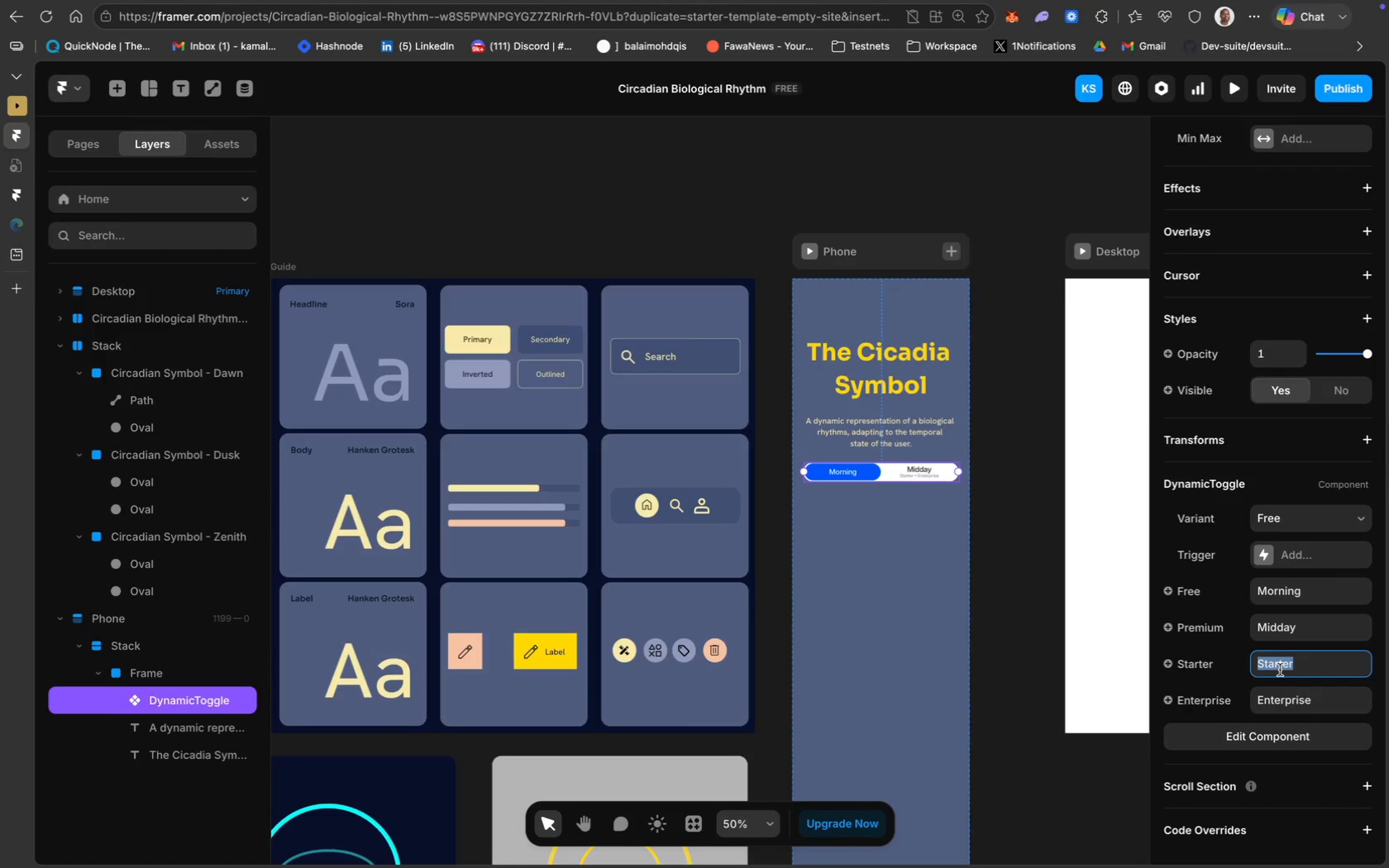 
key(Meta+CommandLeft)
 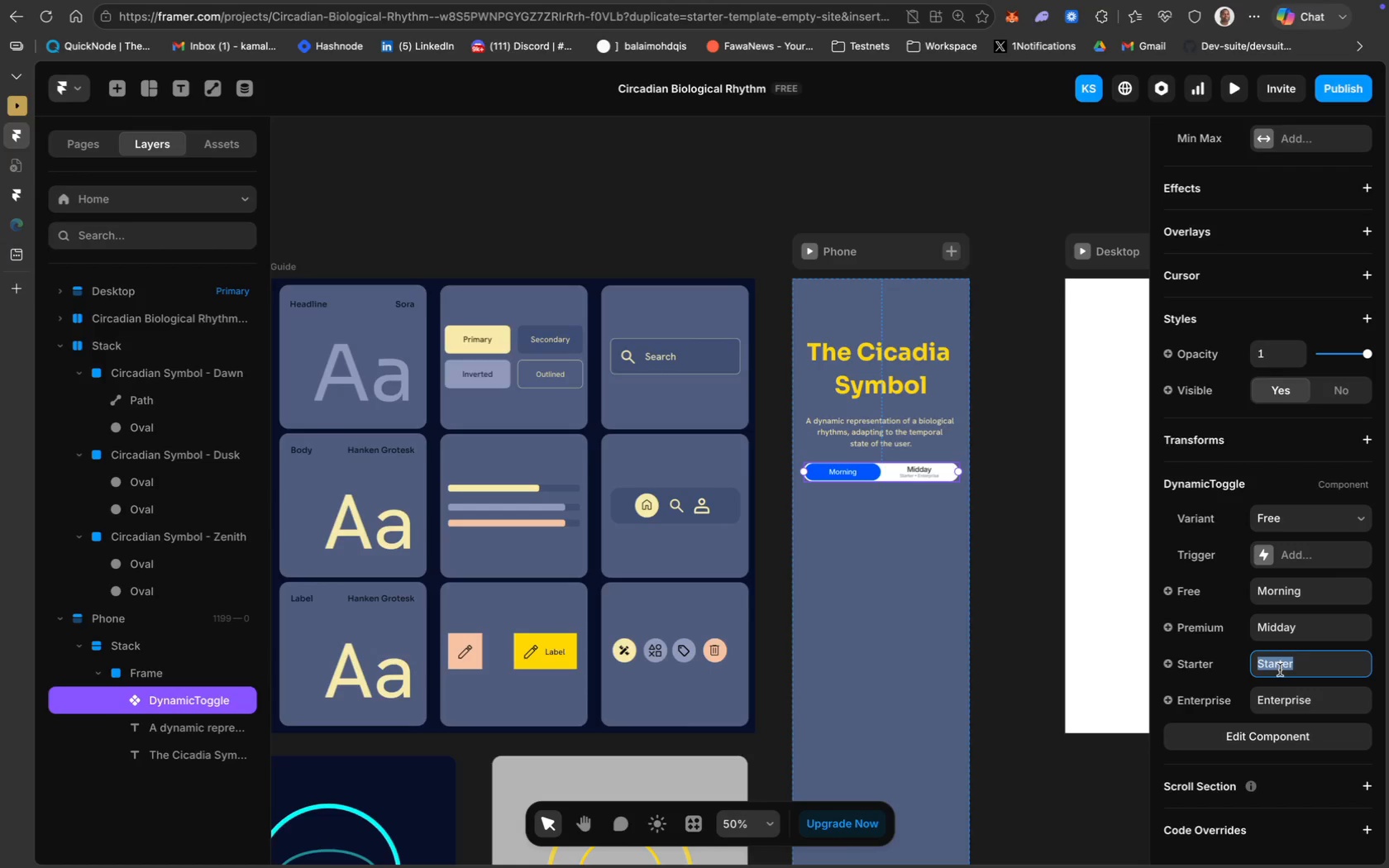 
type(Night)
 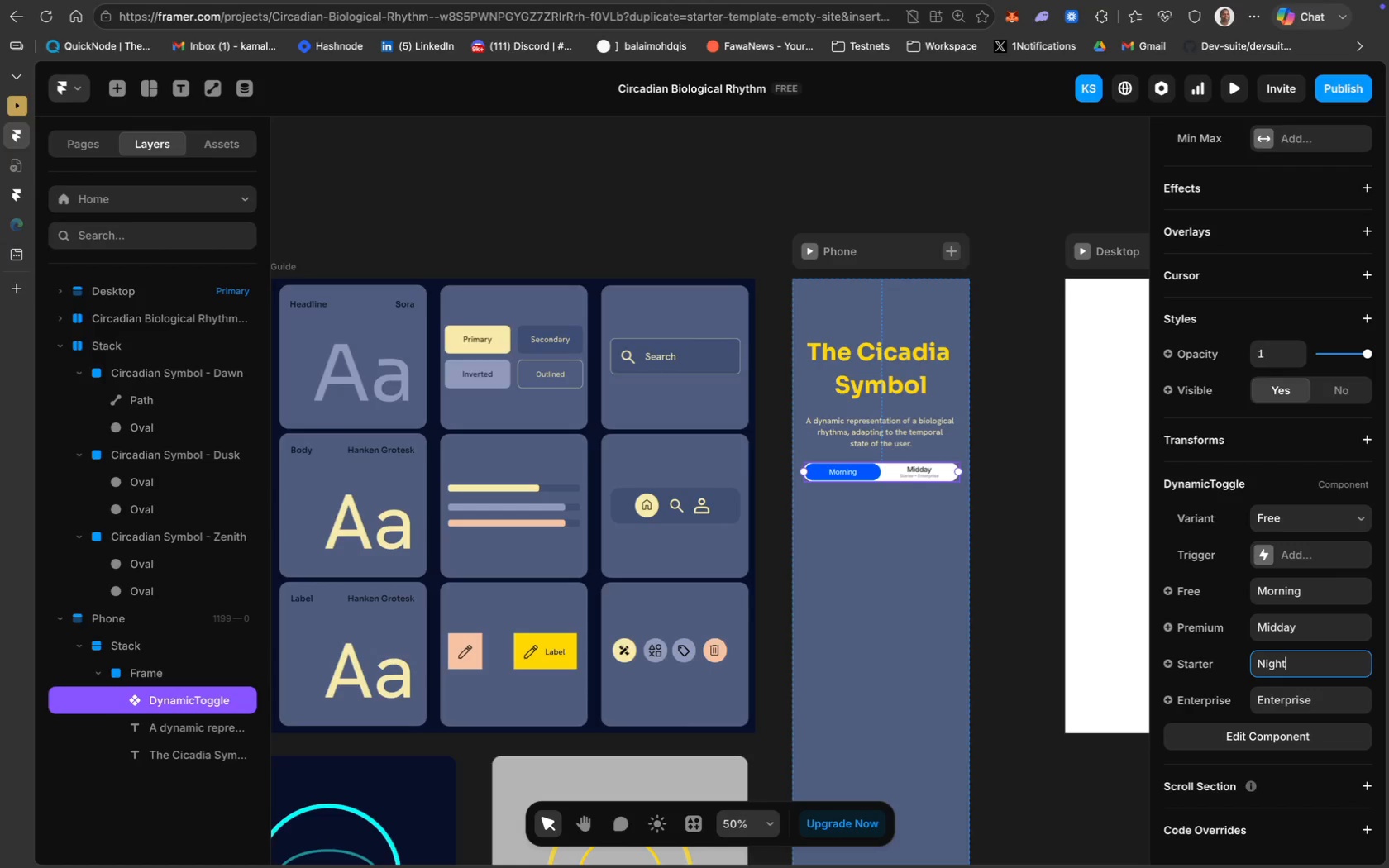 
key(Enter)
 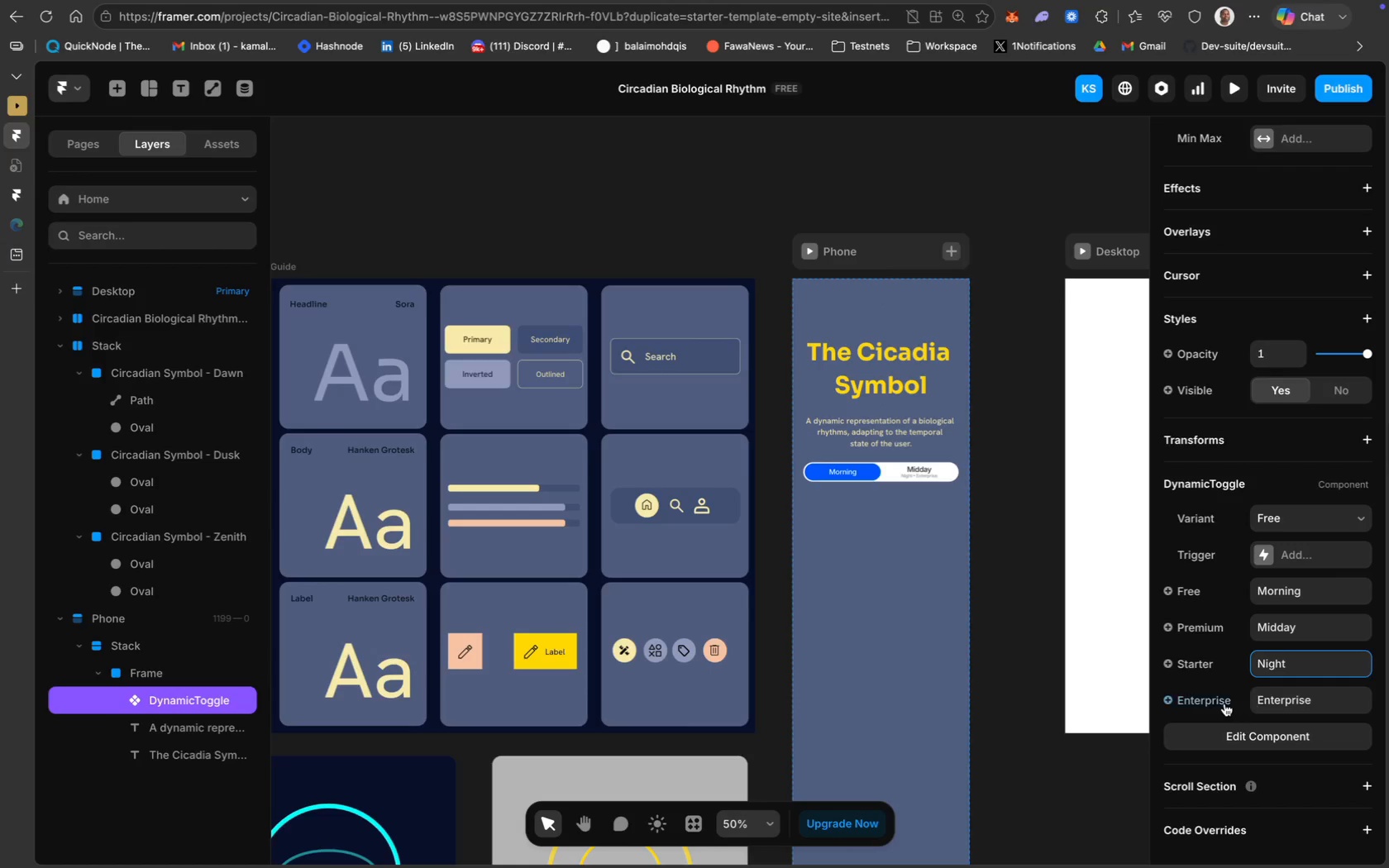 
left_click([1288, 702])
 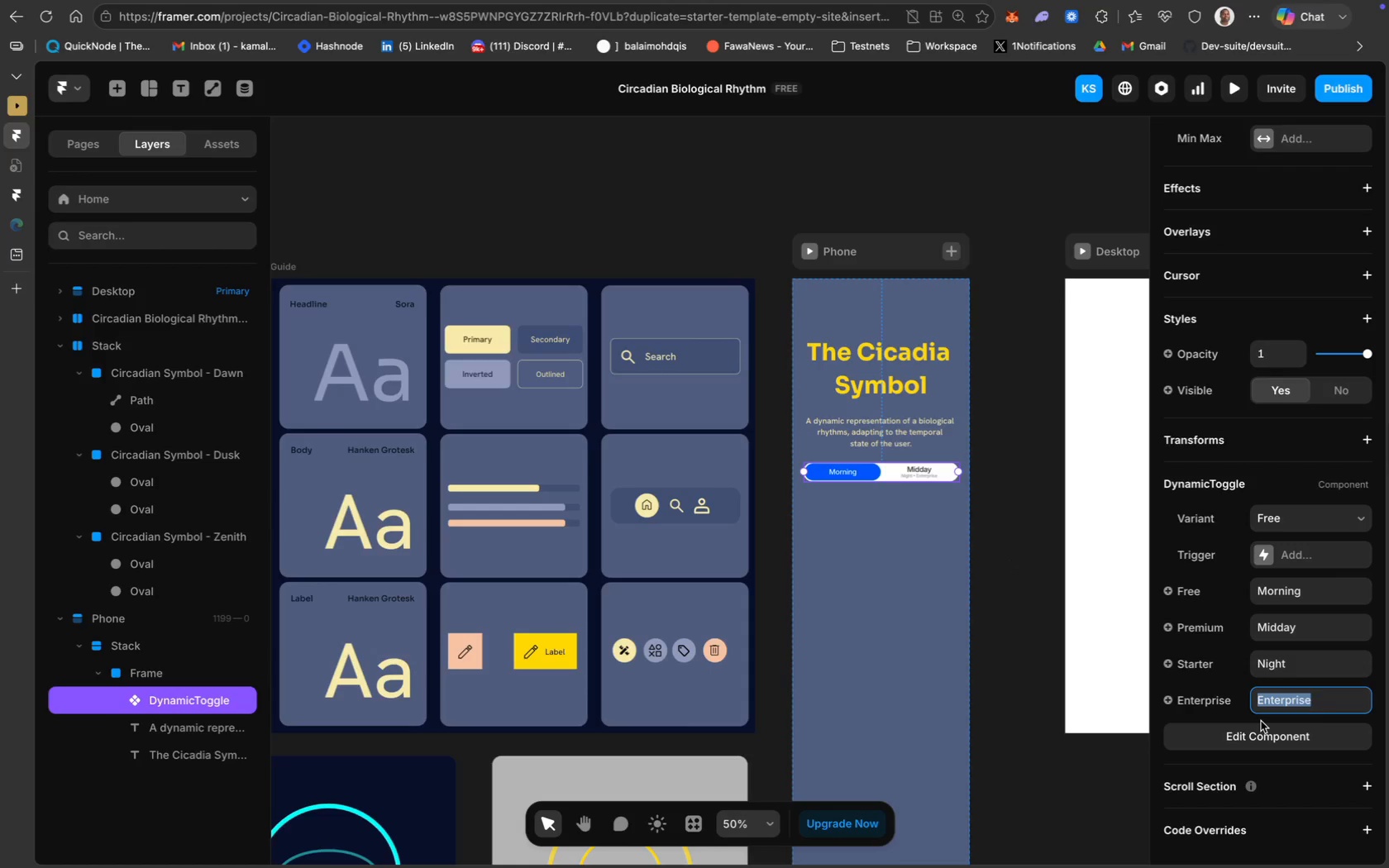 
wait(11.26)
 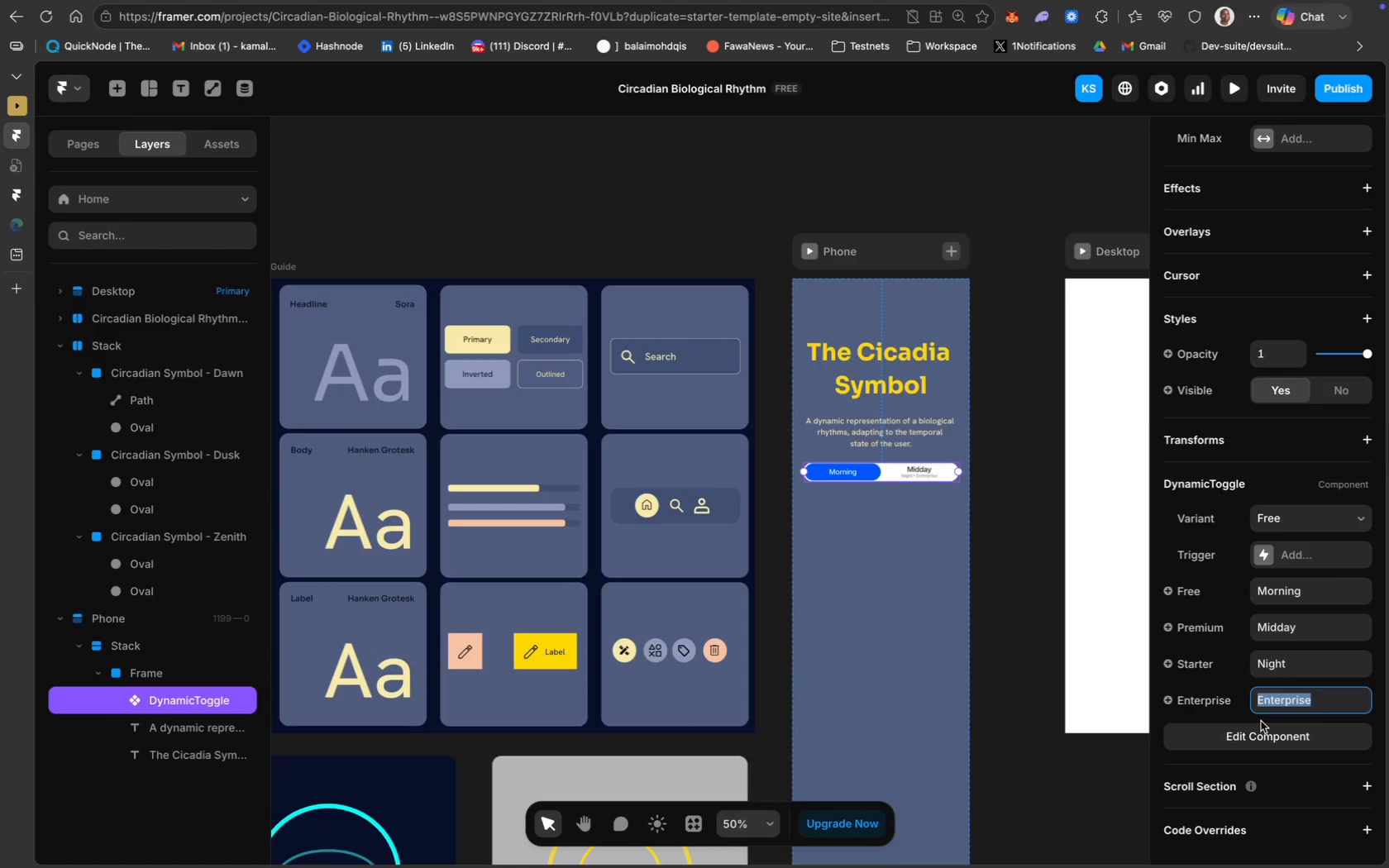 
double_click([1274, 666])
 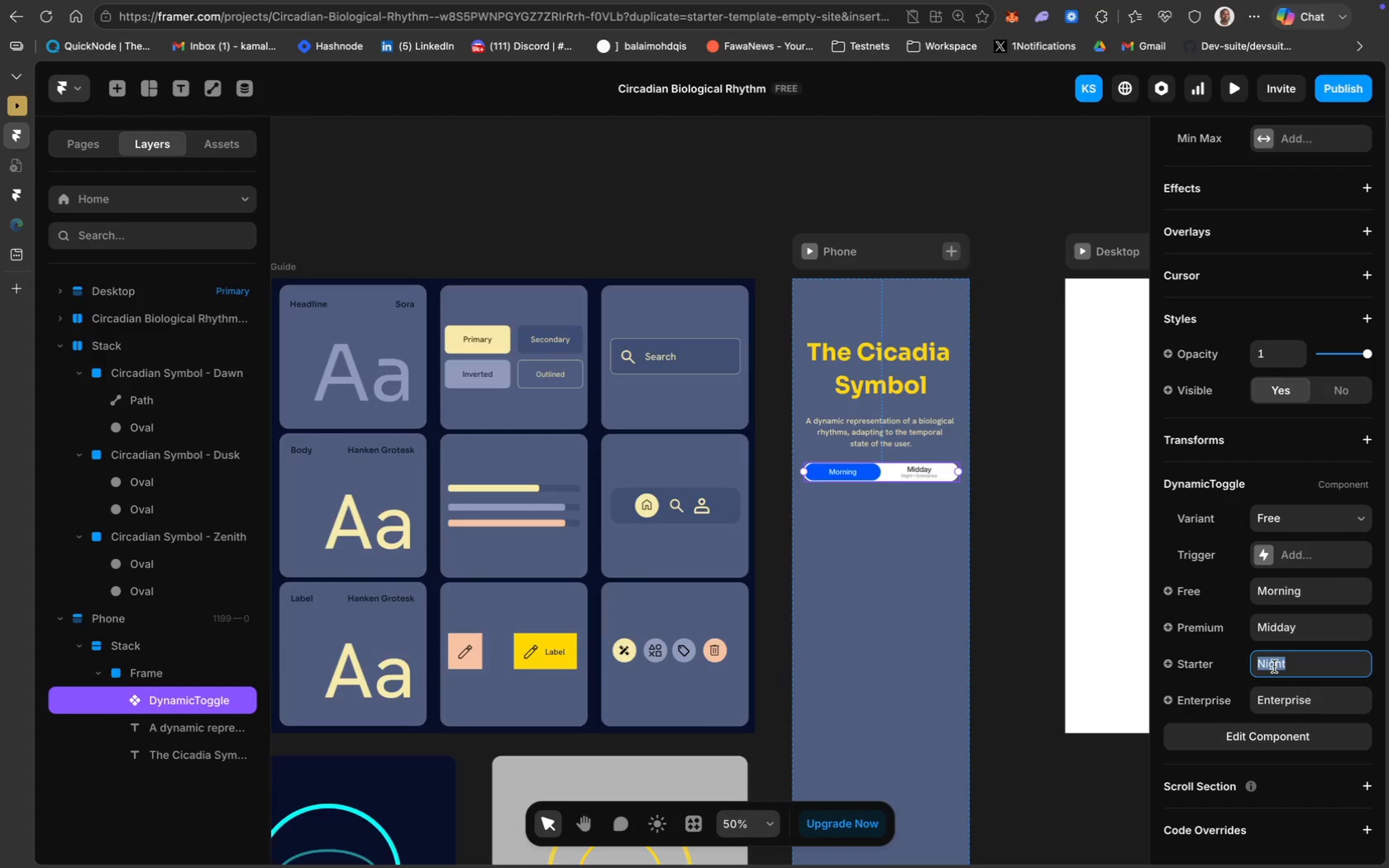 
type(Midday)
 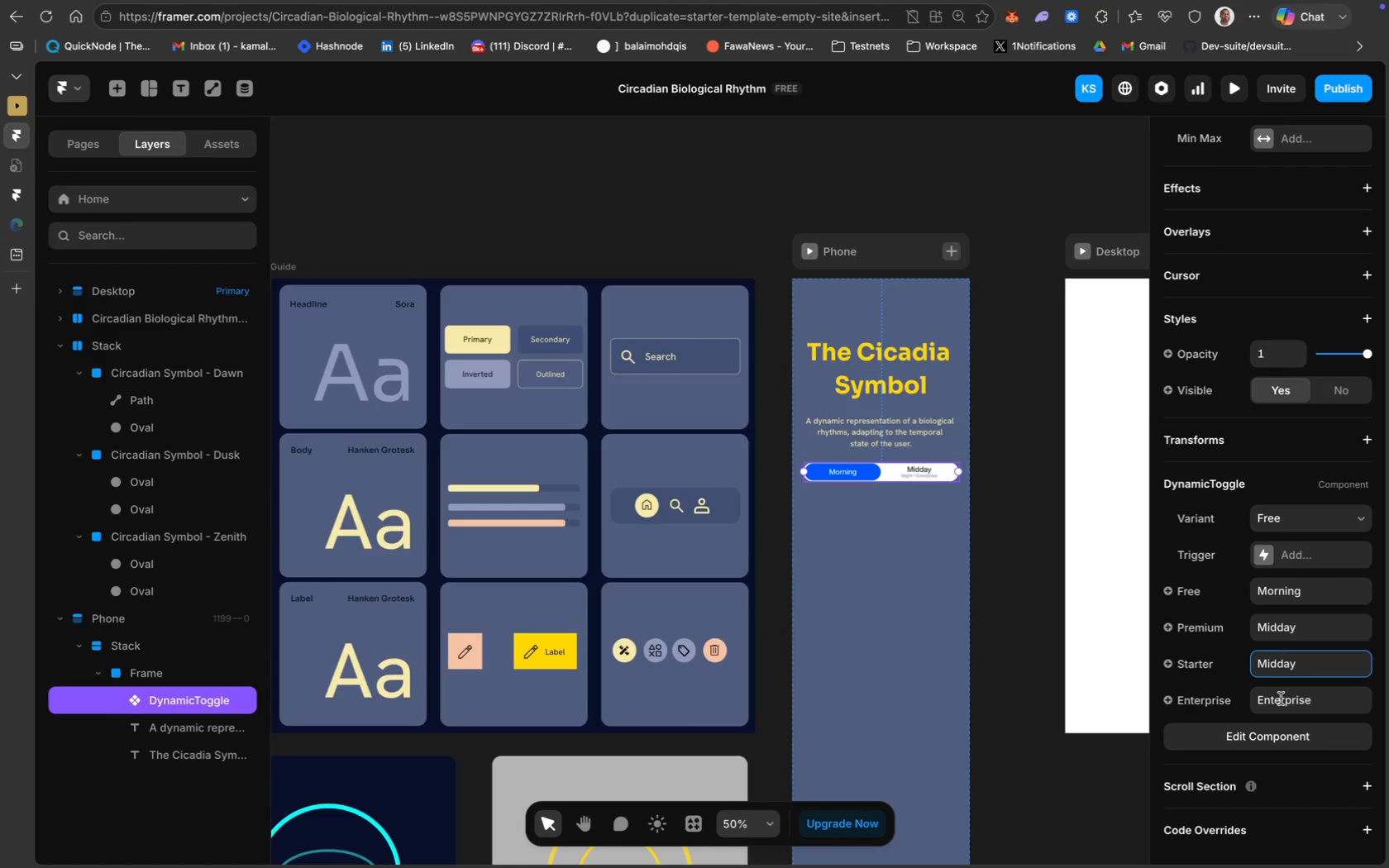 
double_click([1281, 699])
 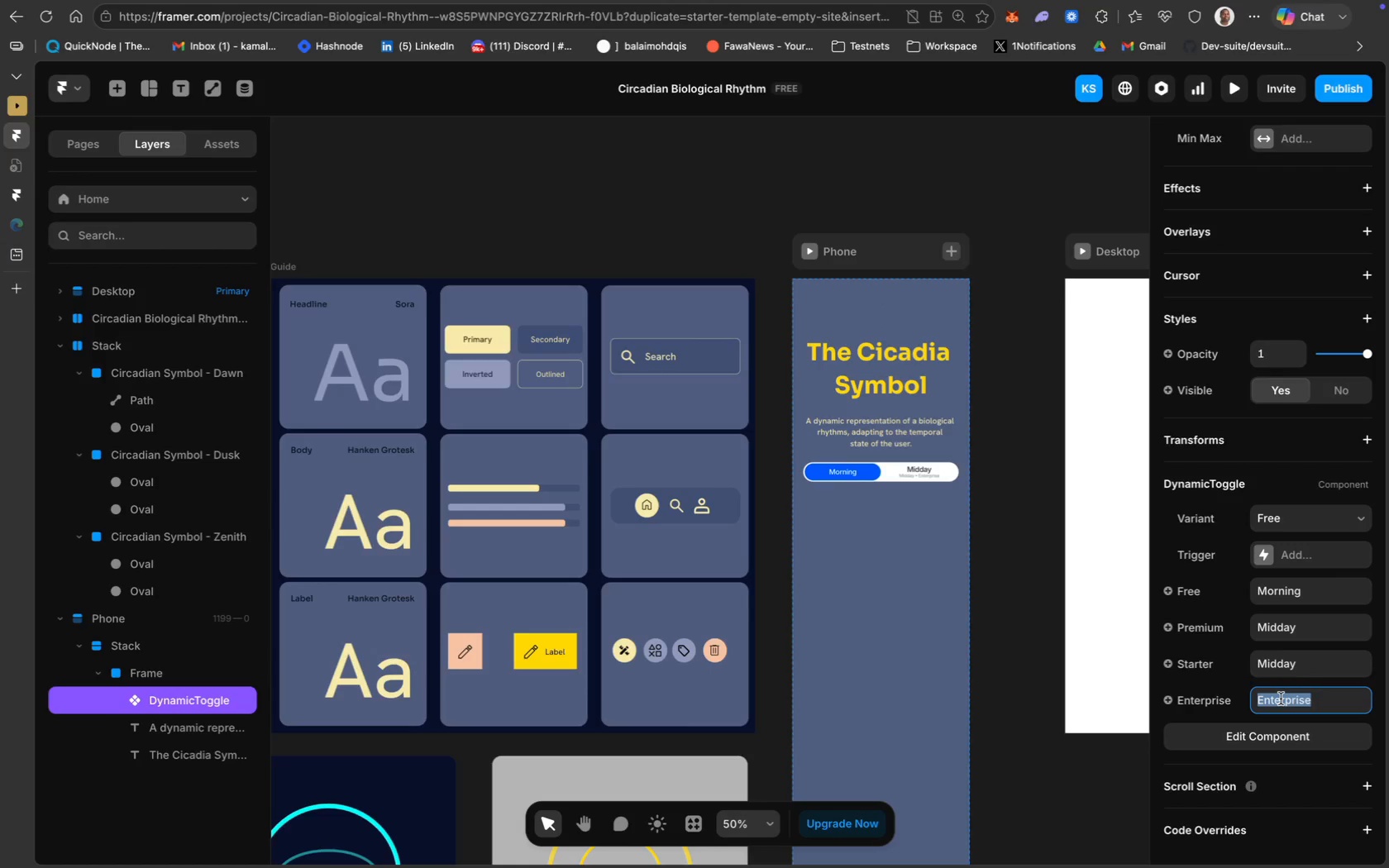 
type(Night)
 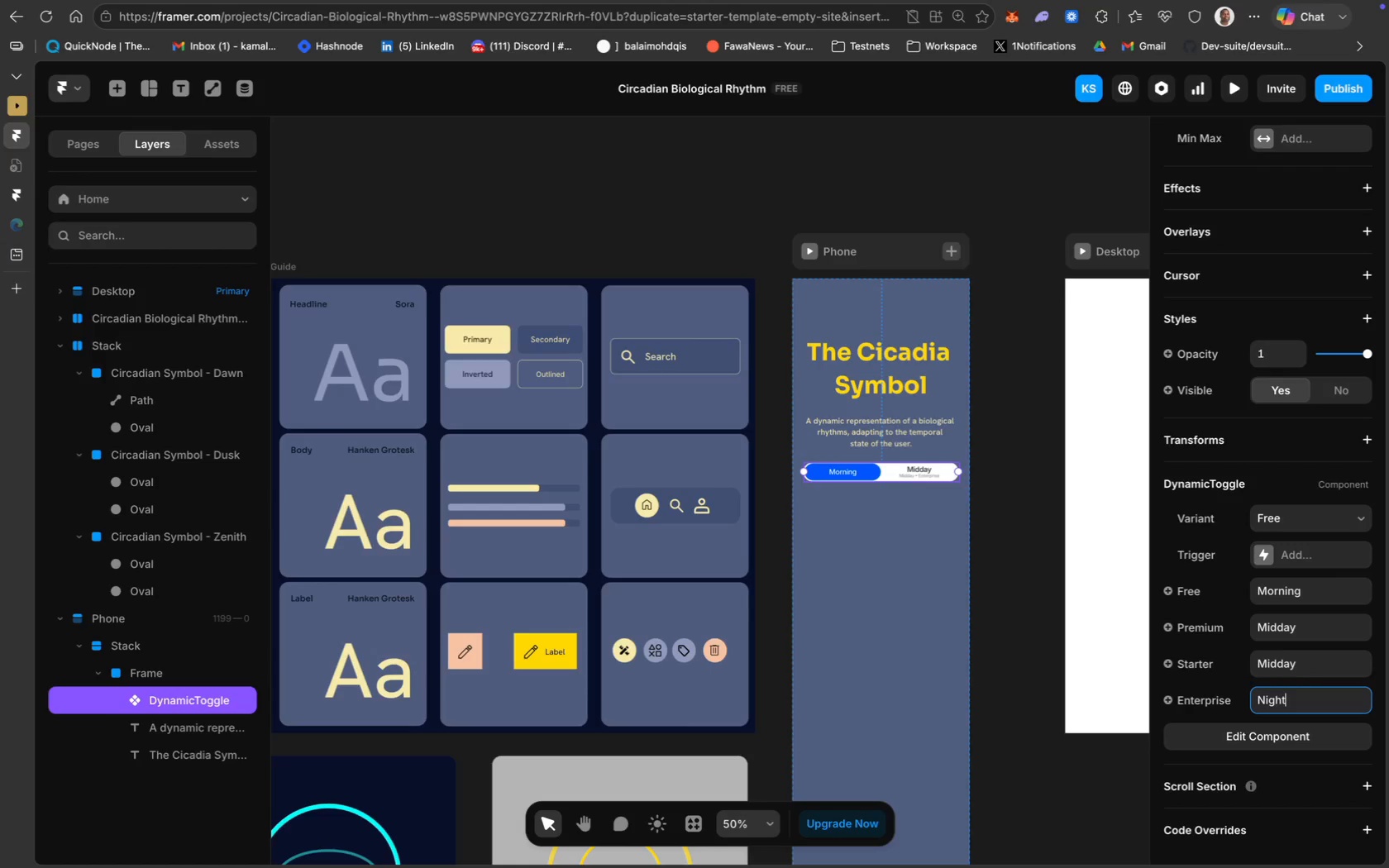 
key(Enter)
 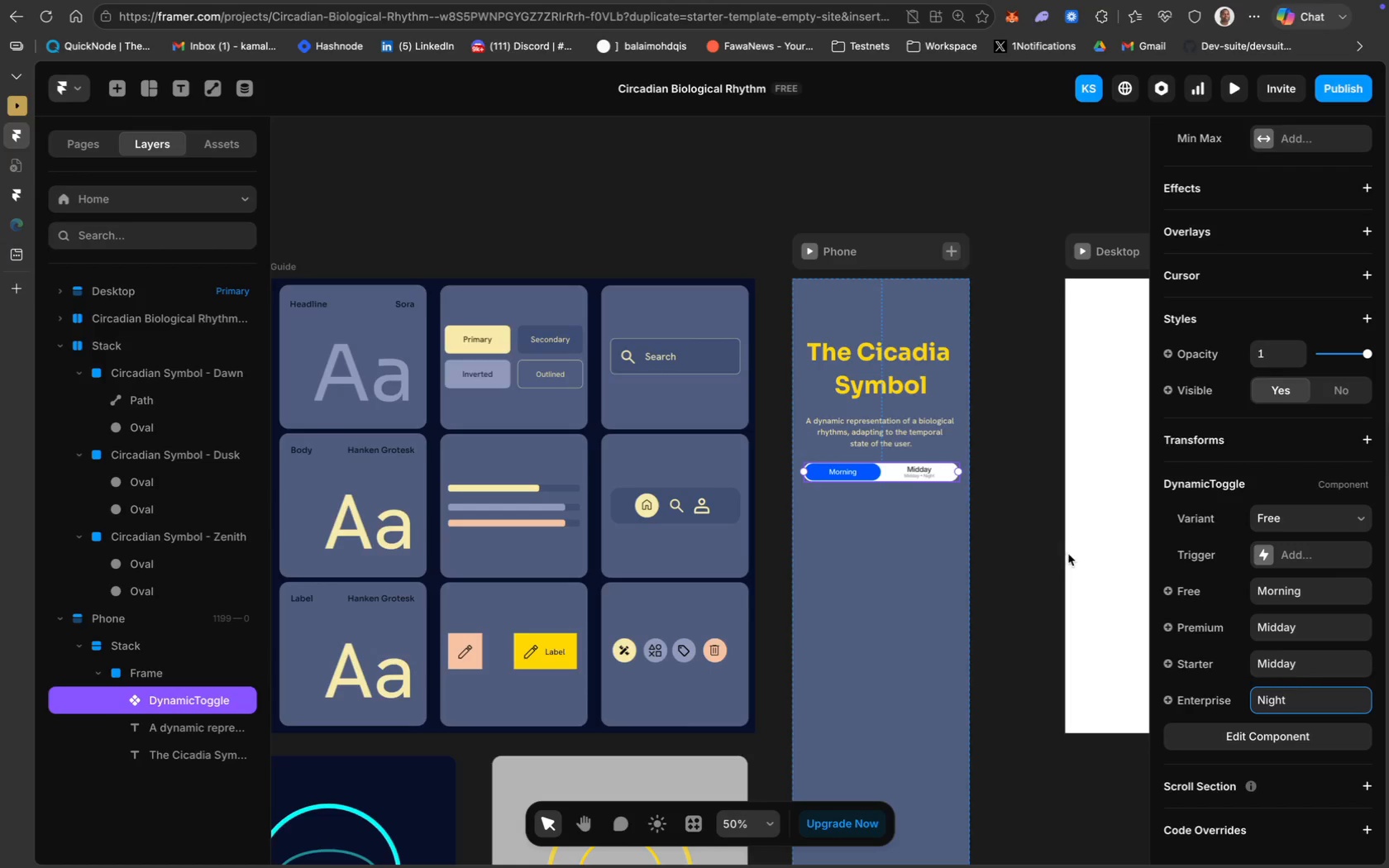 
scroll: coordinate [1277, 492], scroll_direction: up, amount: 59.0
 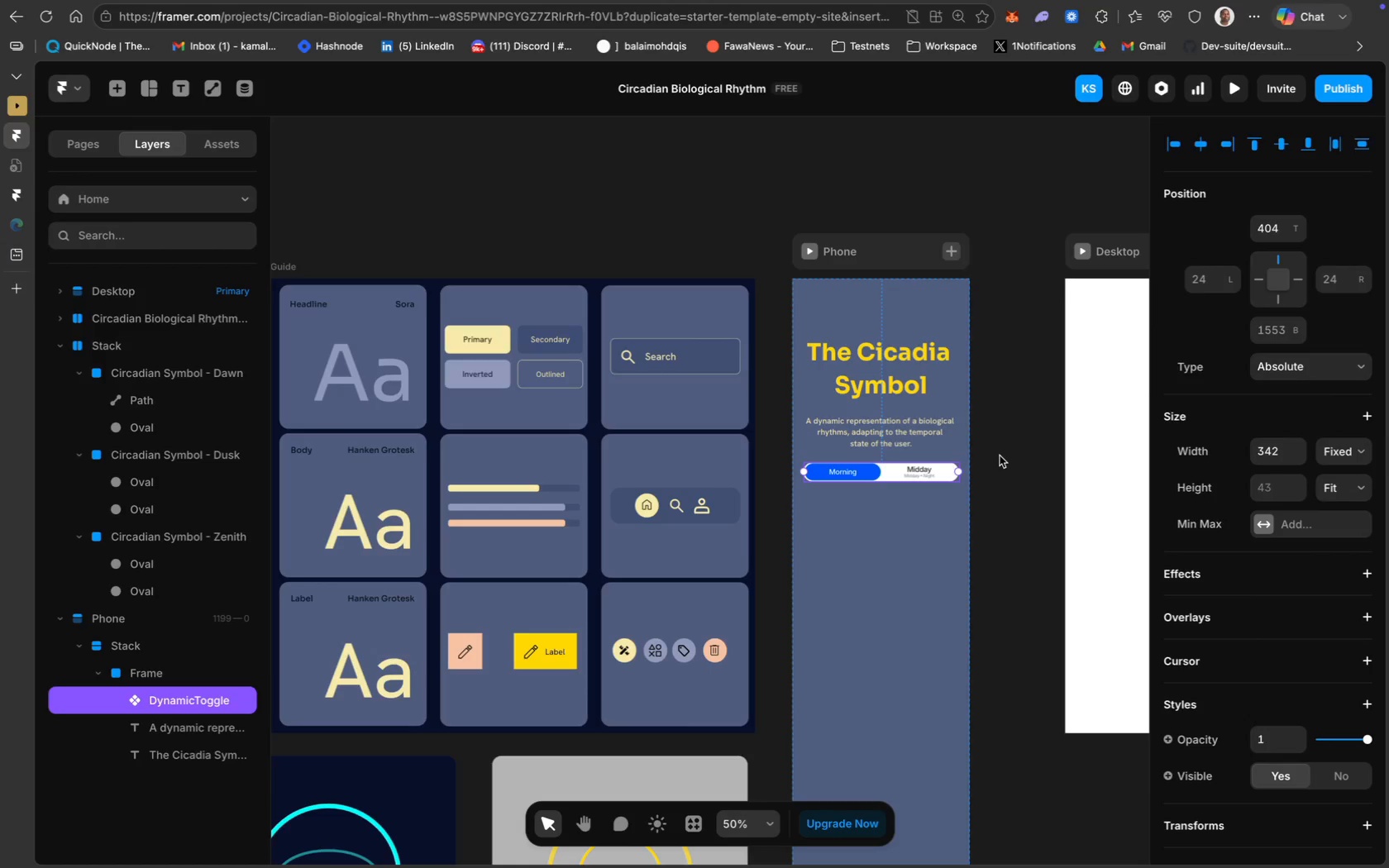 
scroll: coordinate [1289, 498], scroll_direction: down, amount: 161.0
 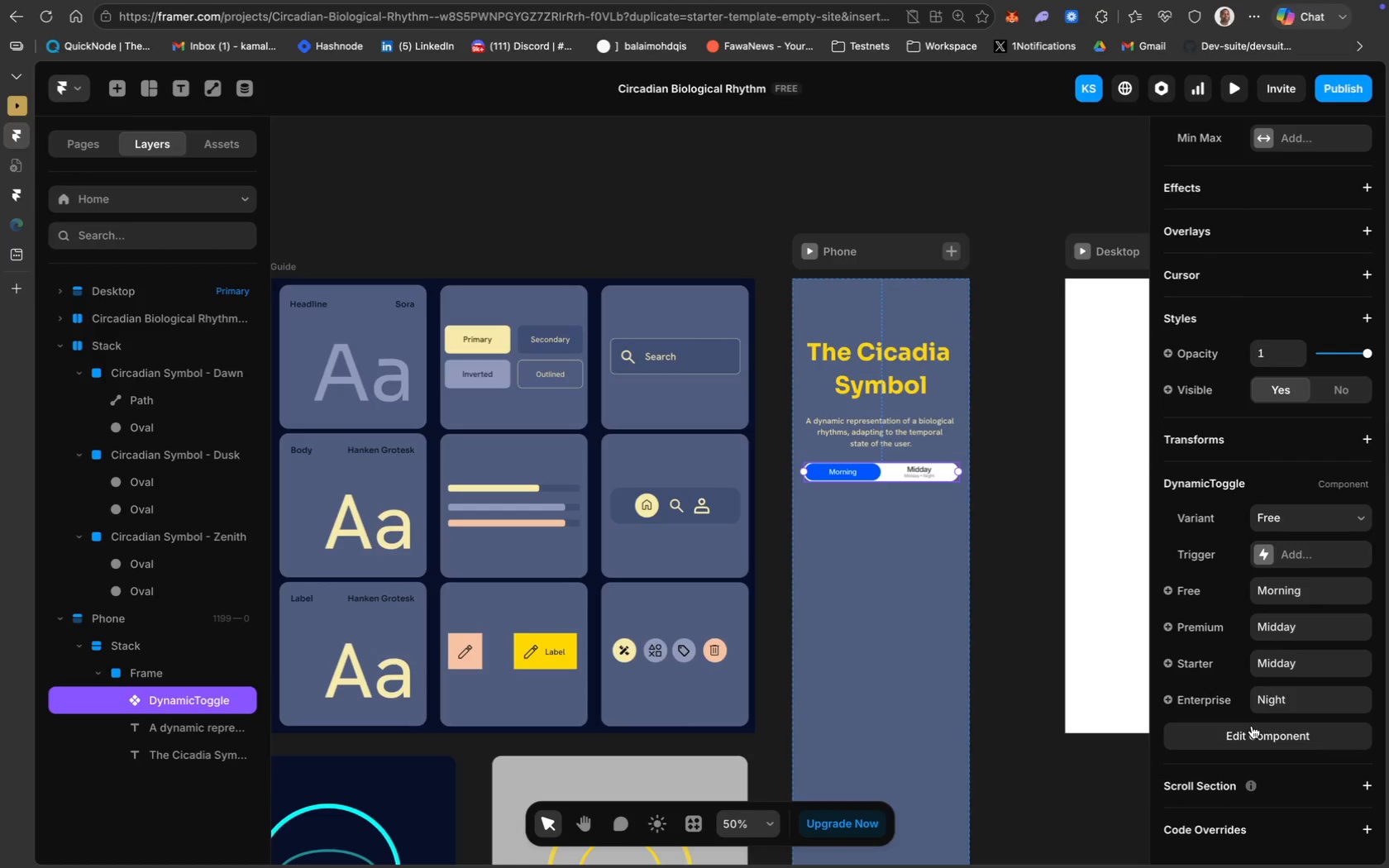 
left_click([1253, 744])
 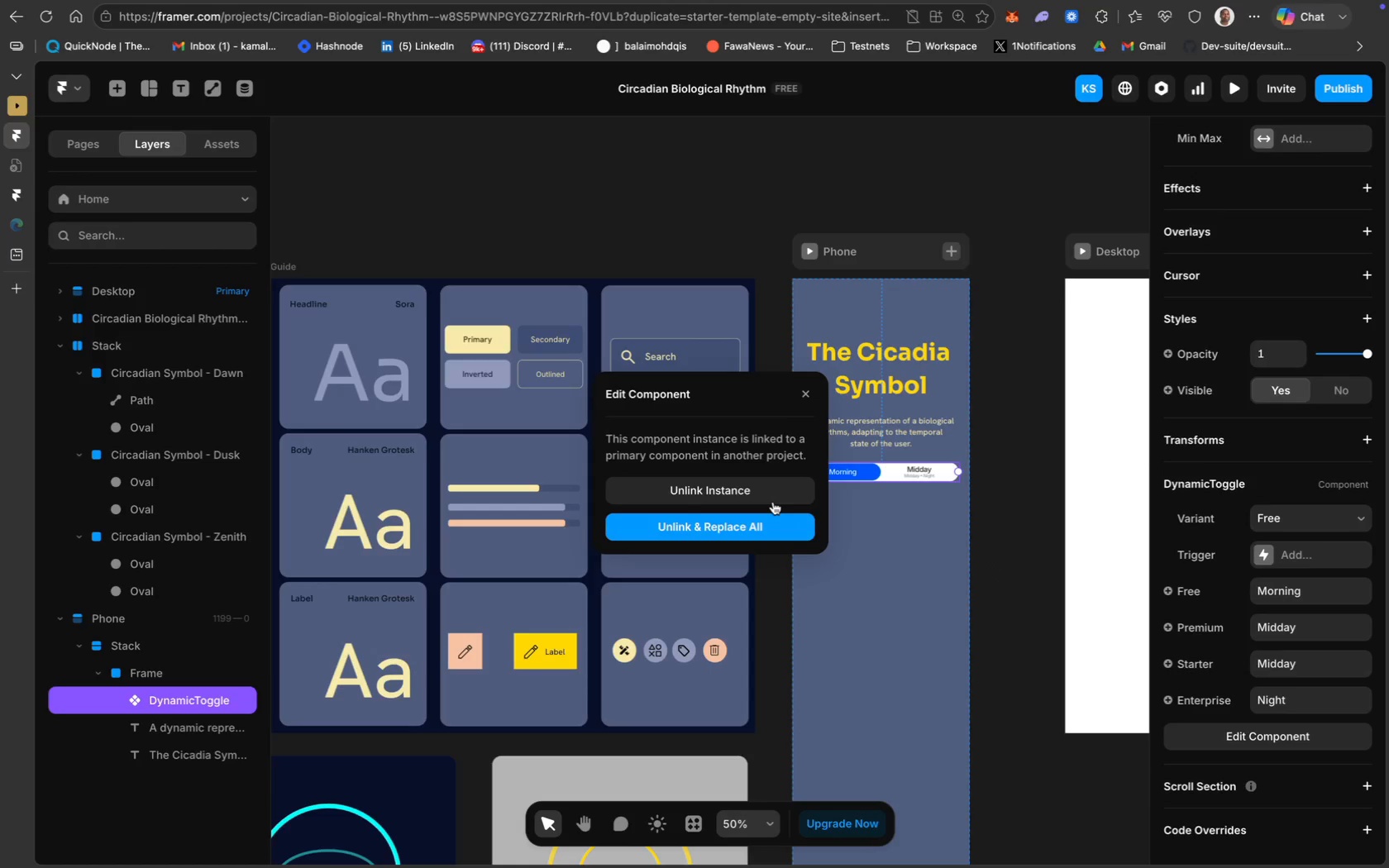 
wait(7.42)
 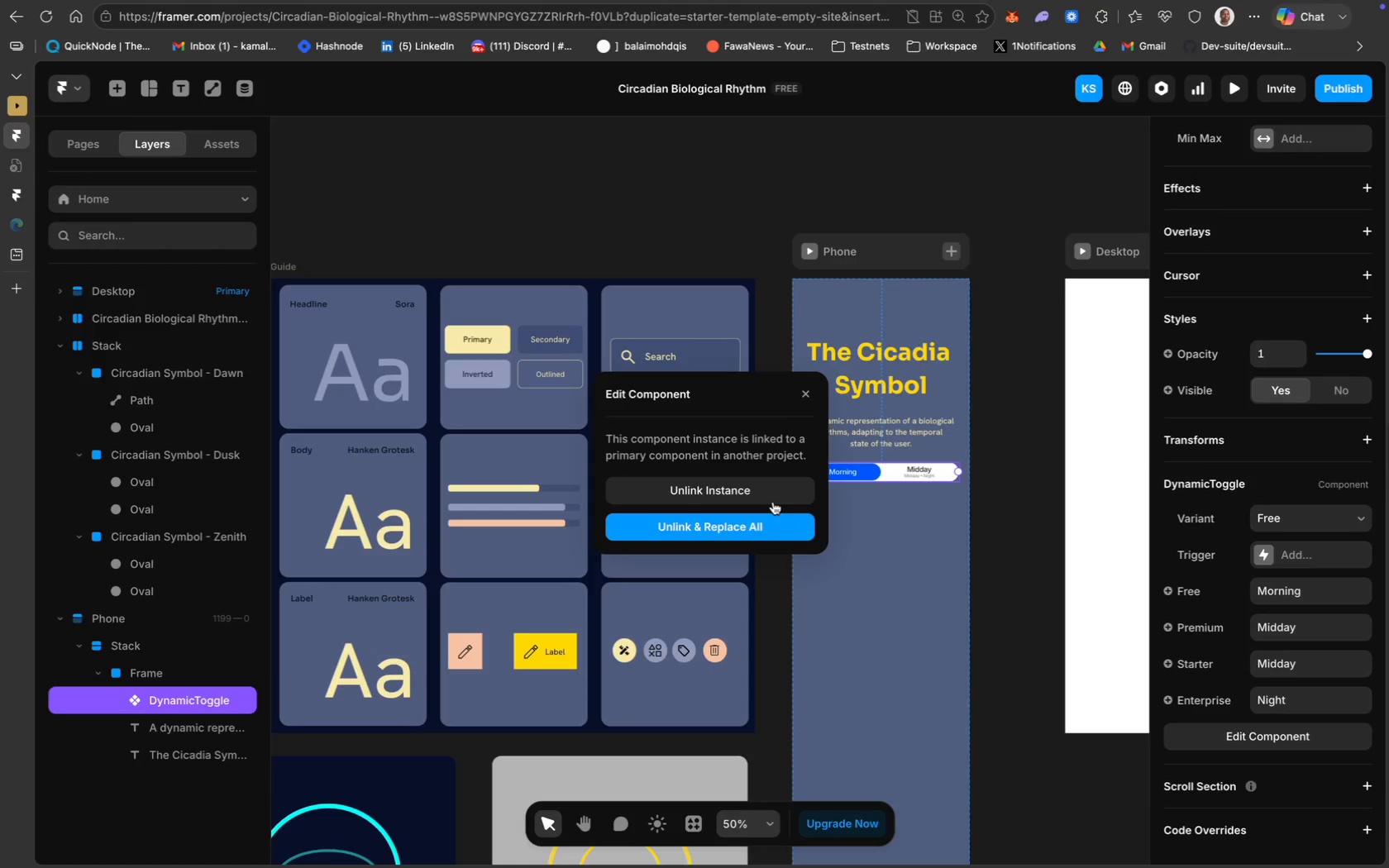 
left_click([755, 530])
 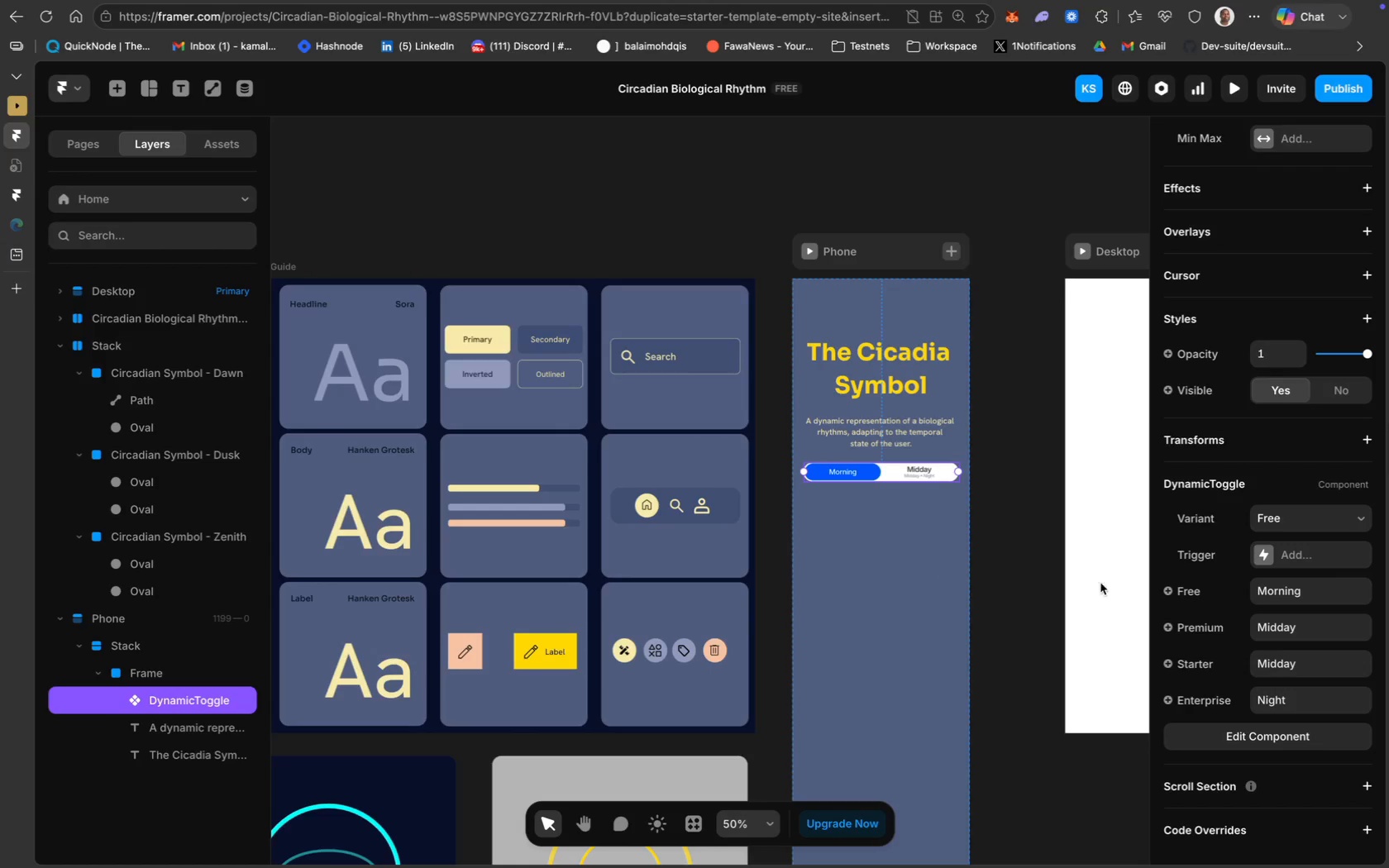 
scroll: coordinate [1088, 600], scroll_direction: down, amount: 49.0
 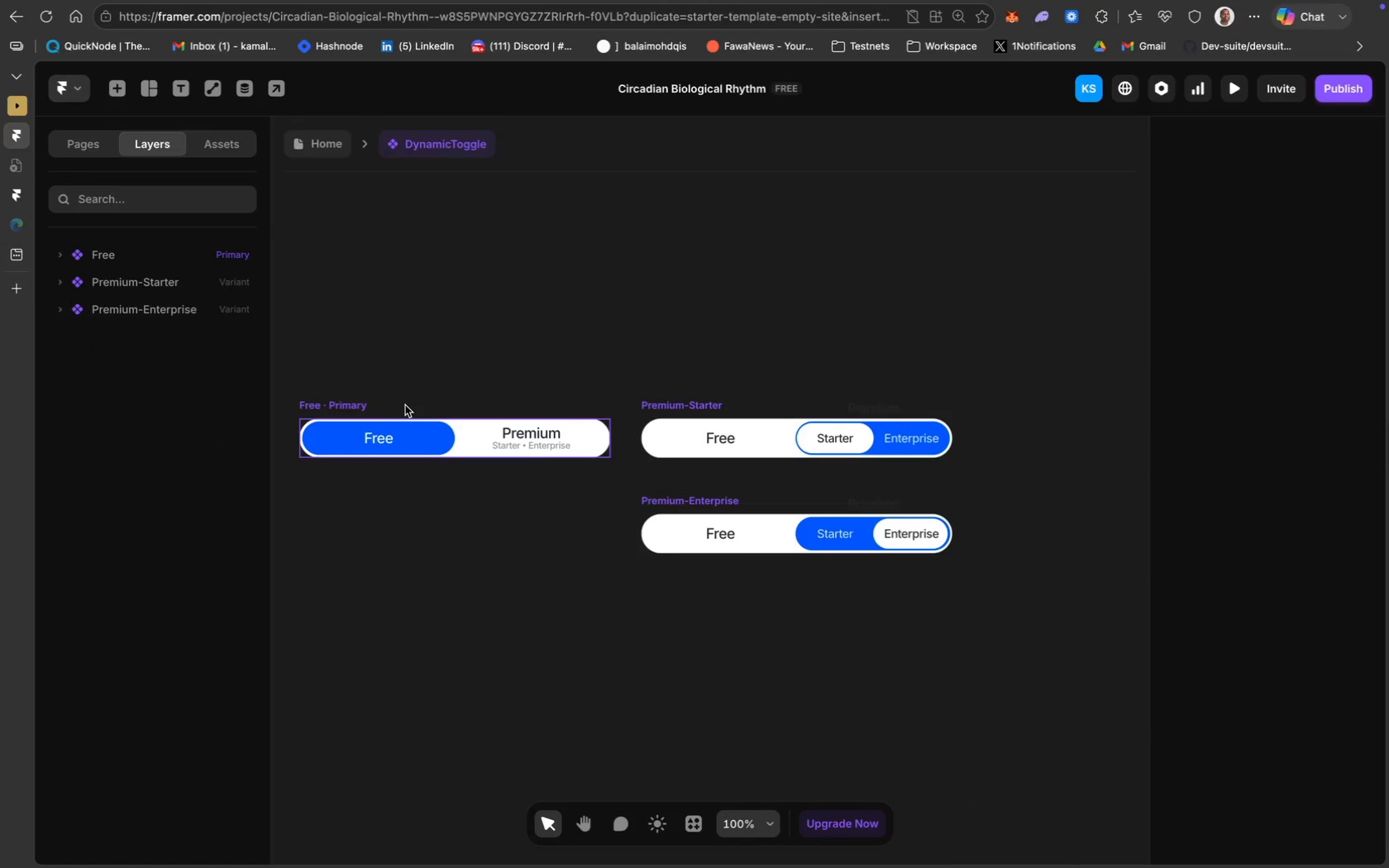 
mouse_move([376, 415])
 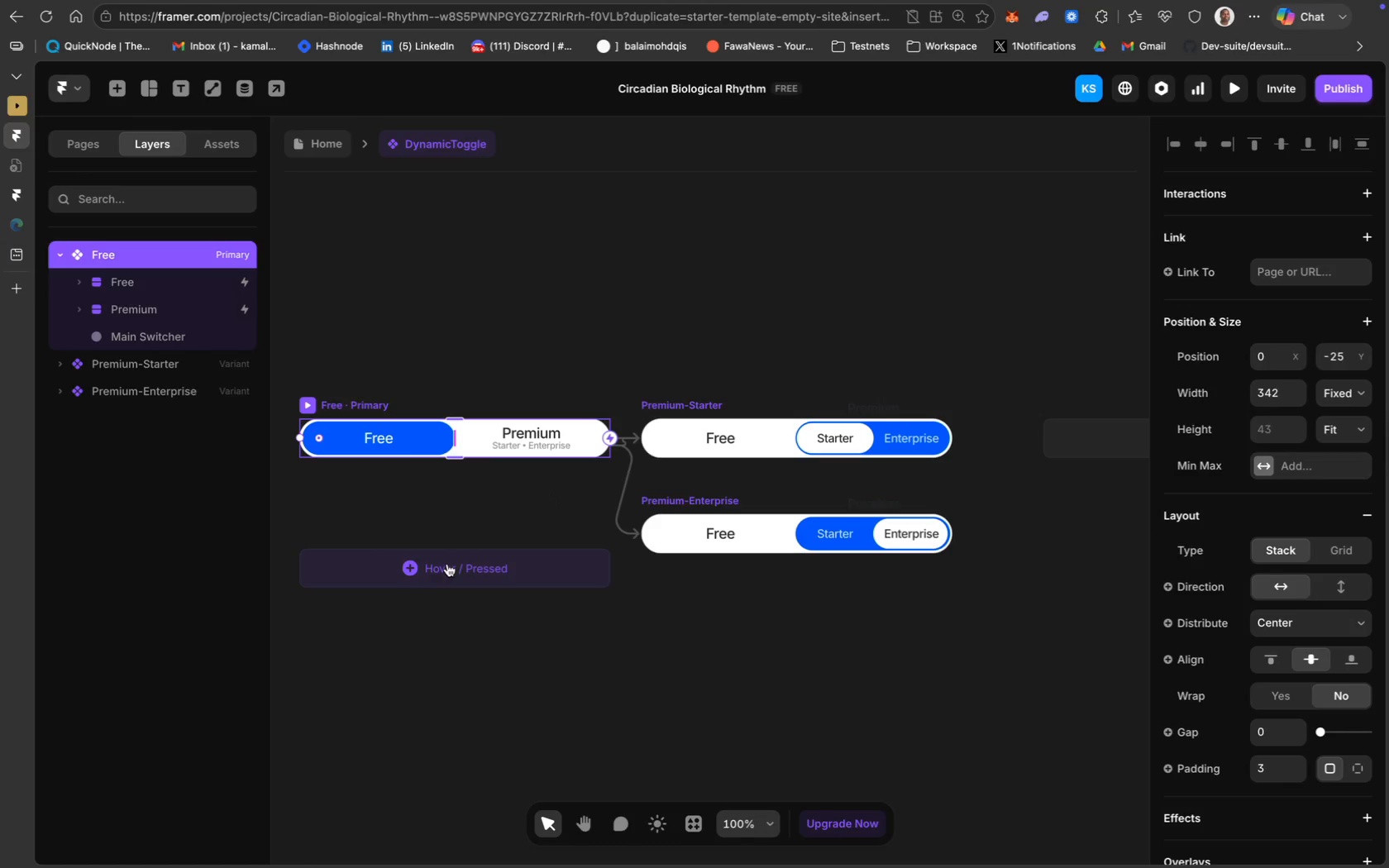 
wait(6.48)
 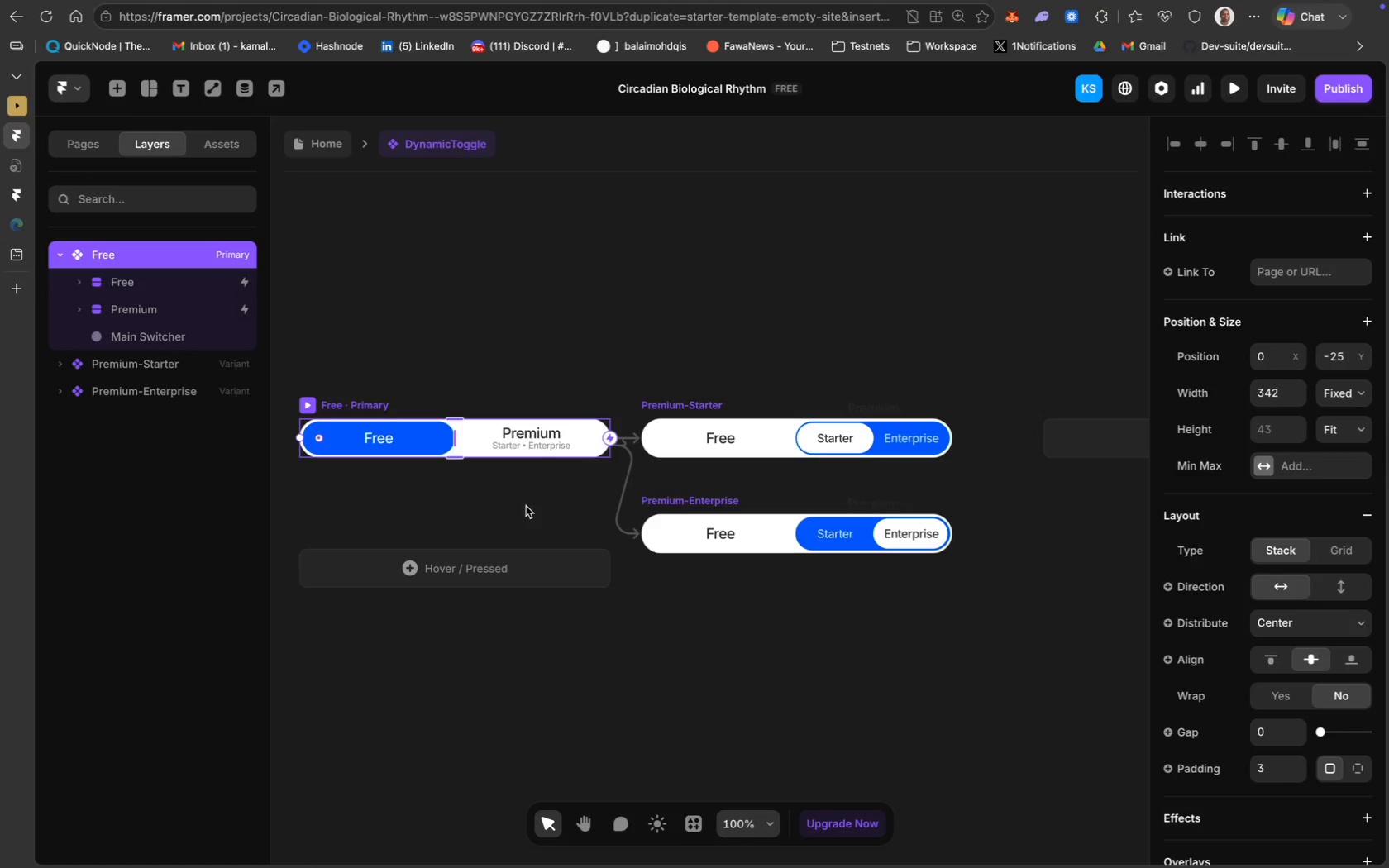 
left_click([410, 437])
 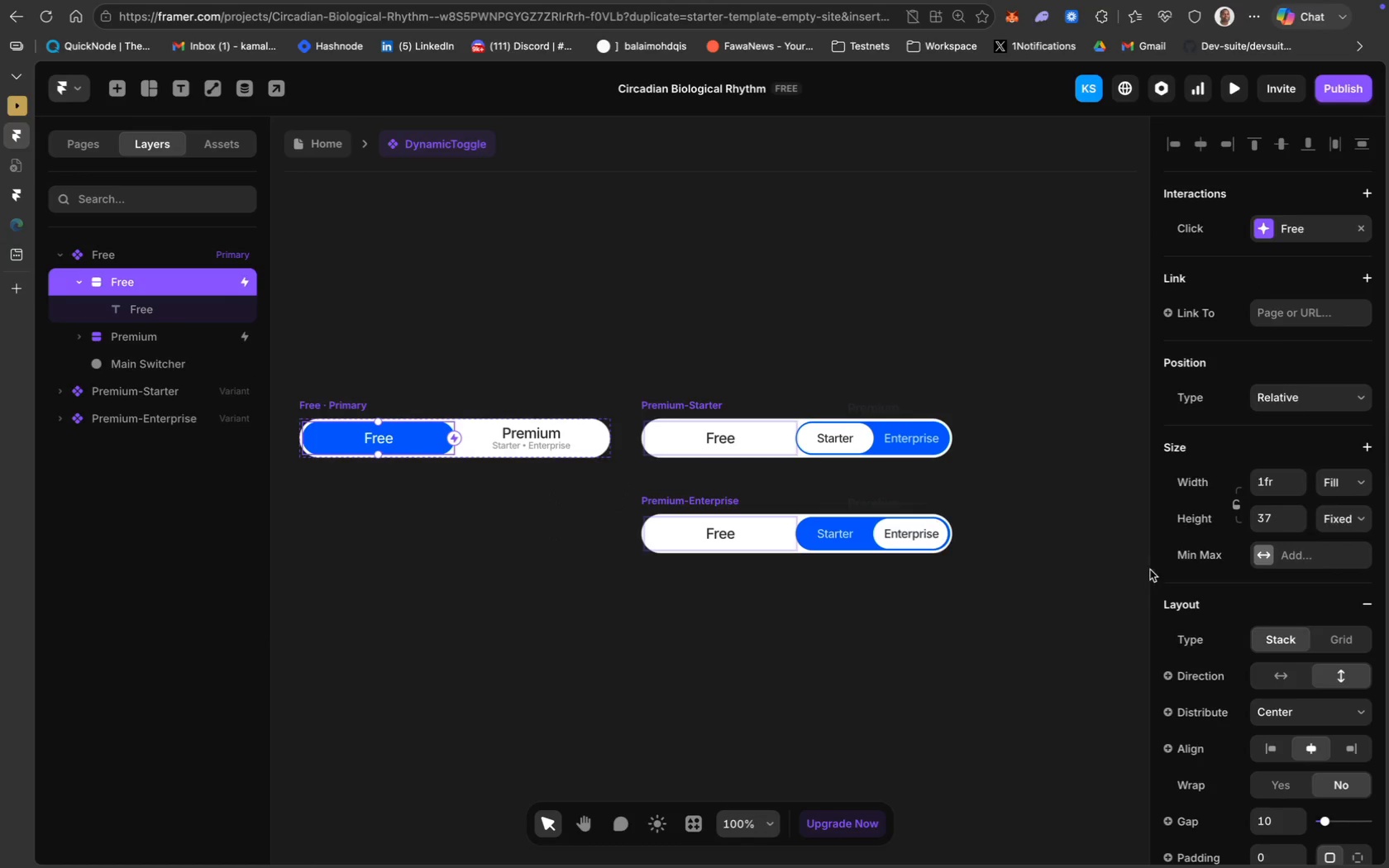 
scroll: coordinate [1274, 608], scroll_direction: down, amount: 35.0
 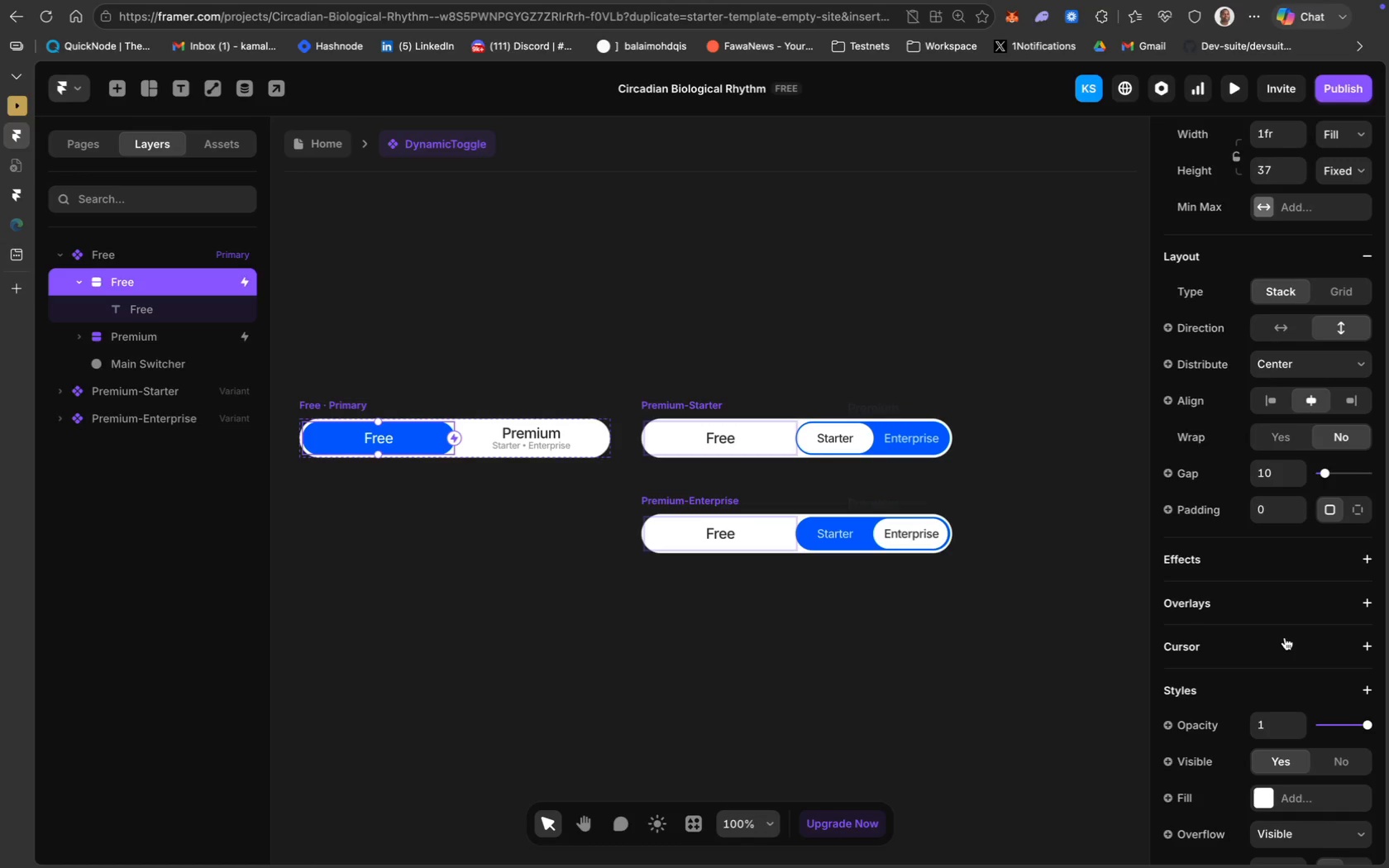 
wait(19.01)
 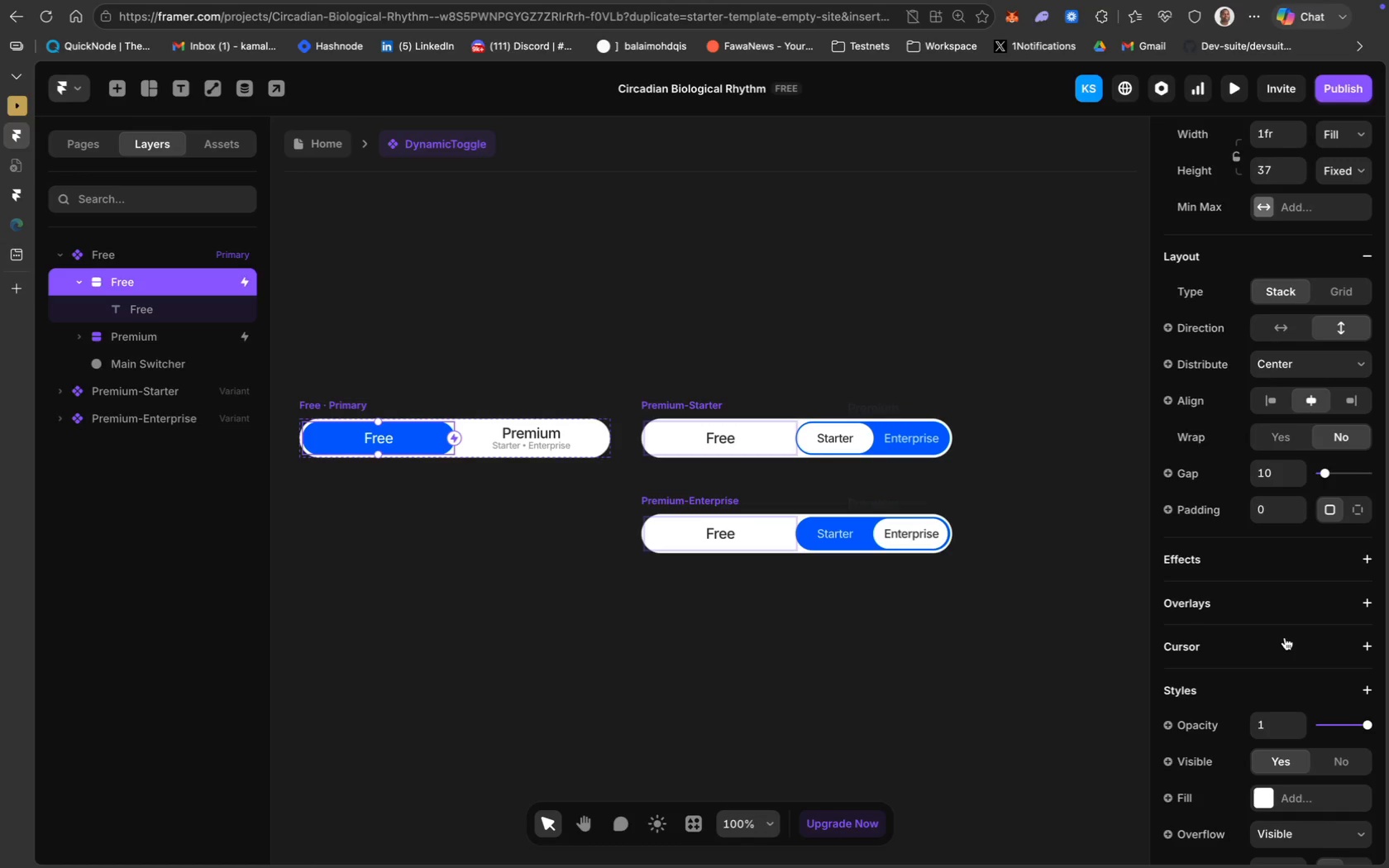 
left_click([115, 252])
 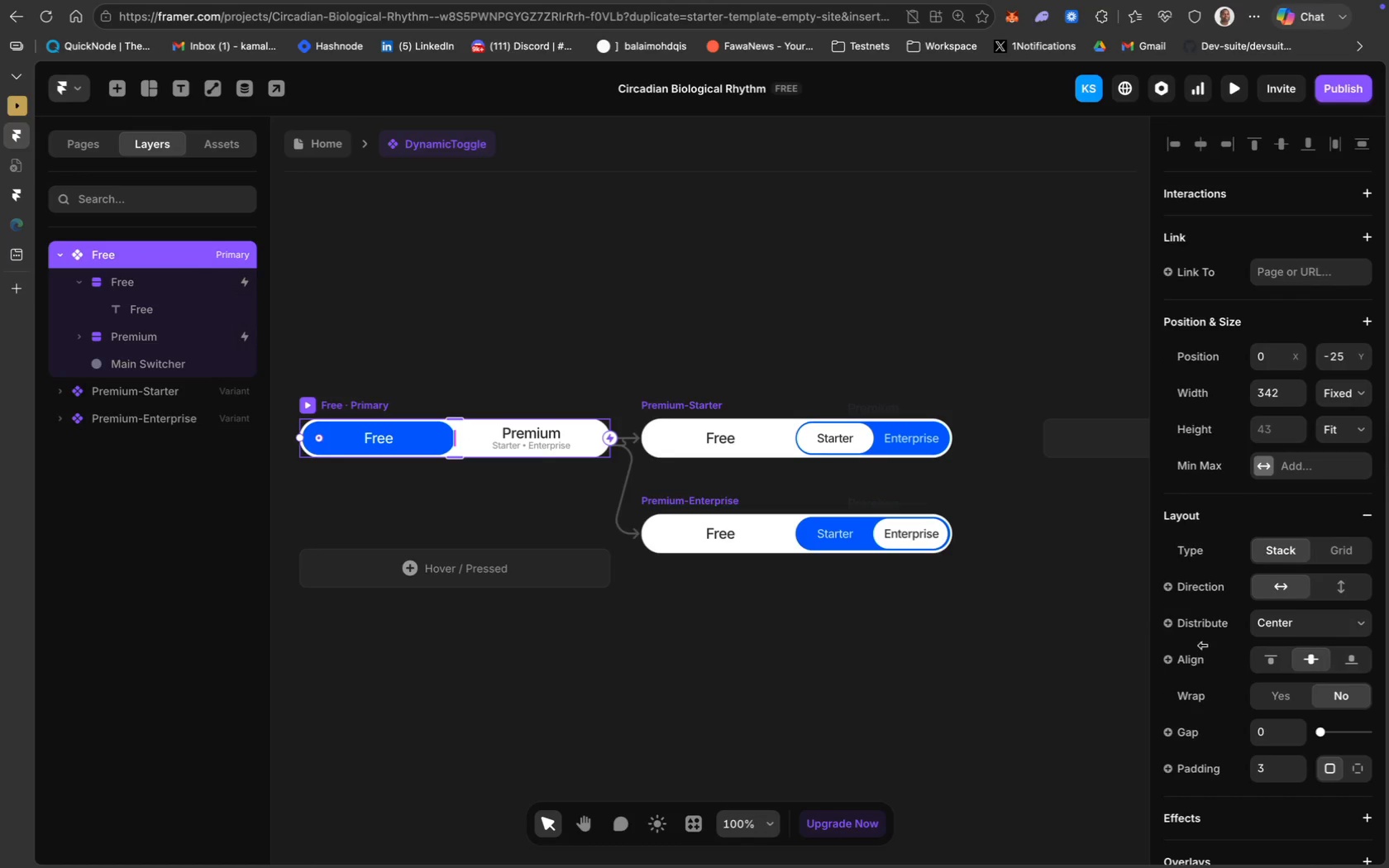 
scroll: coordinate [1284, 788], scroll_direction: down, amount: 52.0
 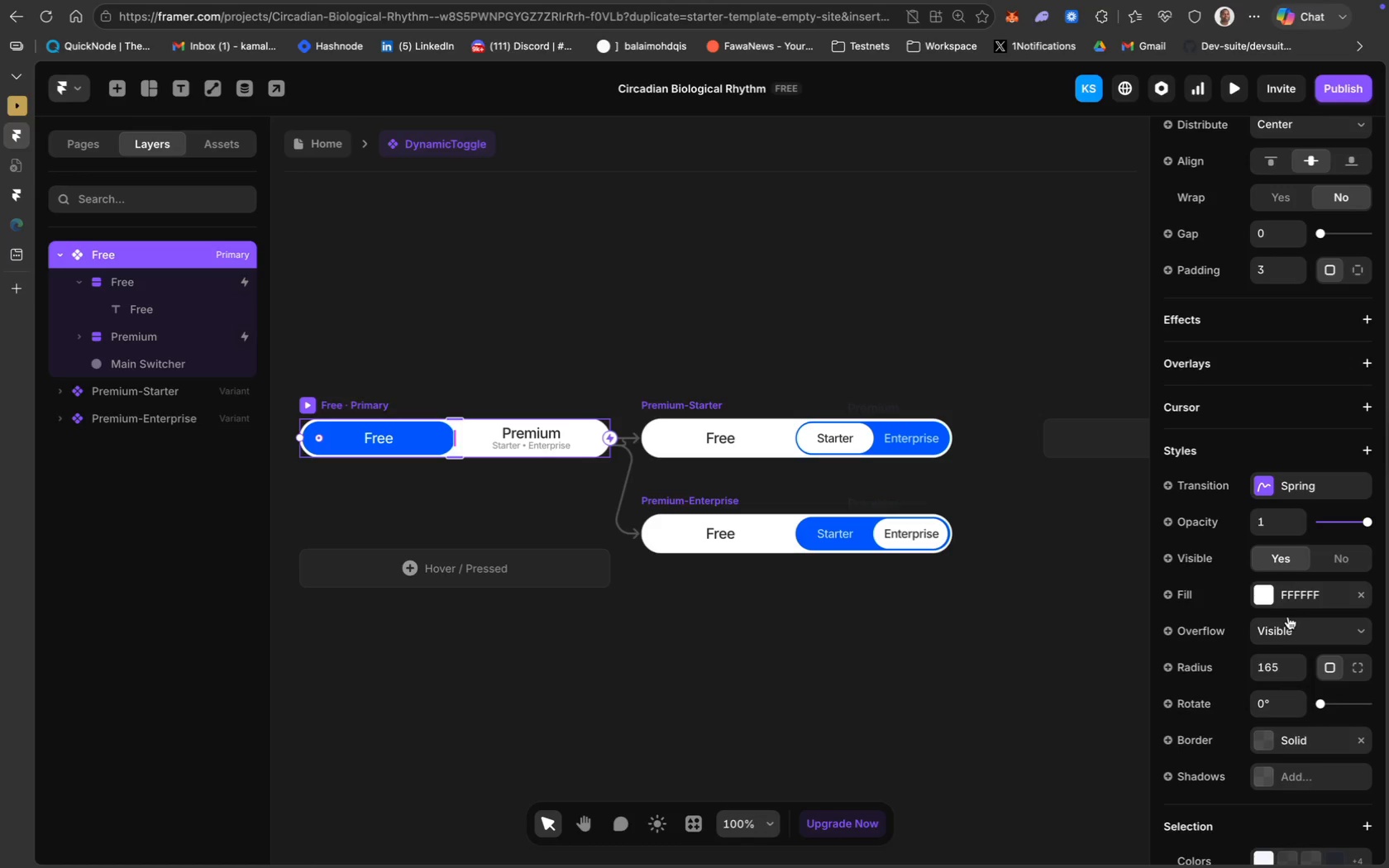 
left_click([1291, 602])
 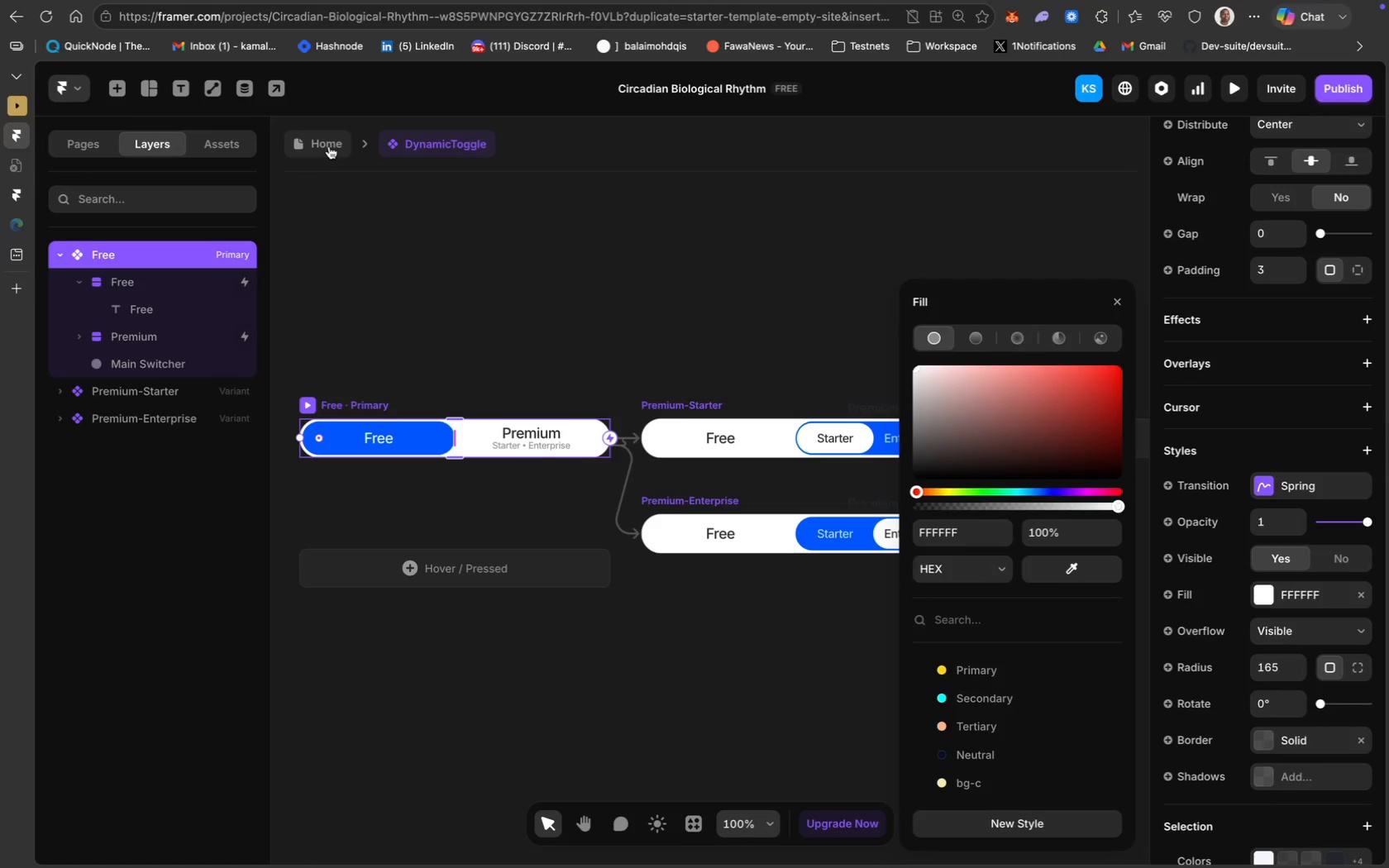 
wait(6.95)
 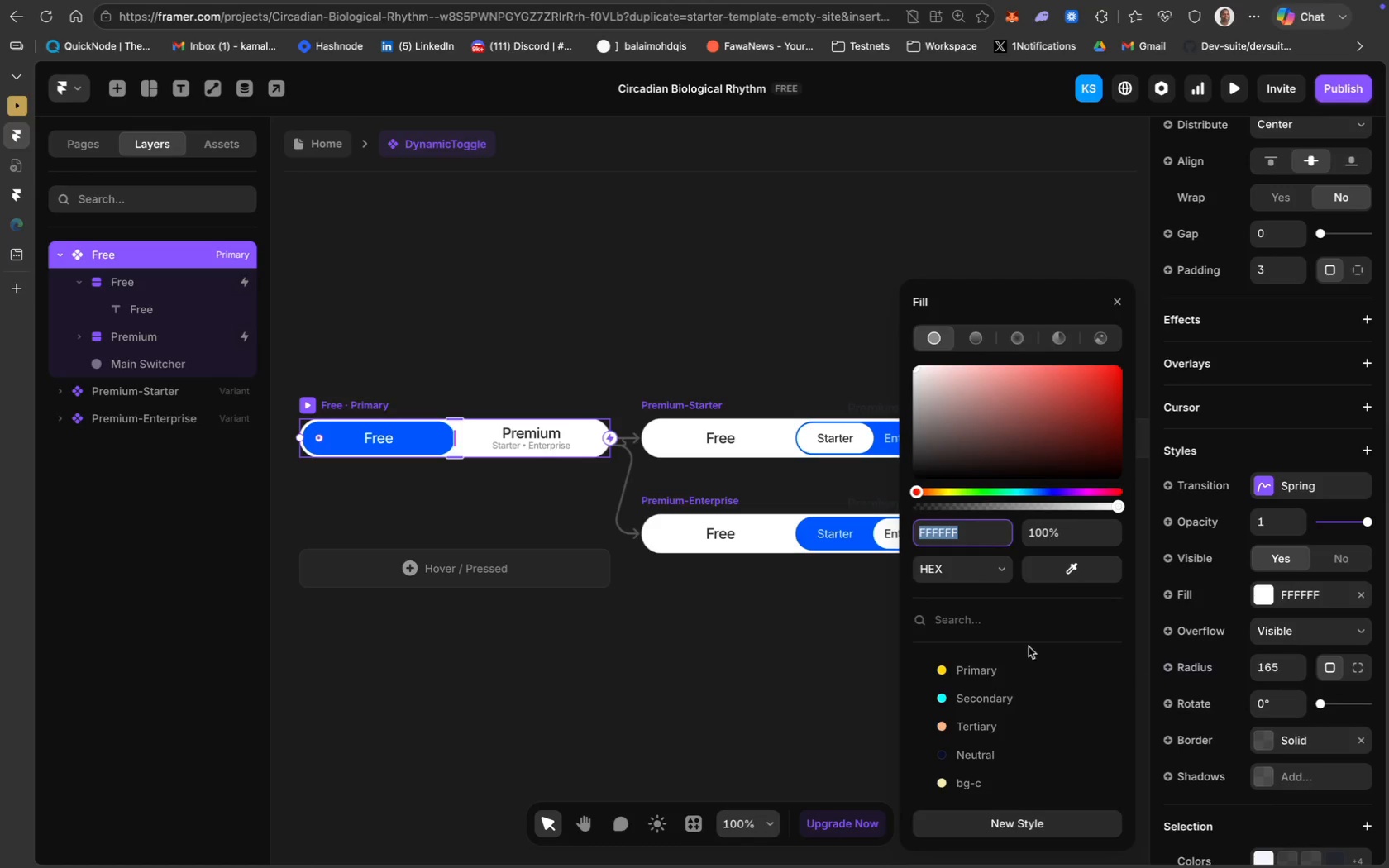 
scroll: coordinate [569, 471], scroll_direction: down, amount: 2.0
 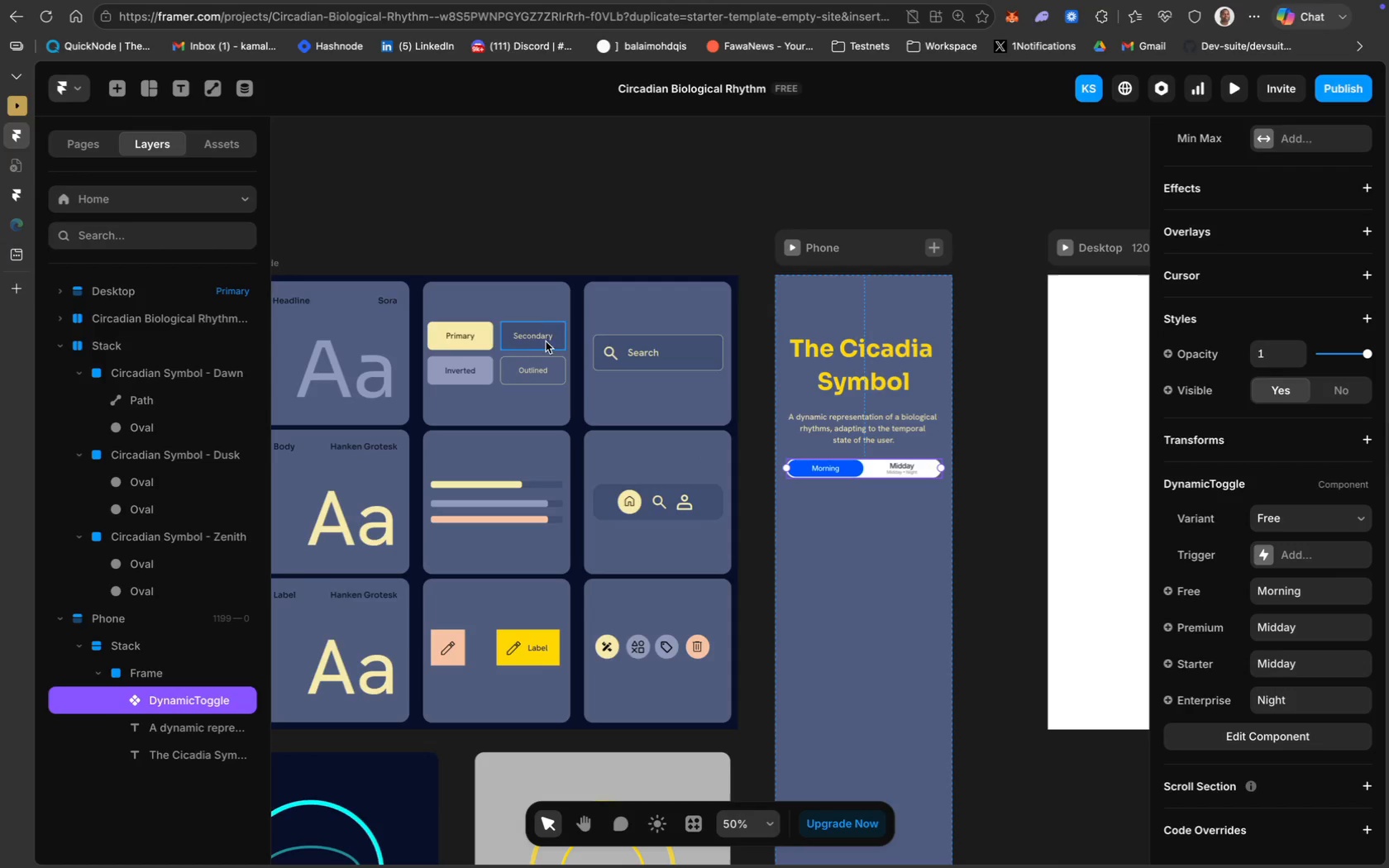 
left_click([557, 338])
 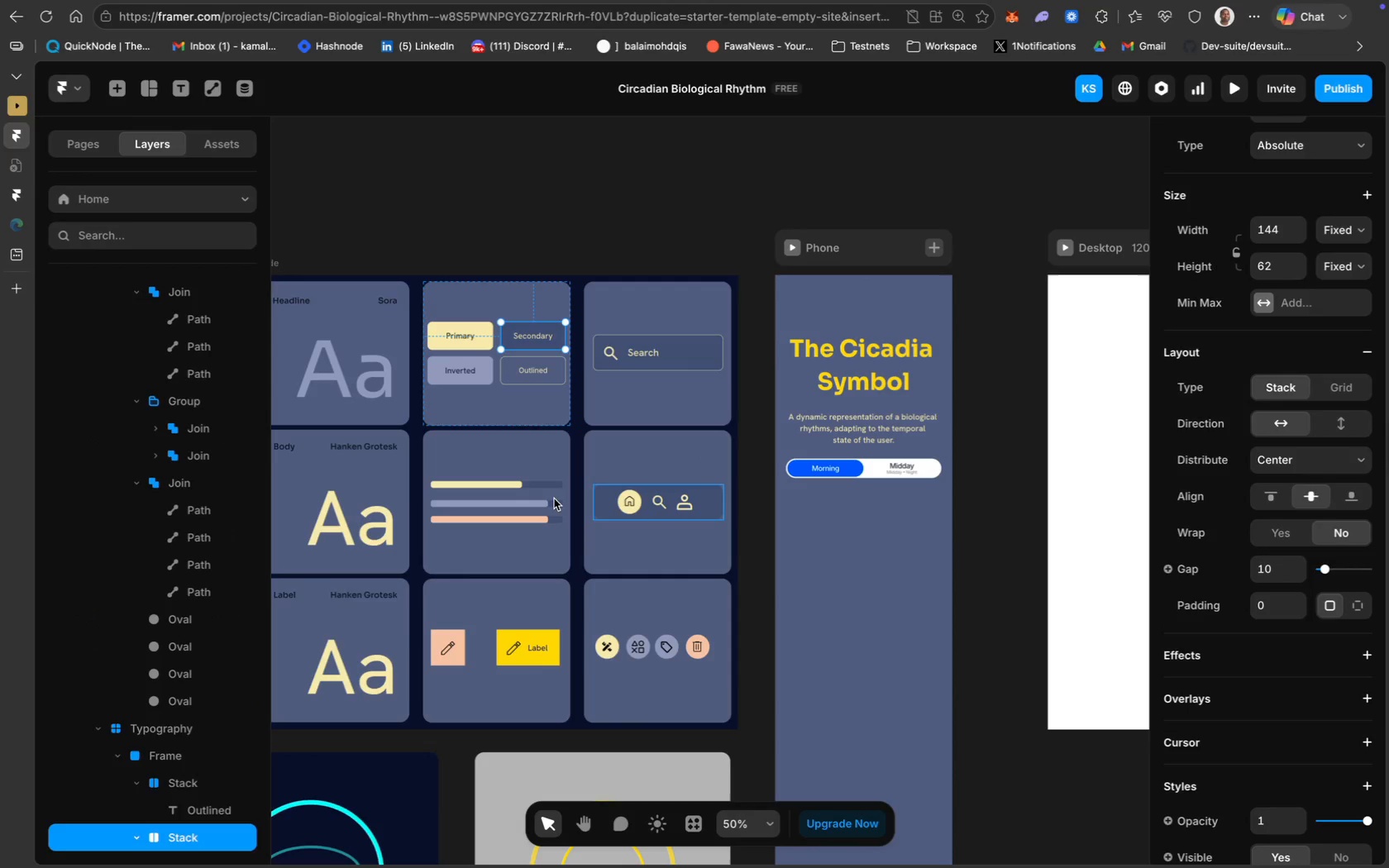 
wait(5.03)
 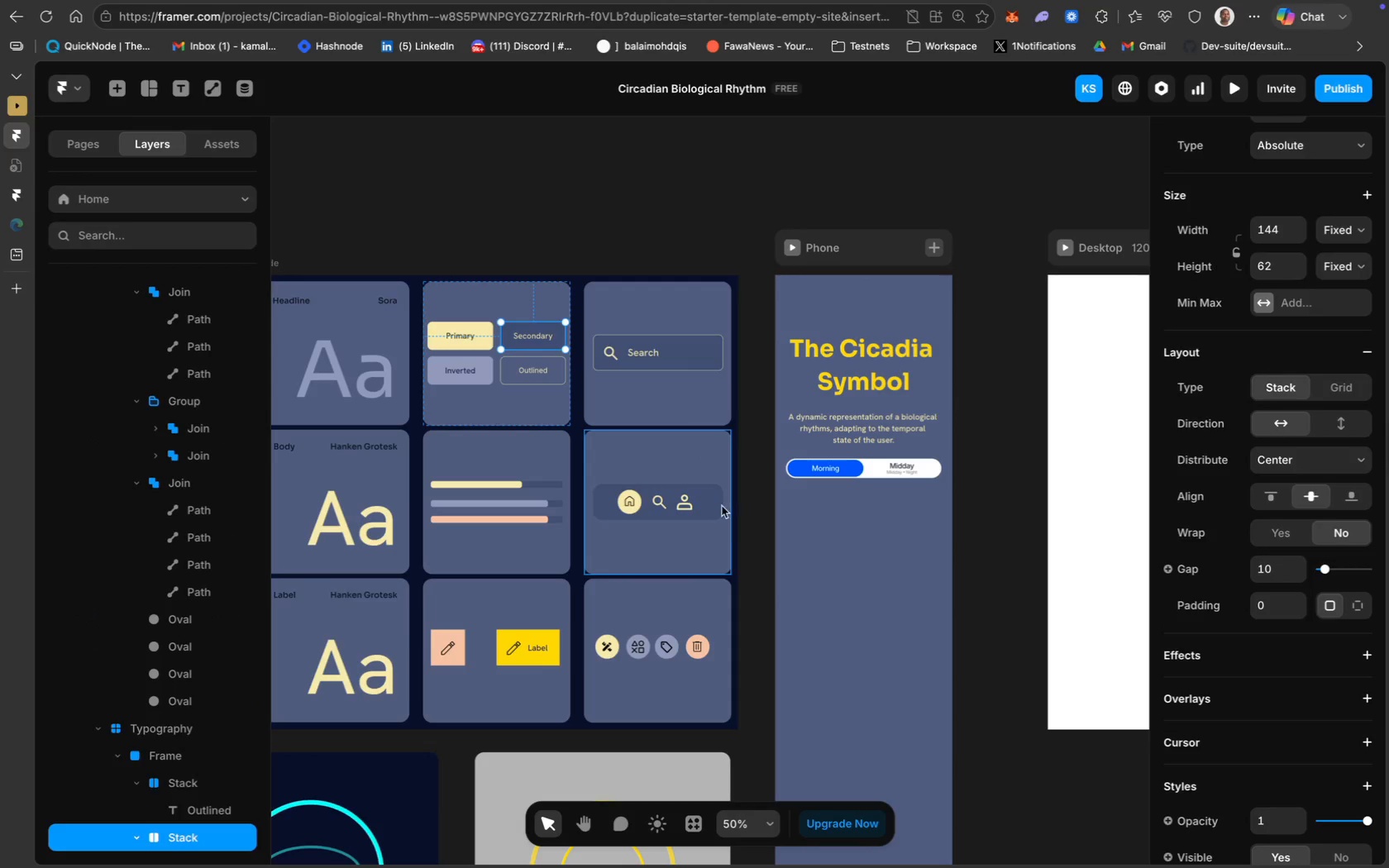 
left_click([864, 549])
 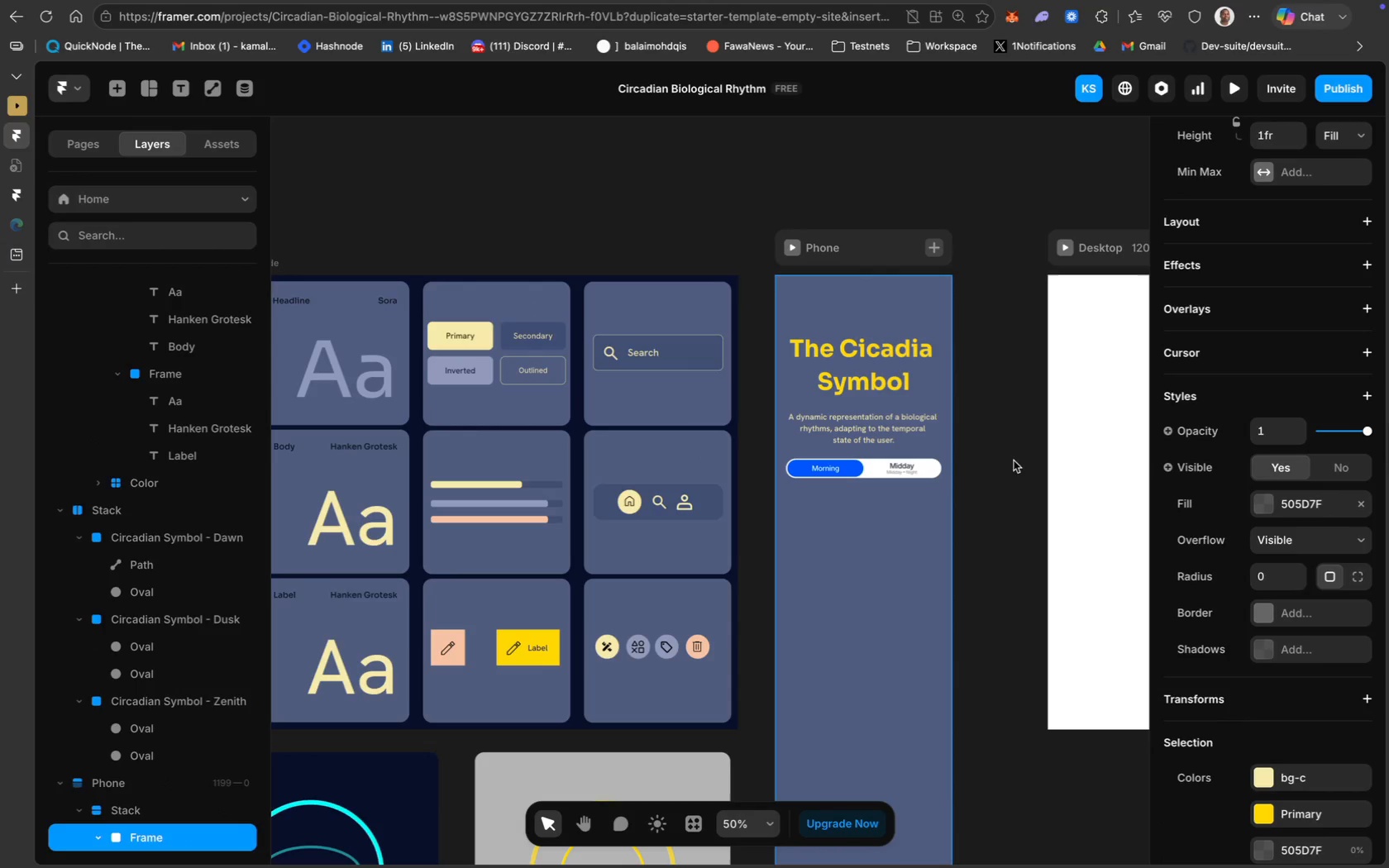 
scroll: coordinate [1269, 647], scroll_direction: up, amount: 116.0
 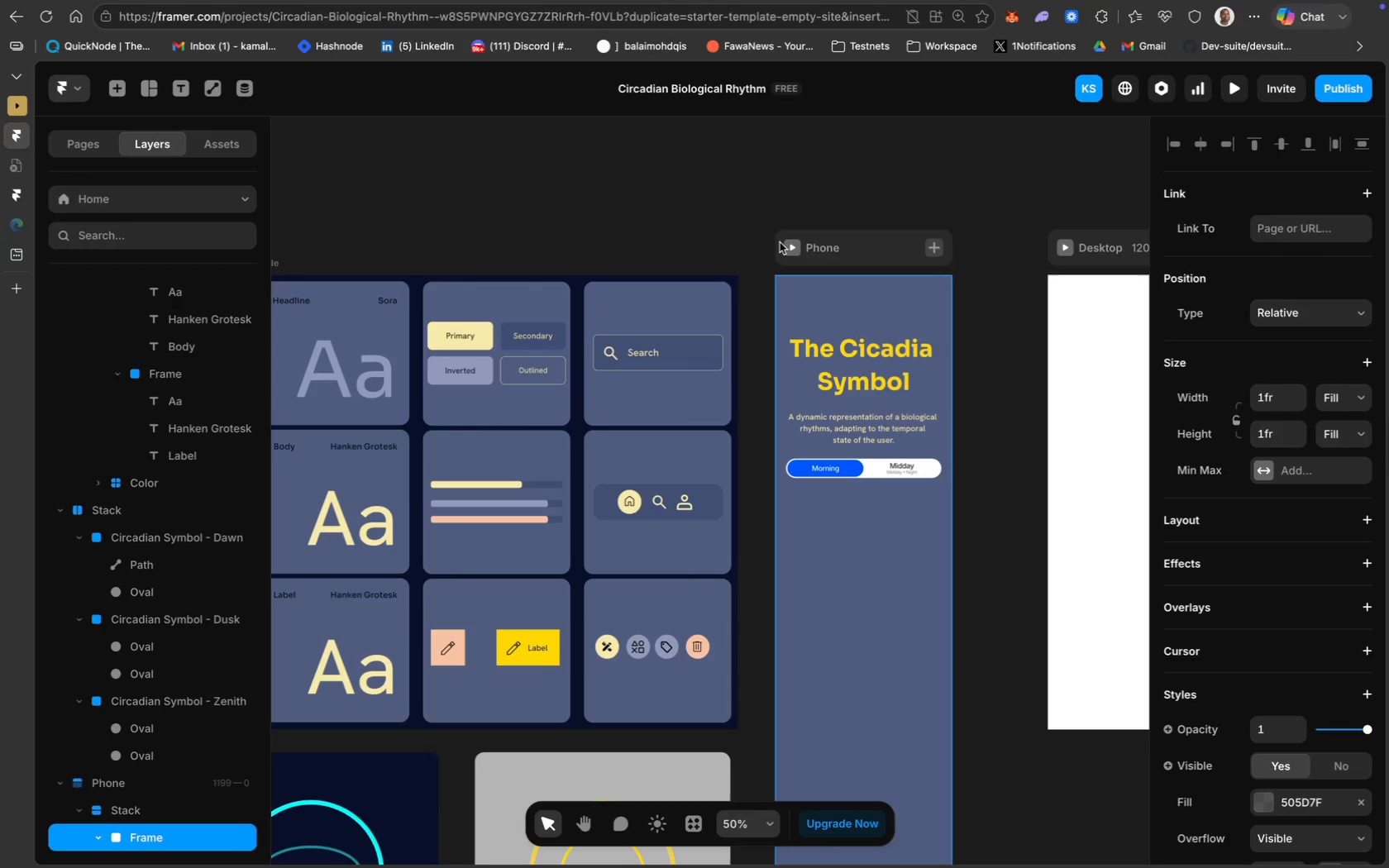 
left_click([841, 235])
 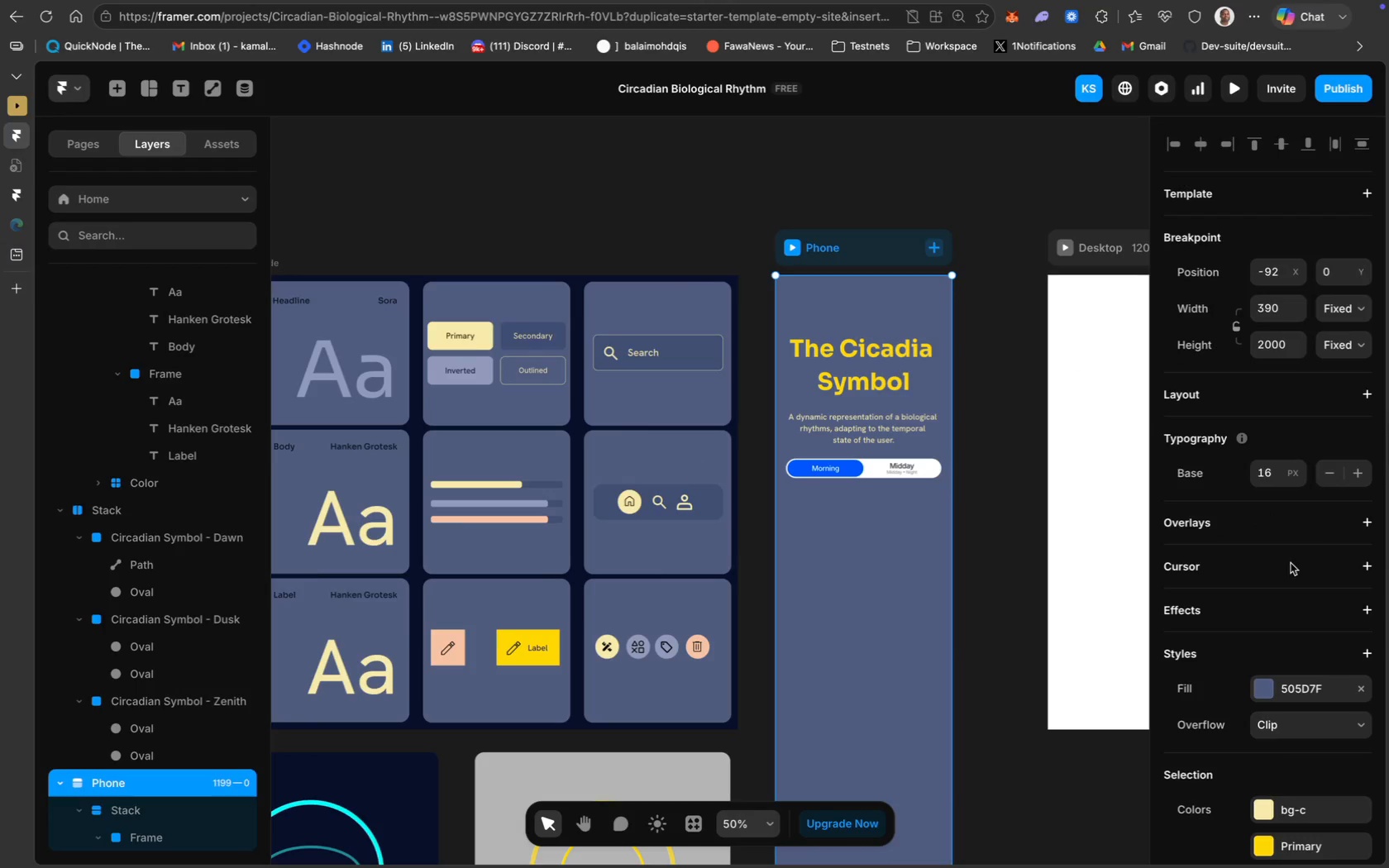 
scroll: coordinate [1291, 563], scroll_direction: down, amount: 7.0
 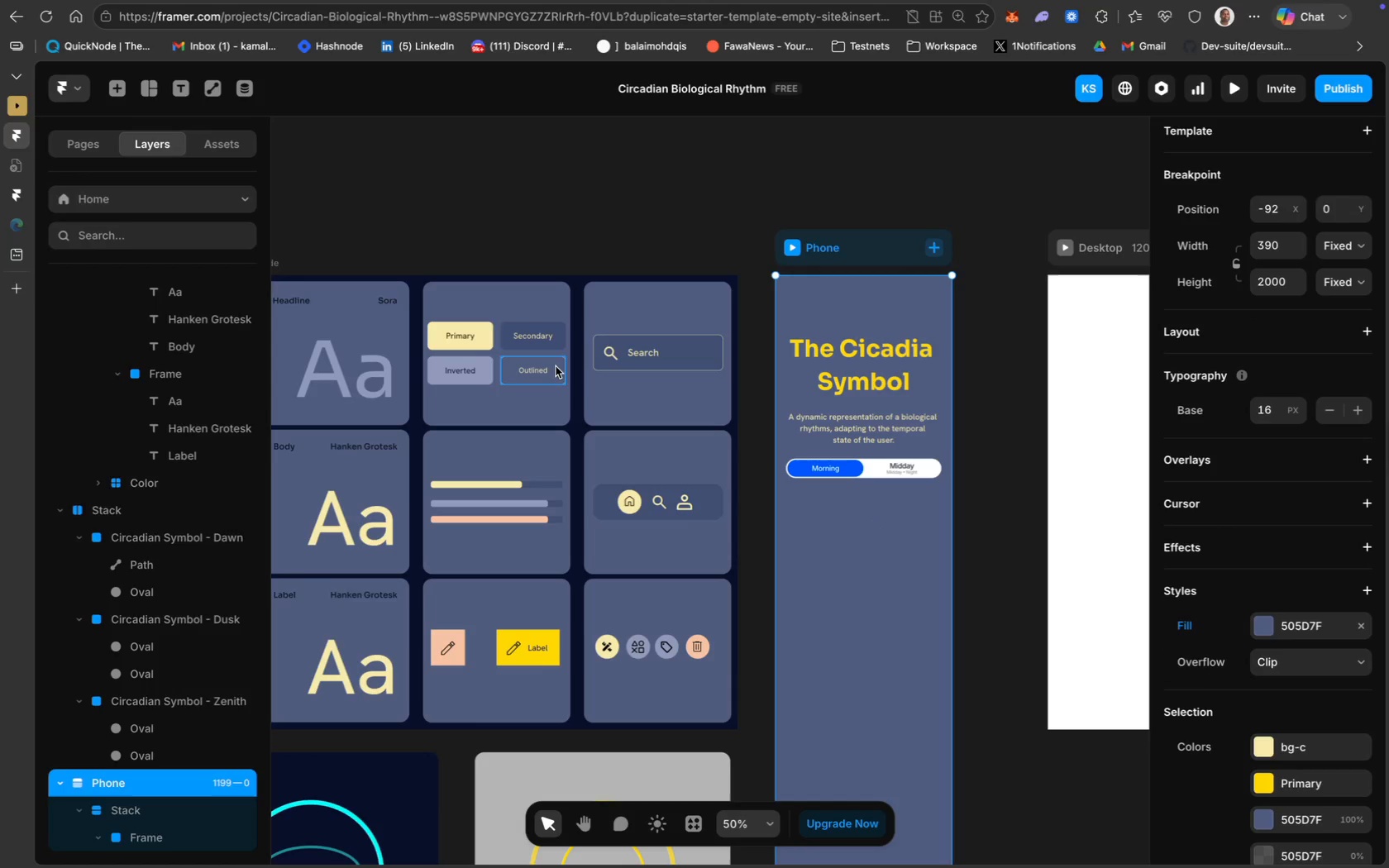 
left_click([557, 339])
 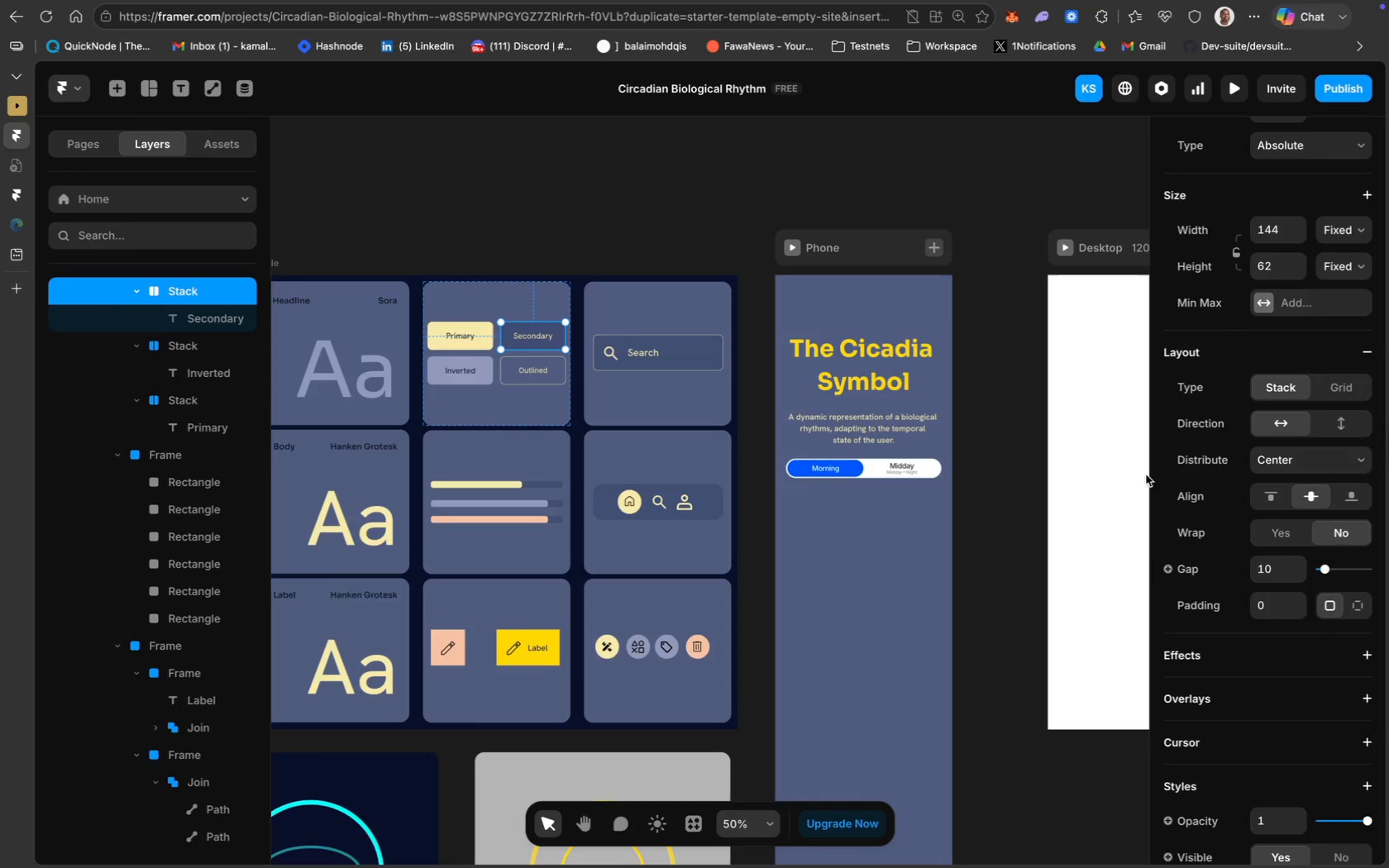 
scroll: coordinate [1296, 527], scroll_direction: down, amount: 71.0
 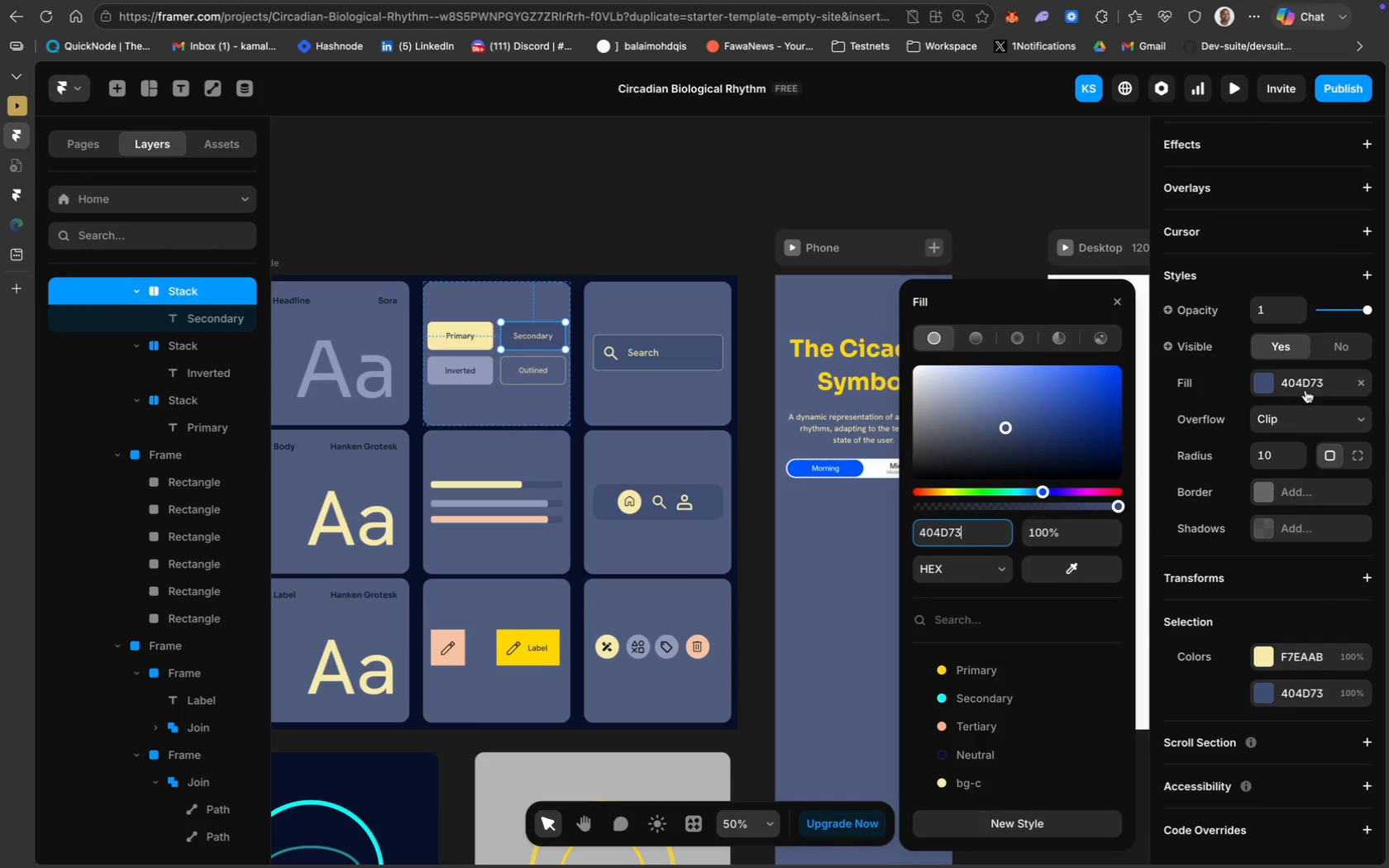 
key(Meta+A)
 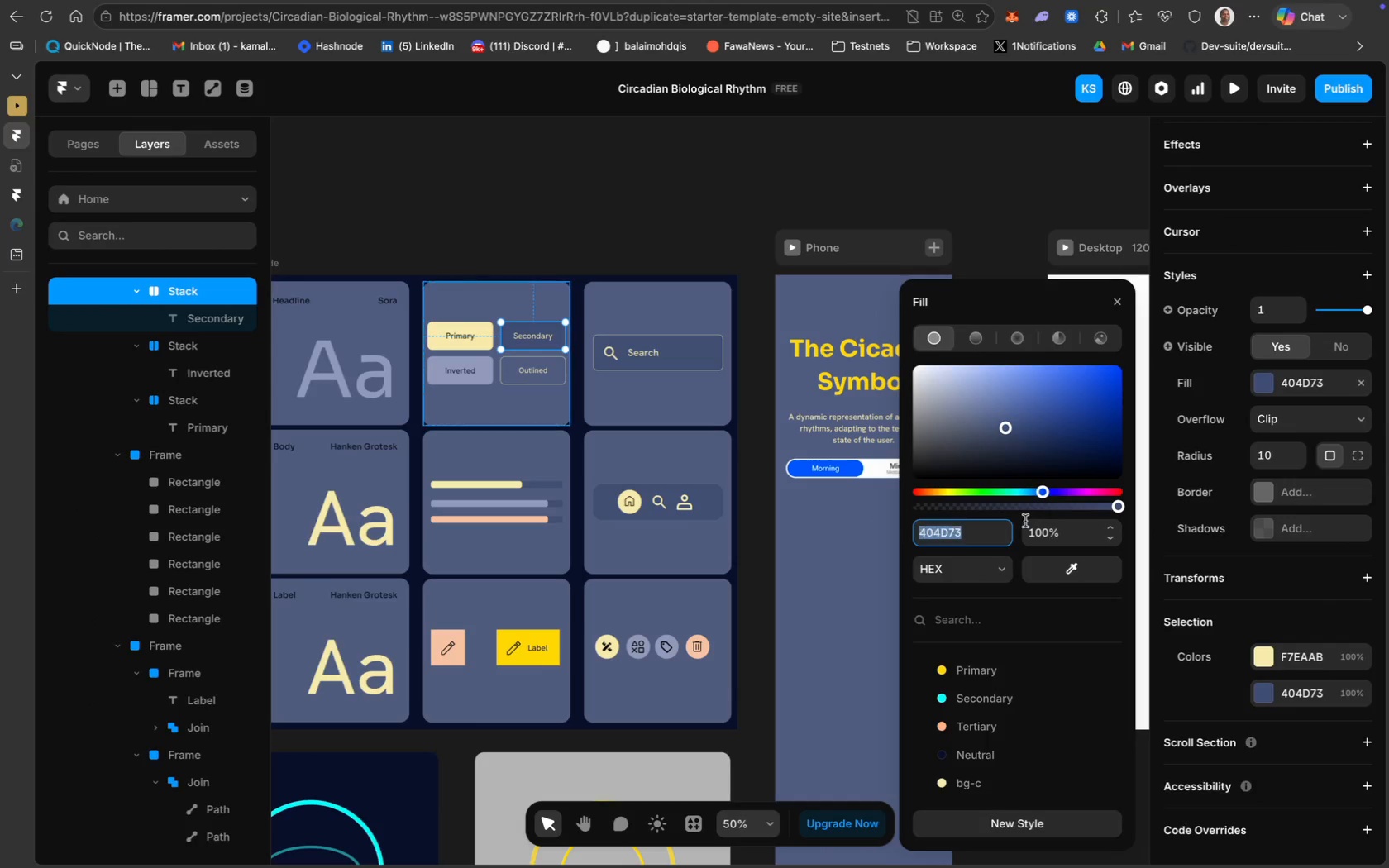 
key(Meta+C)
 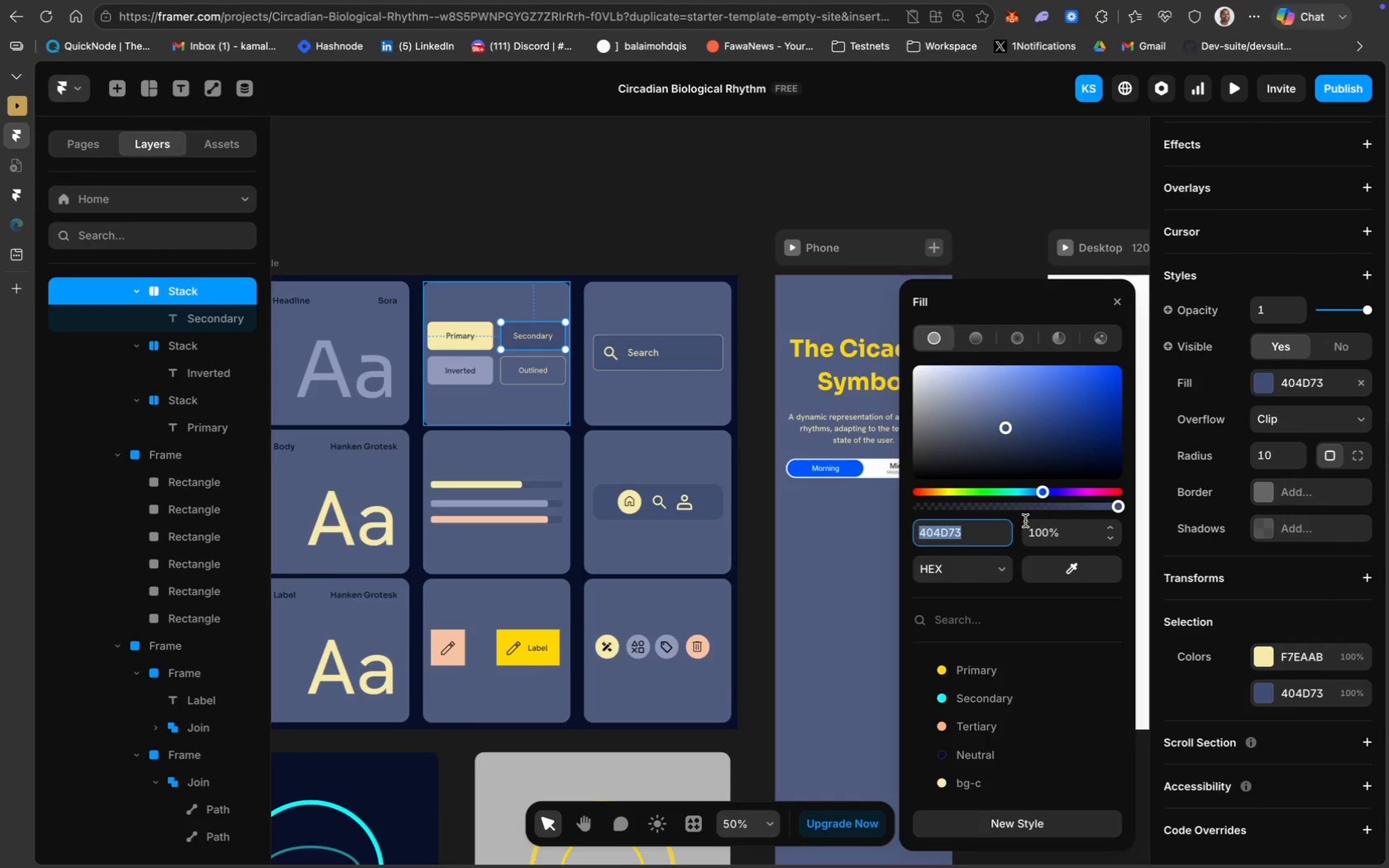 
key(Meta+C)
 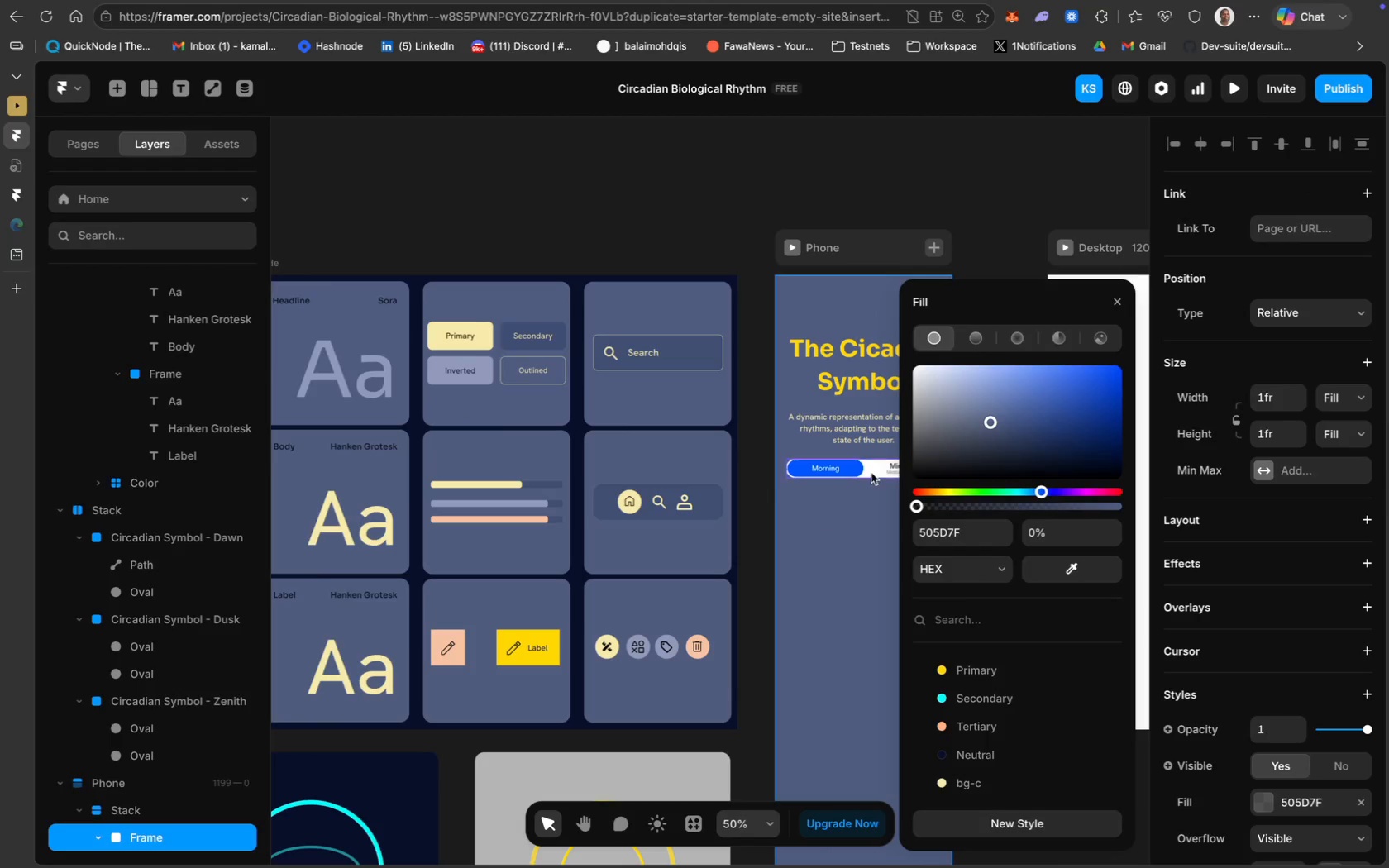 
left_click([872, 470])
 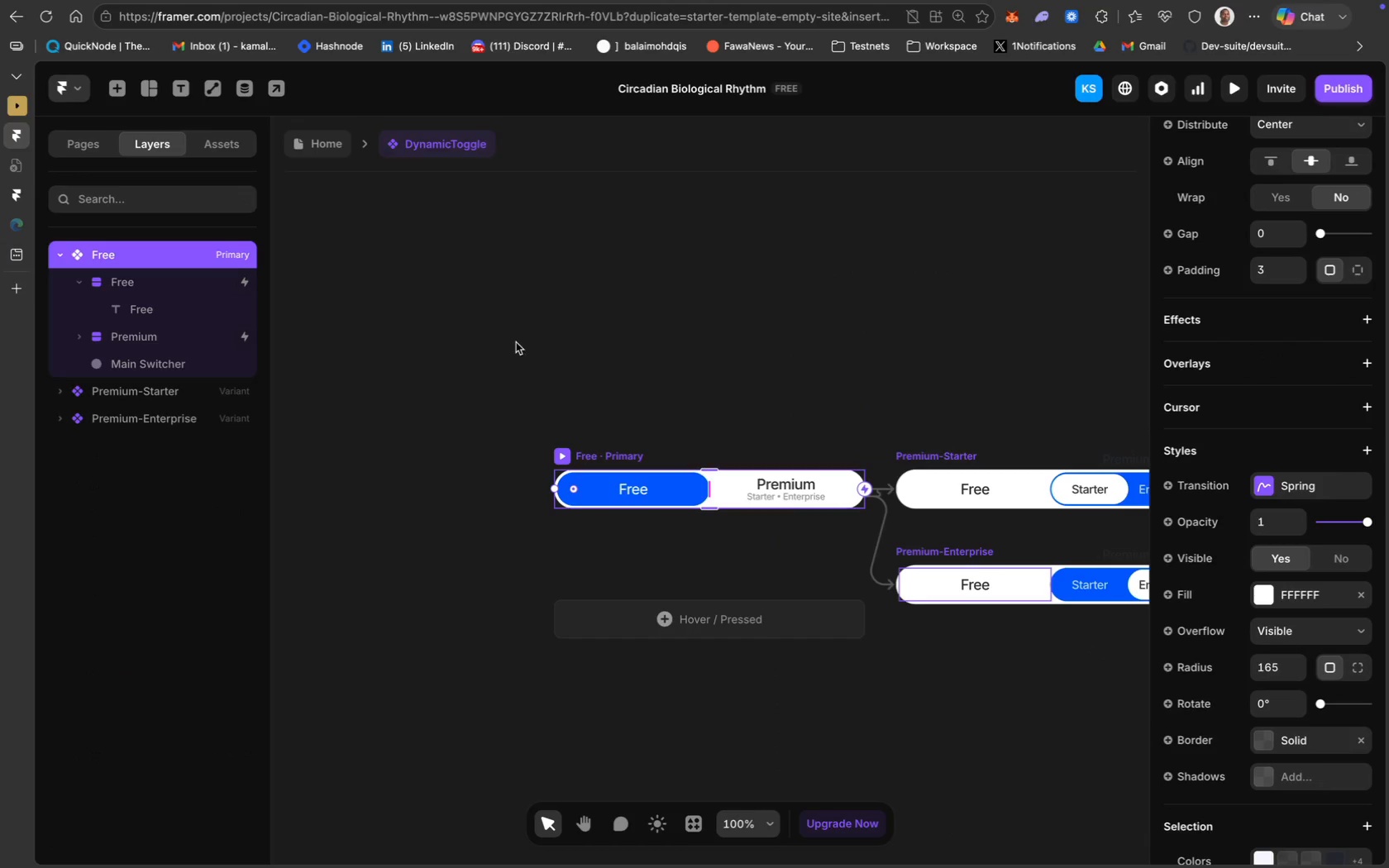 
wait(5.44)
 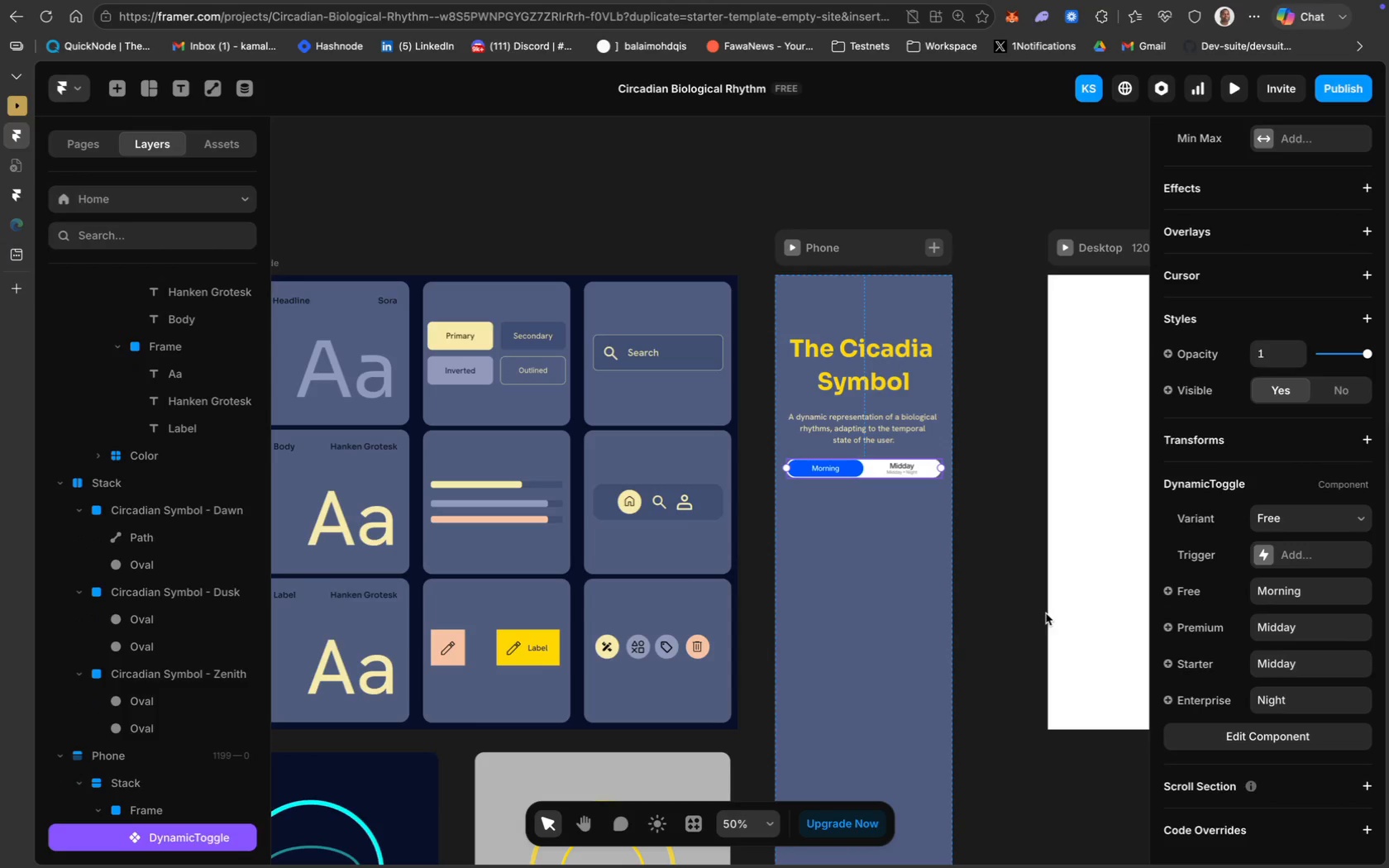 
left_click([1316, 592])
 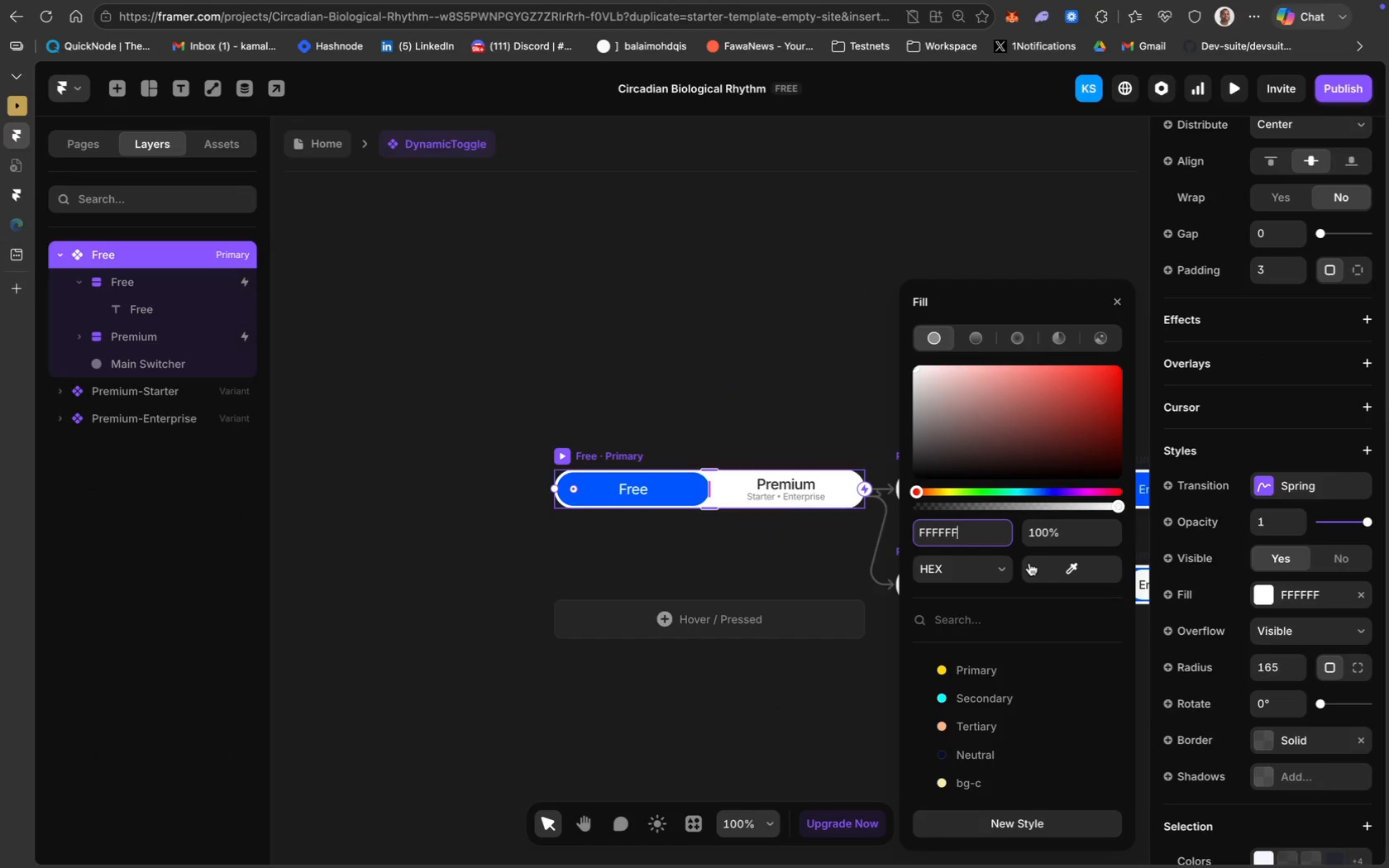 
key(Meta+V)
 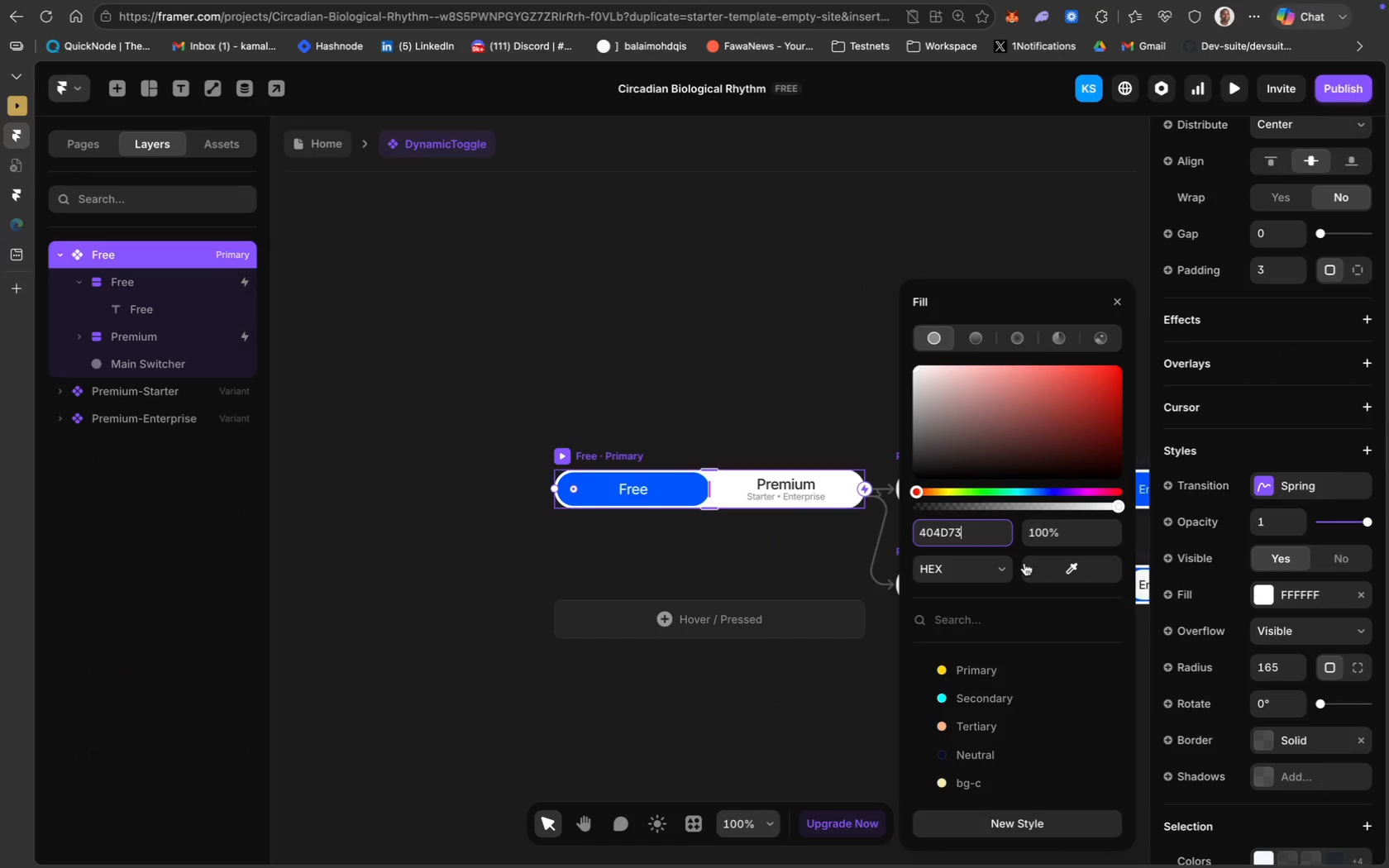 
key(Enter)
 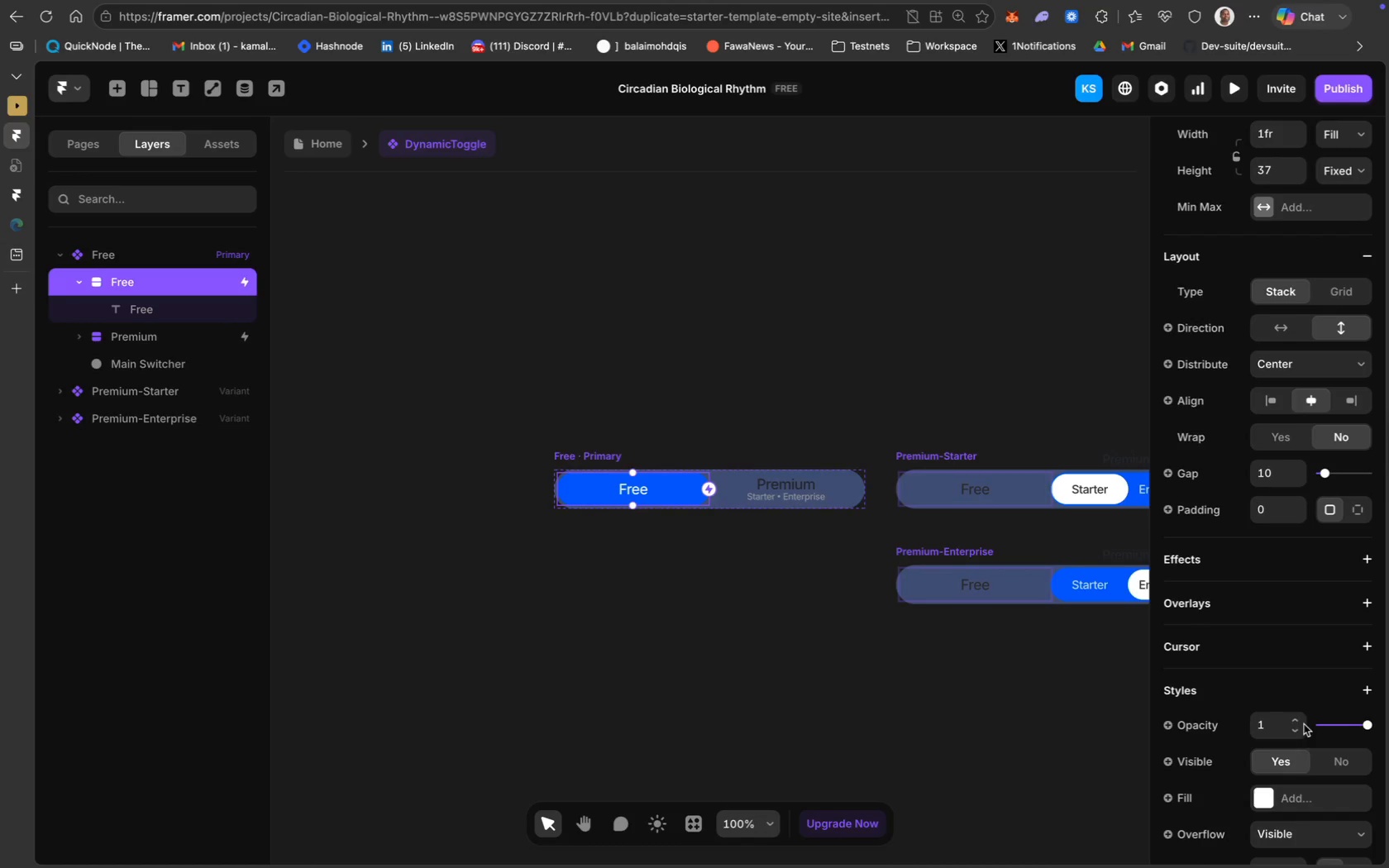 
wait(8.01)
 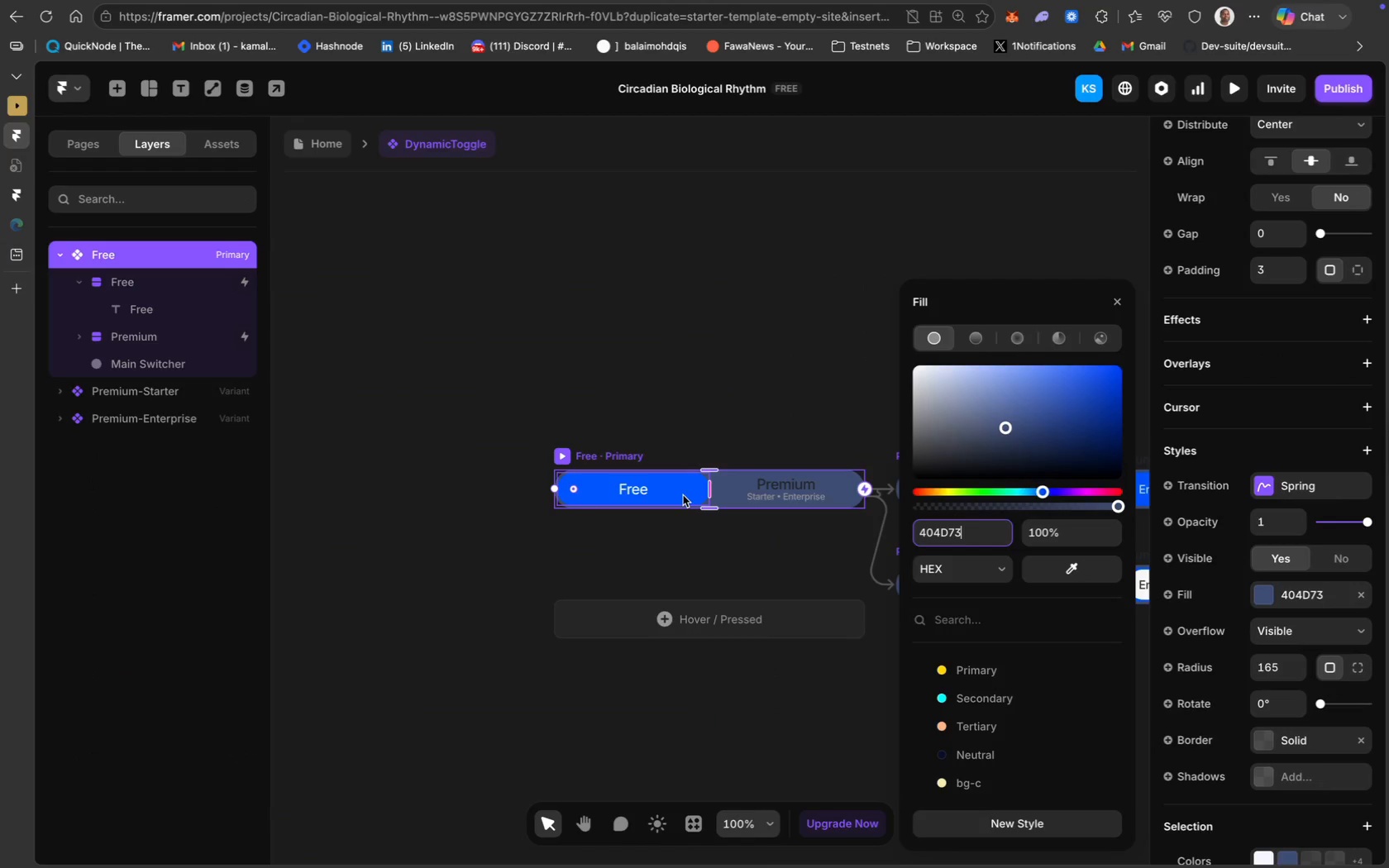 
scroll: coordinate [1303, 632], scroll_direction: down, amount: 18.0
 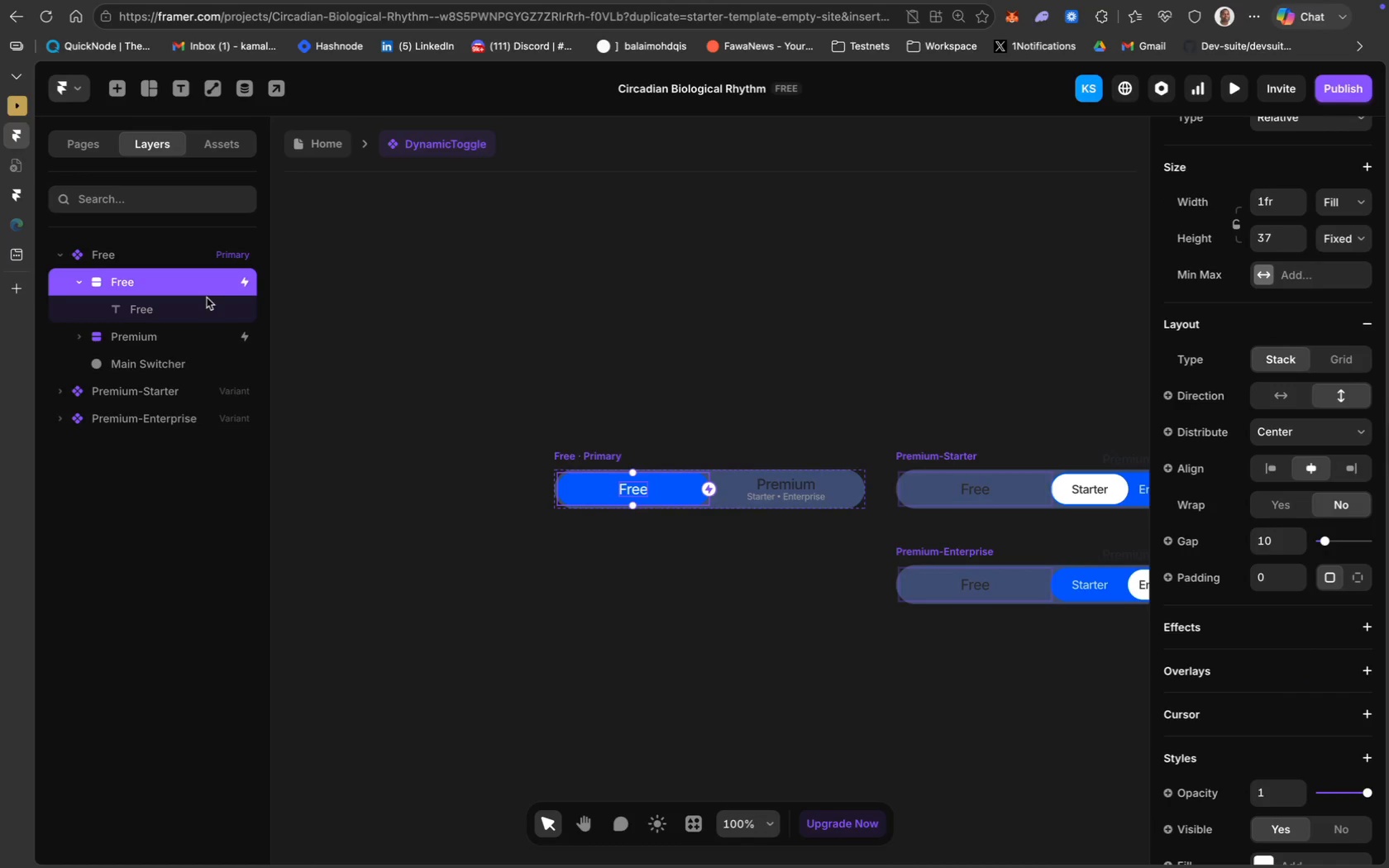 
mouse_move([206, 309])
 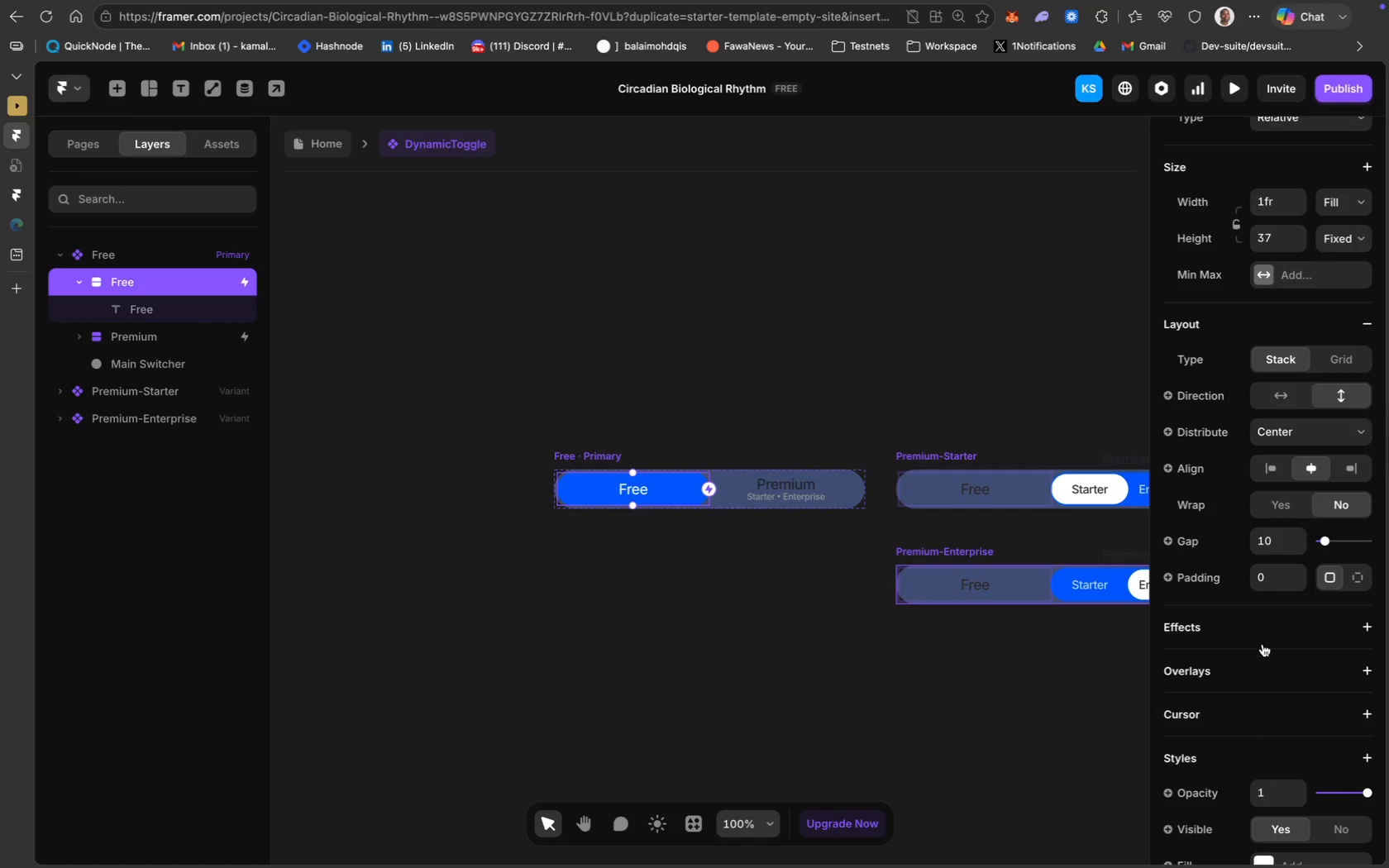 
scroll: coordinate [1263, 644], scroll_direction: down, amount: 32.0
 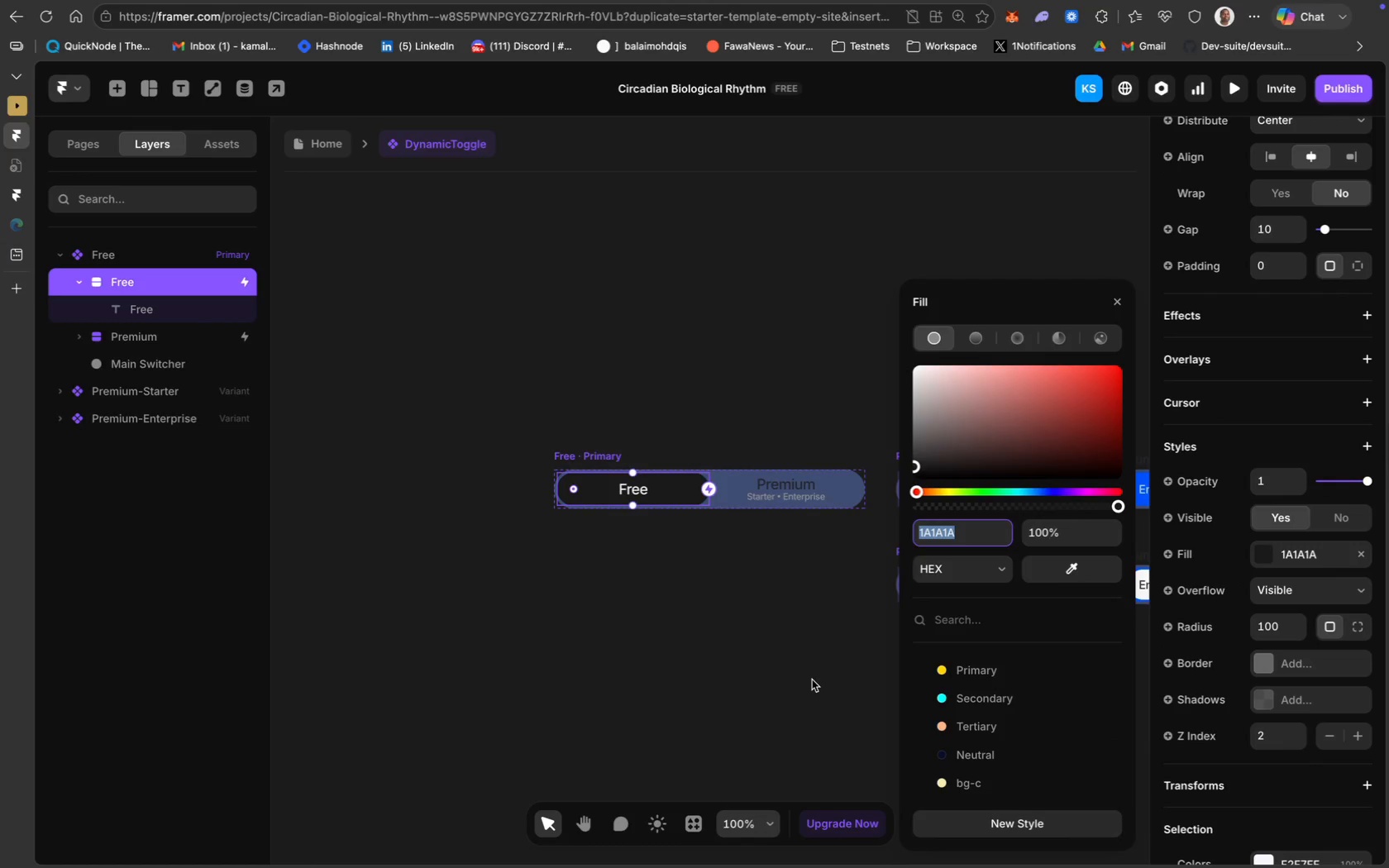 
wait(10.36)
 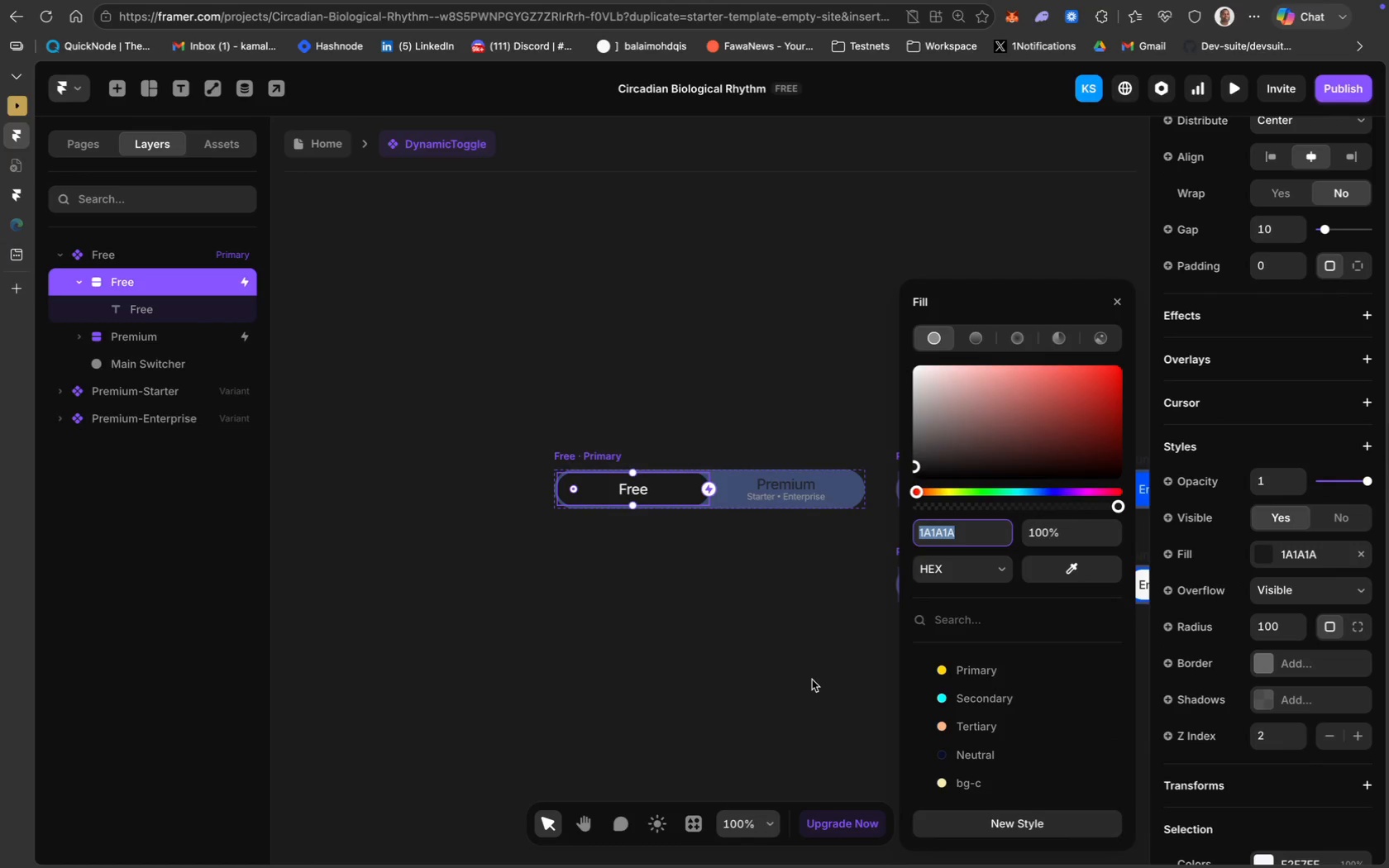 
left_click([981, 703])
 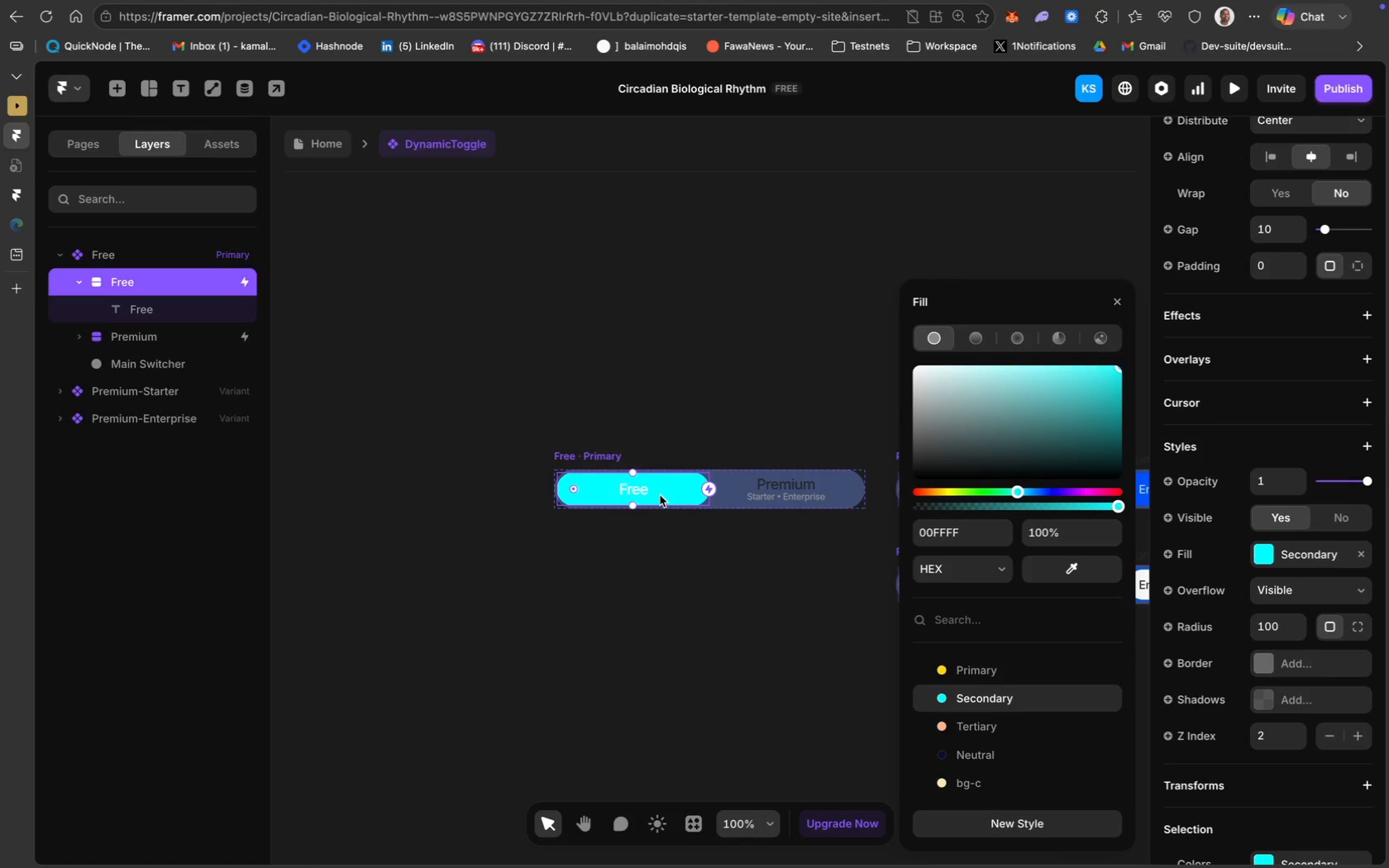 
left_click([639, 486])
 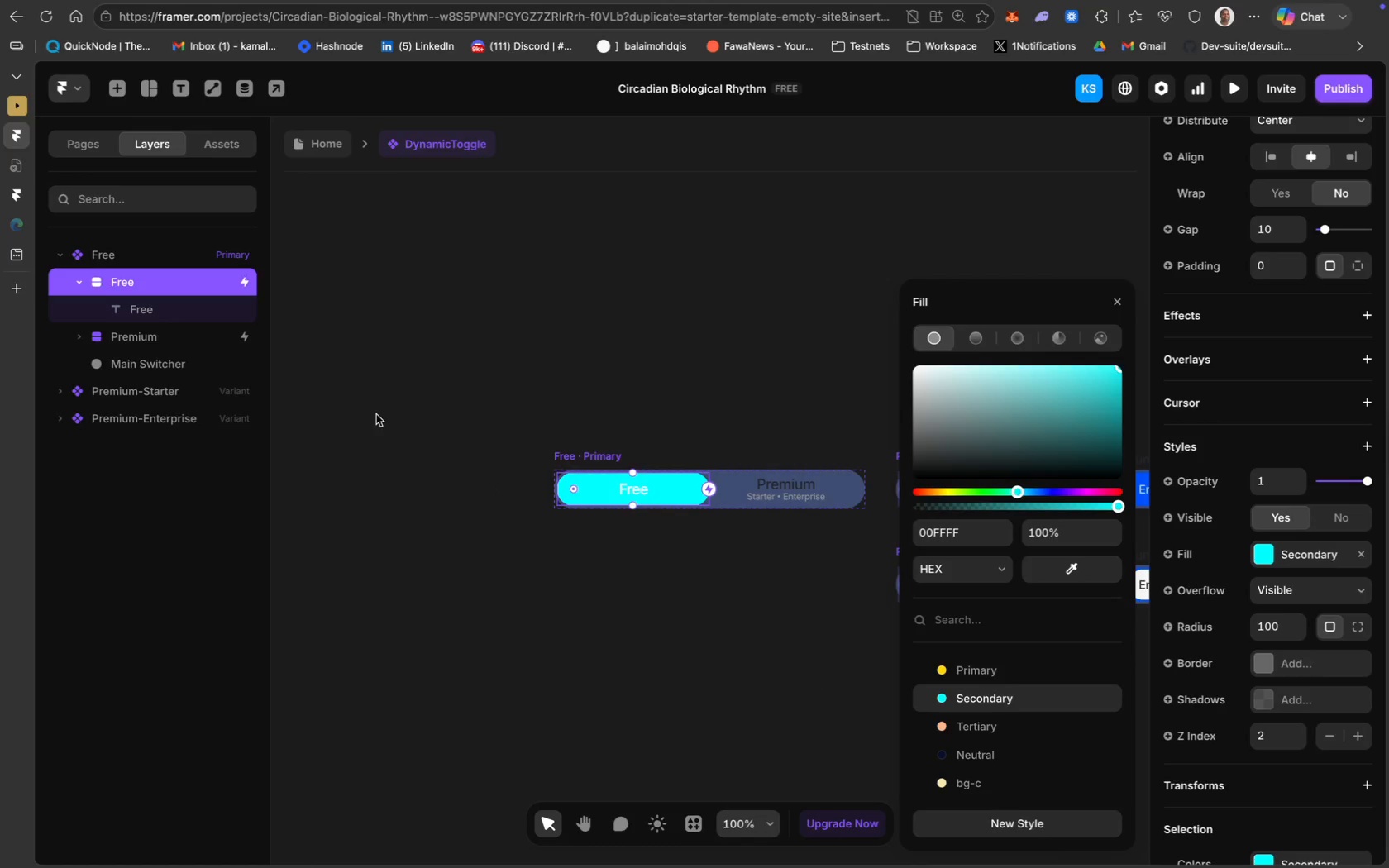 
left_click([159, 313])
 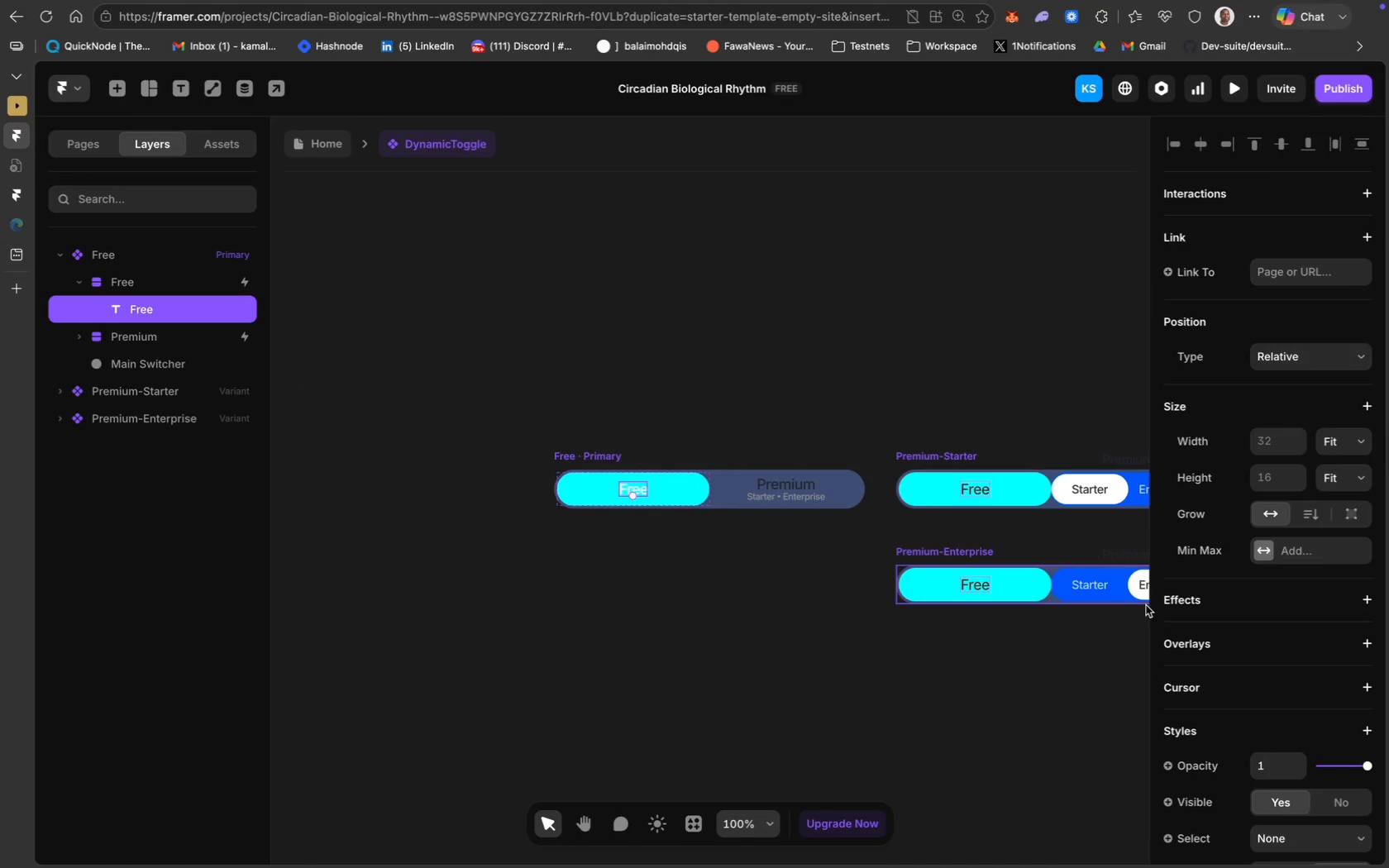 
scroll: coordinate [1263, 674], scroll_direction: down, amount: 36.0
 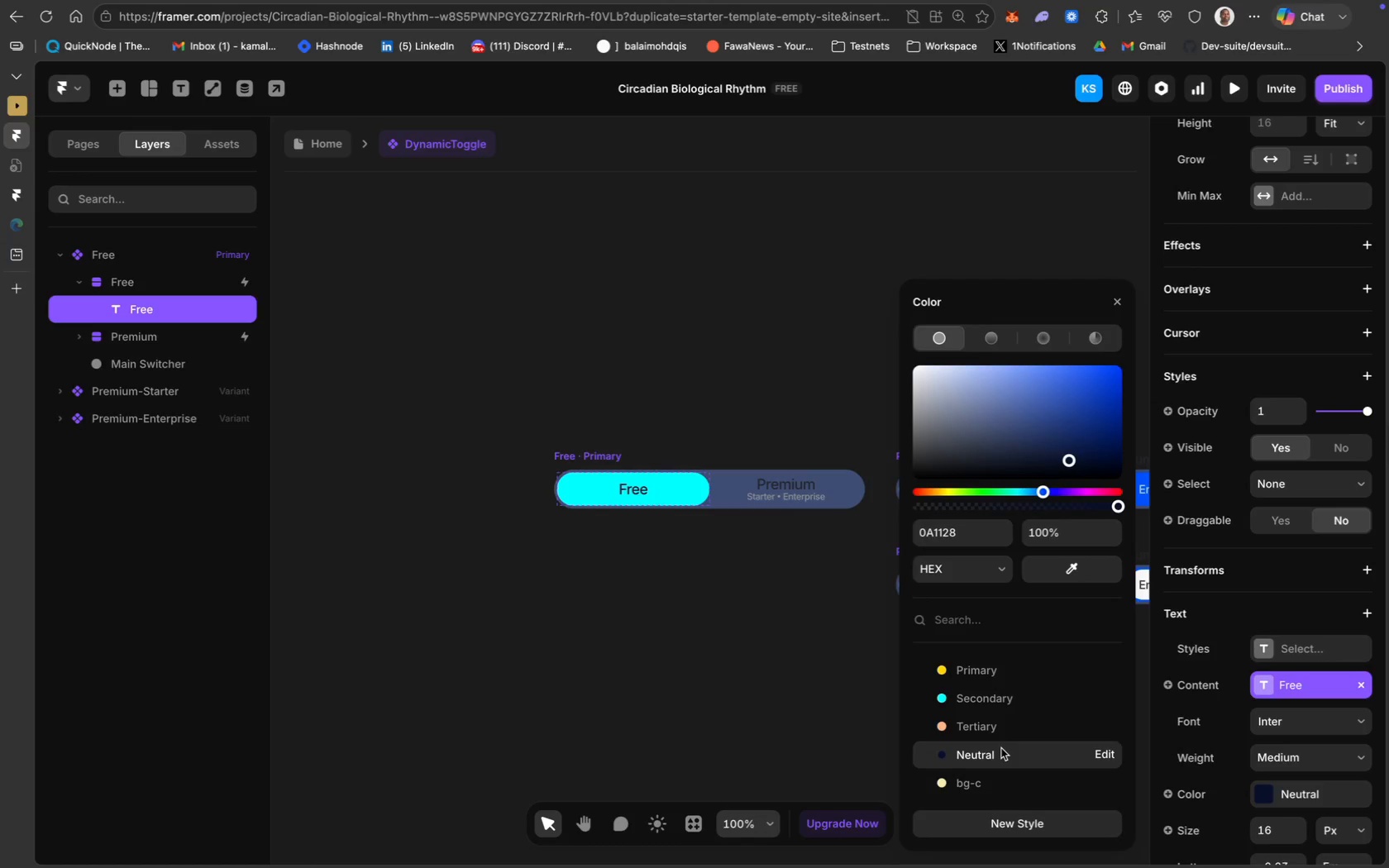 
wait(8.69)
 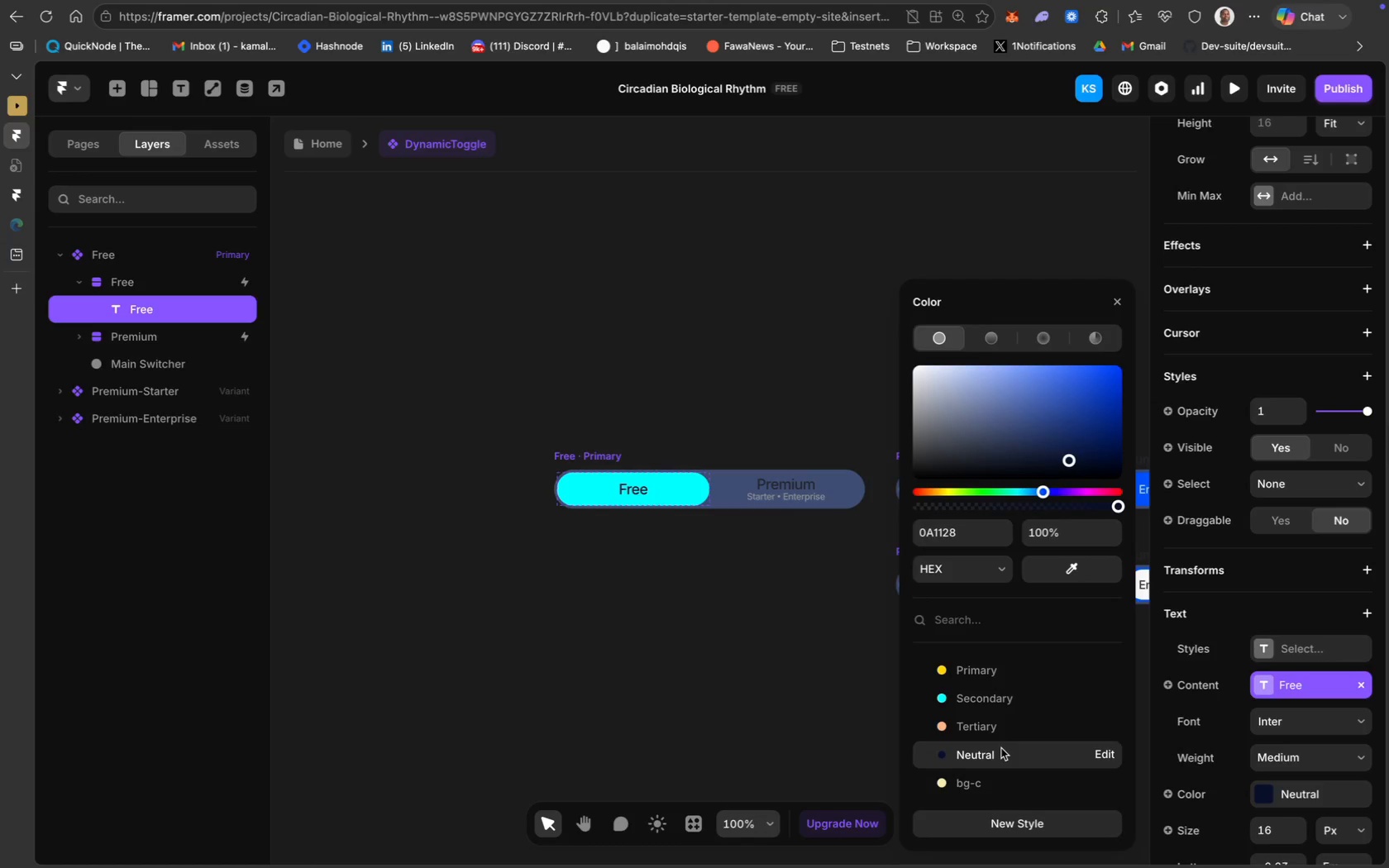 
scroll: coordinate [1286, 549], scroll_direction: down, amount: 66.0
 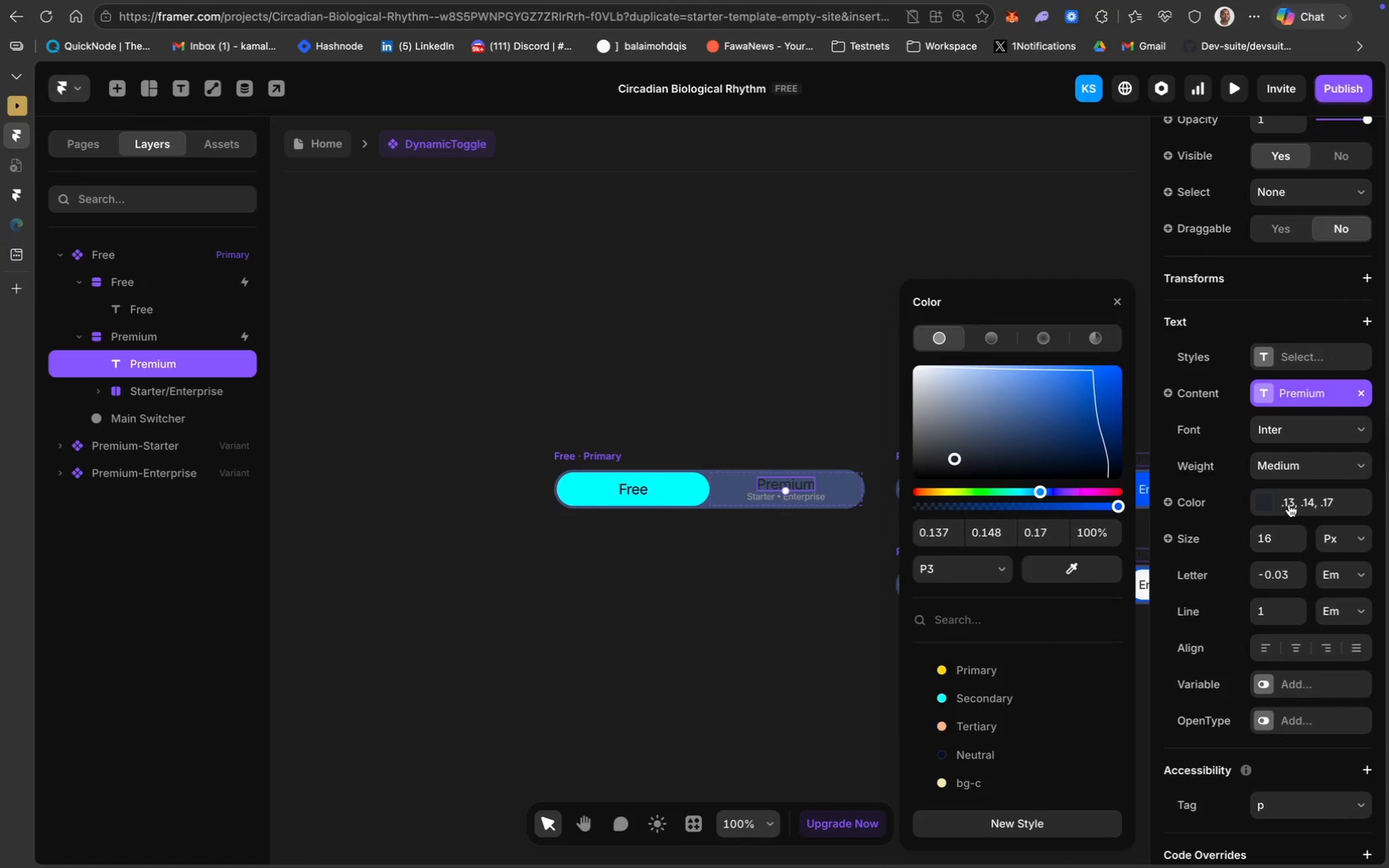 
left_click([1289, 505])
 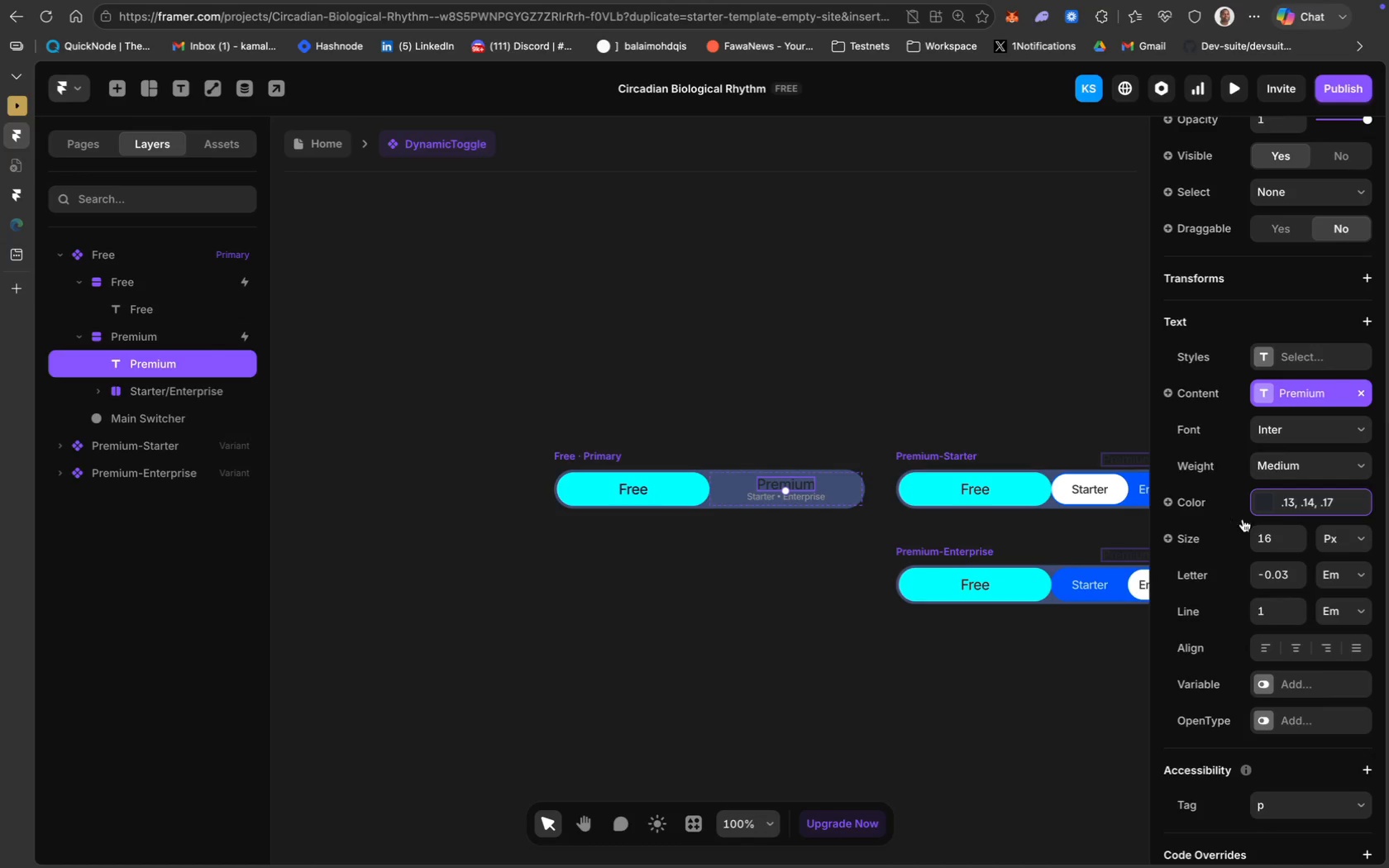 
left_click([1257, 507])
 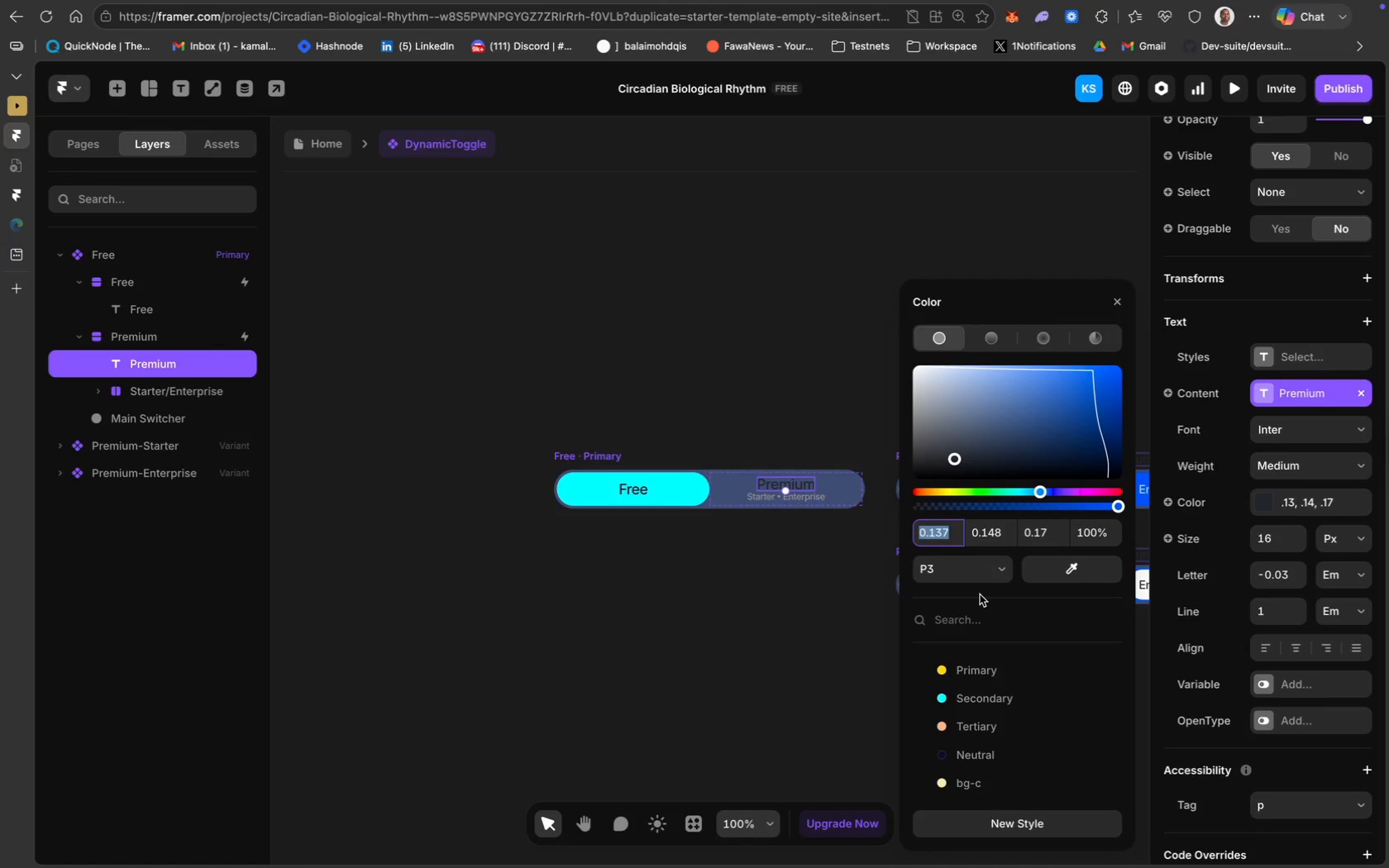 
left_click([997, 570])
 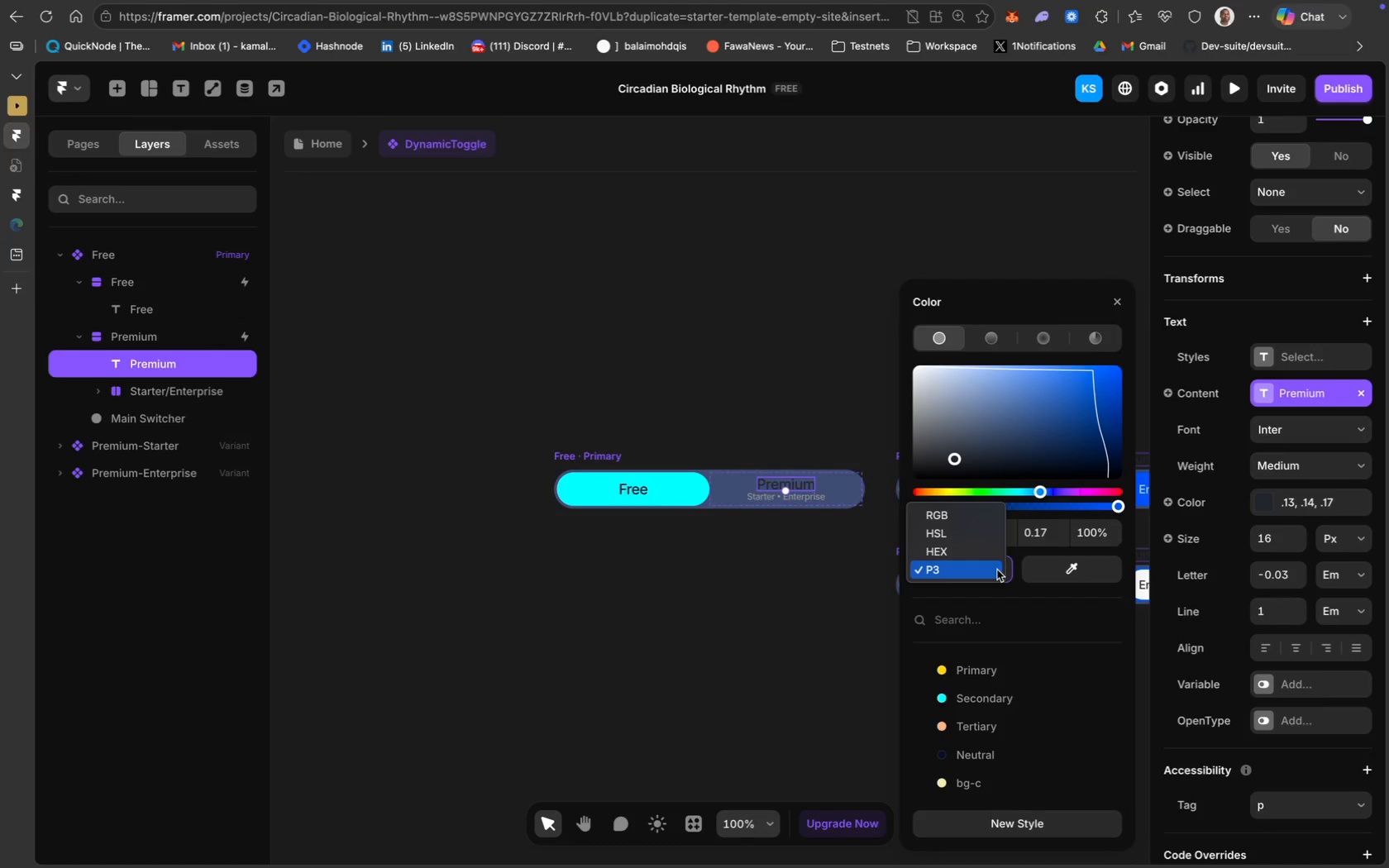 
double_click([990, 567])
 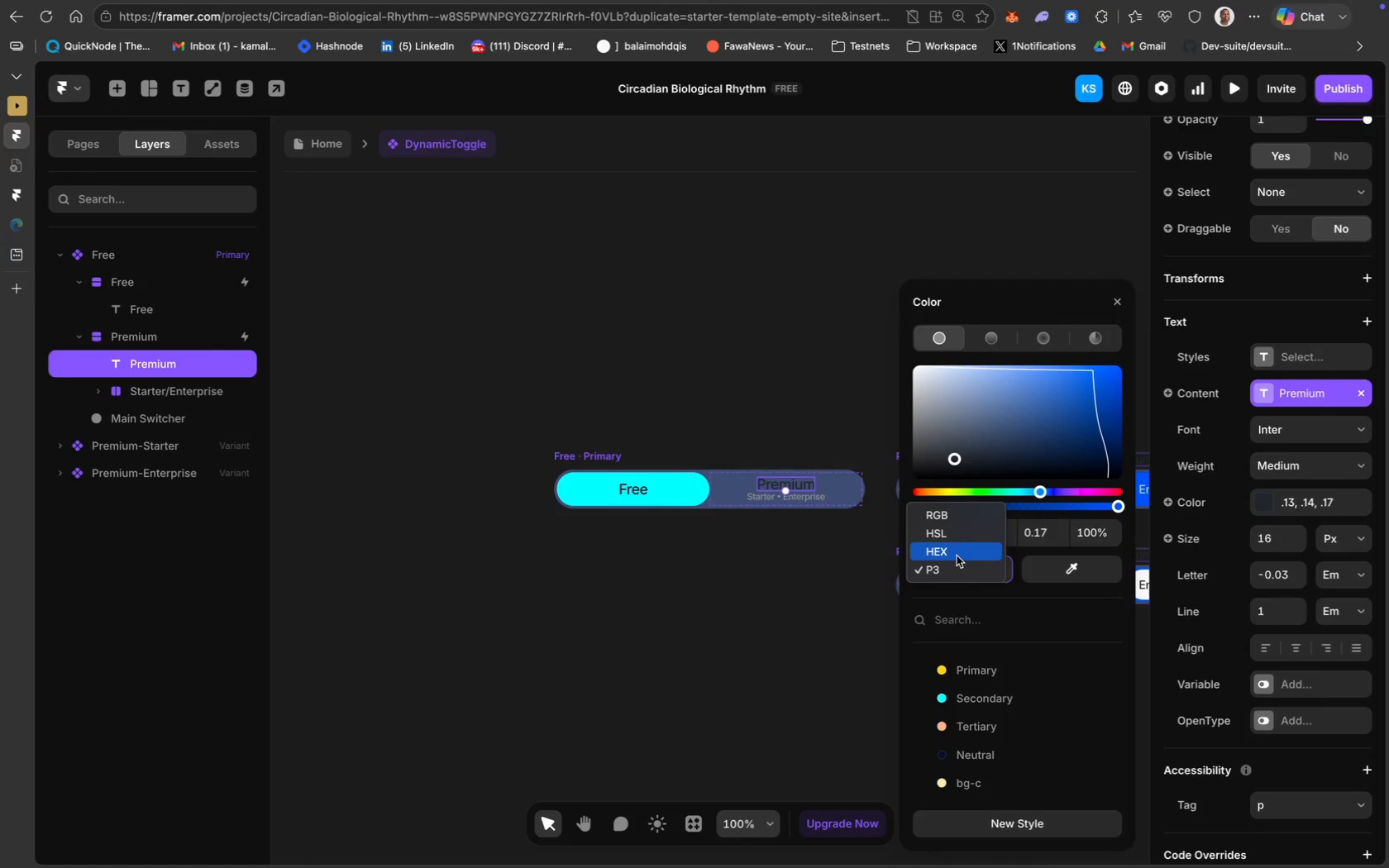 
left_click([957, 554])
 